 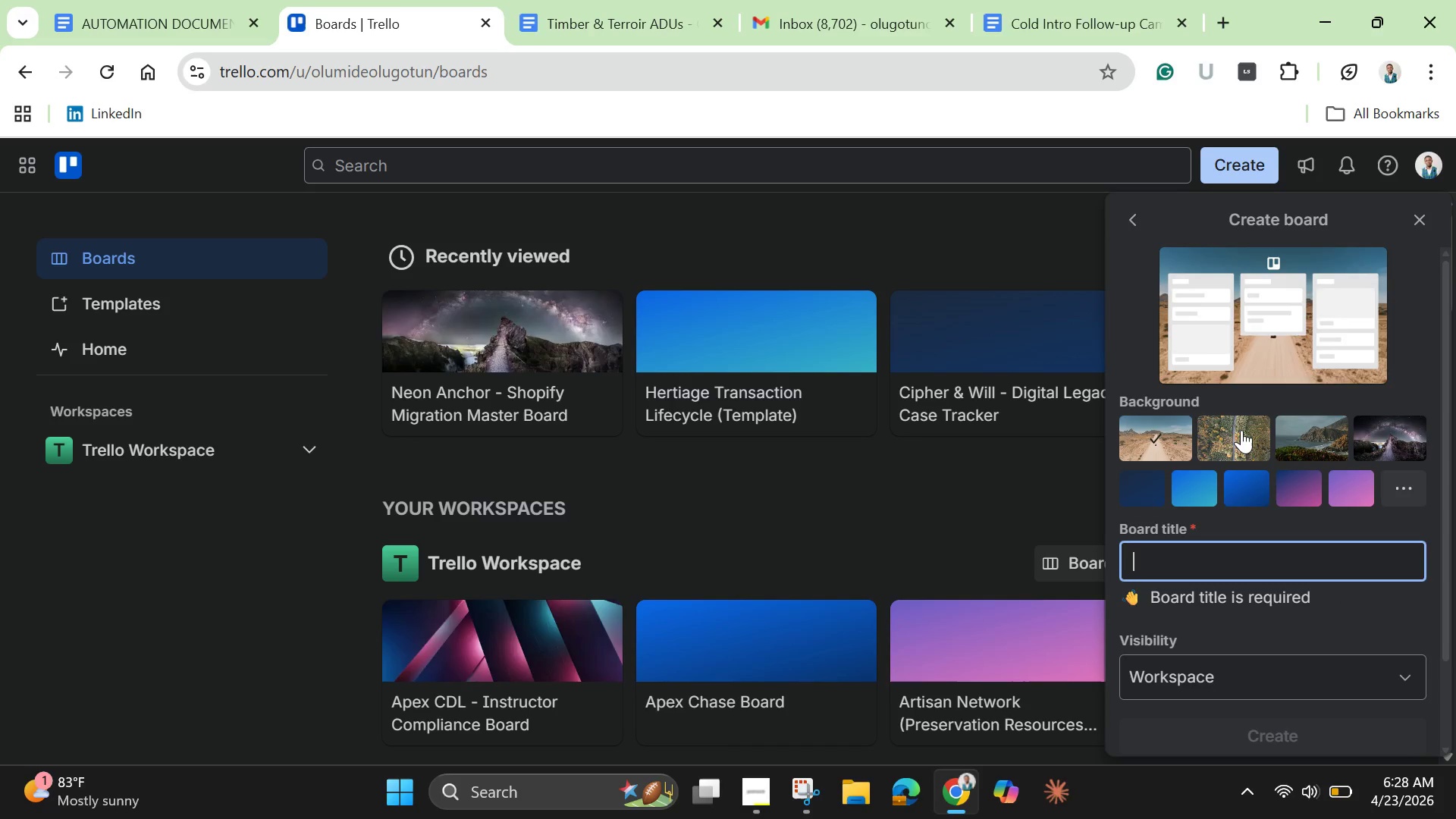 
mouse_move([1392, 452])
 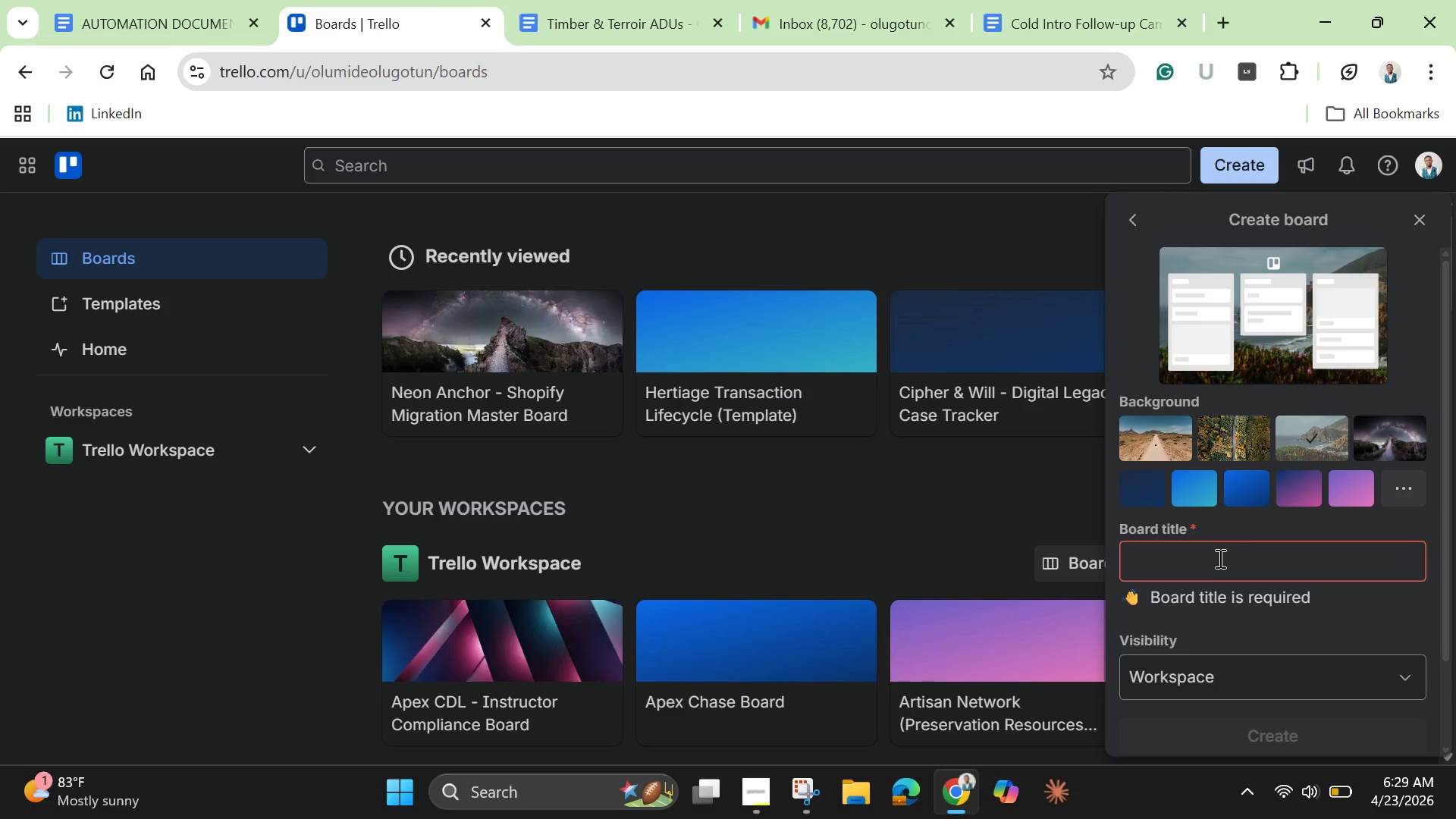 
wait(9.0)
 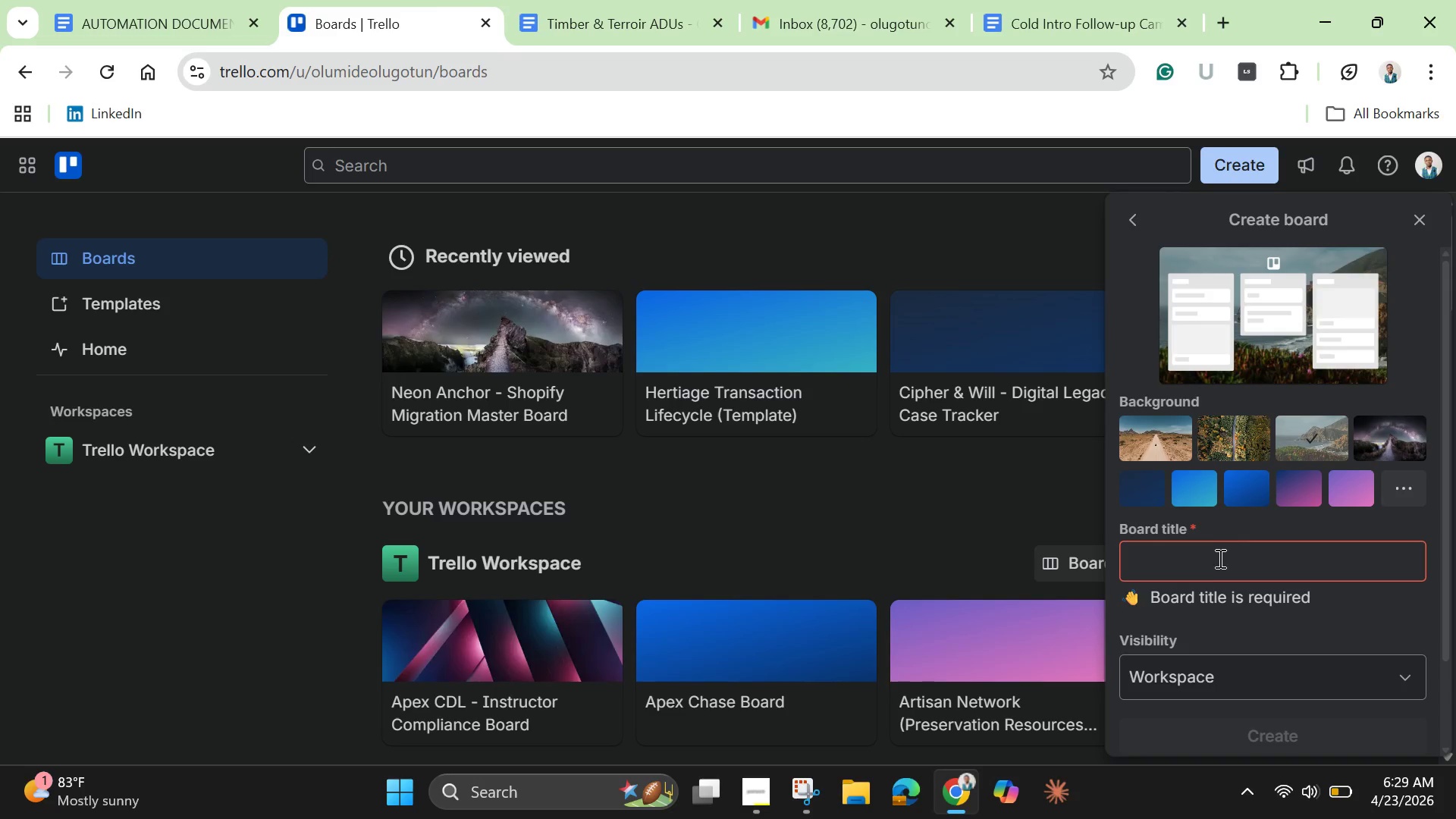 
left_click([1210, 563])
 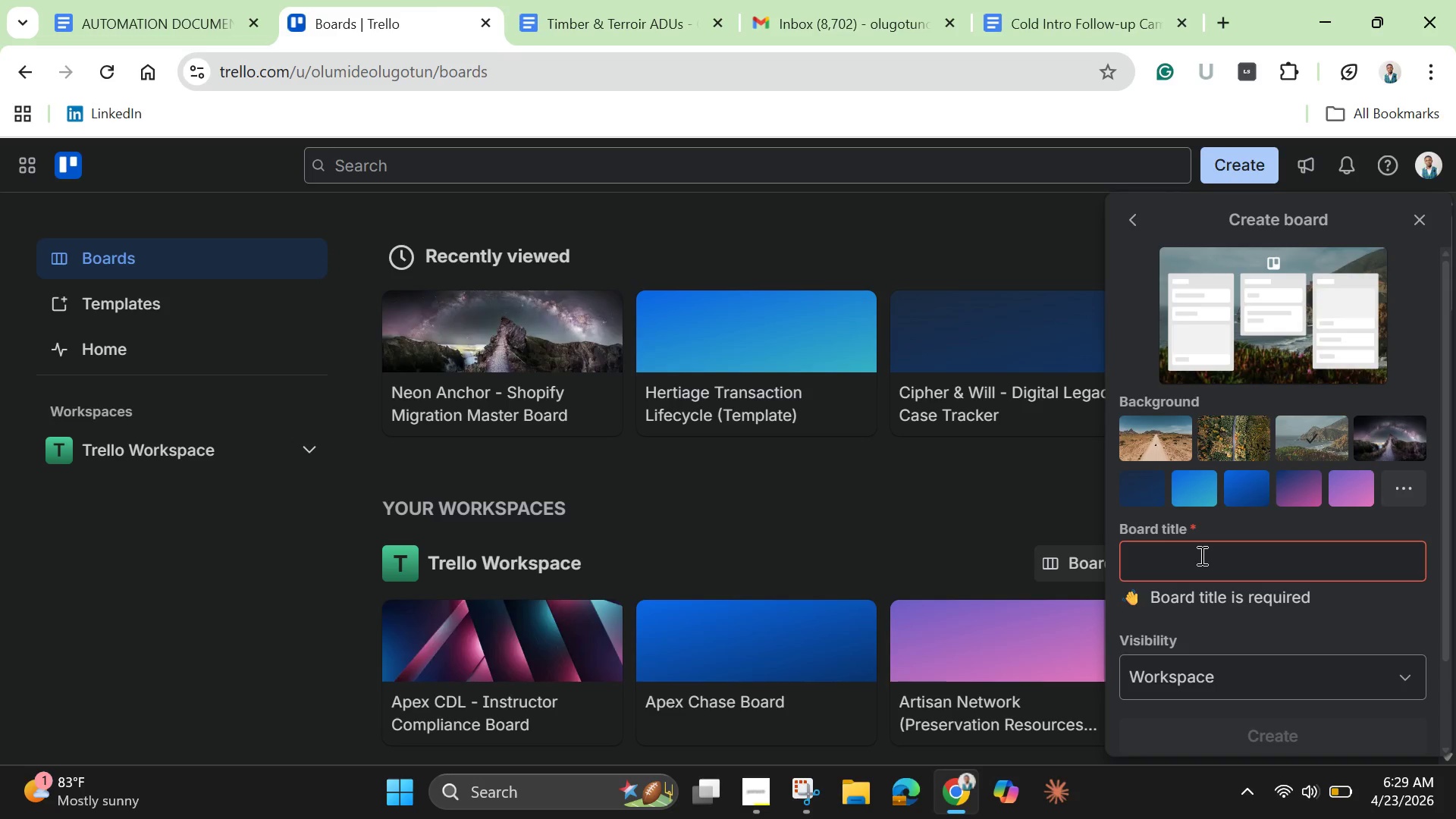 
type(Remote Site Suitan)
key(Backspace)
type(bility Audit - Lichen Energy Systems)
 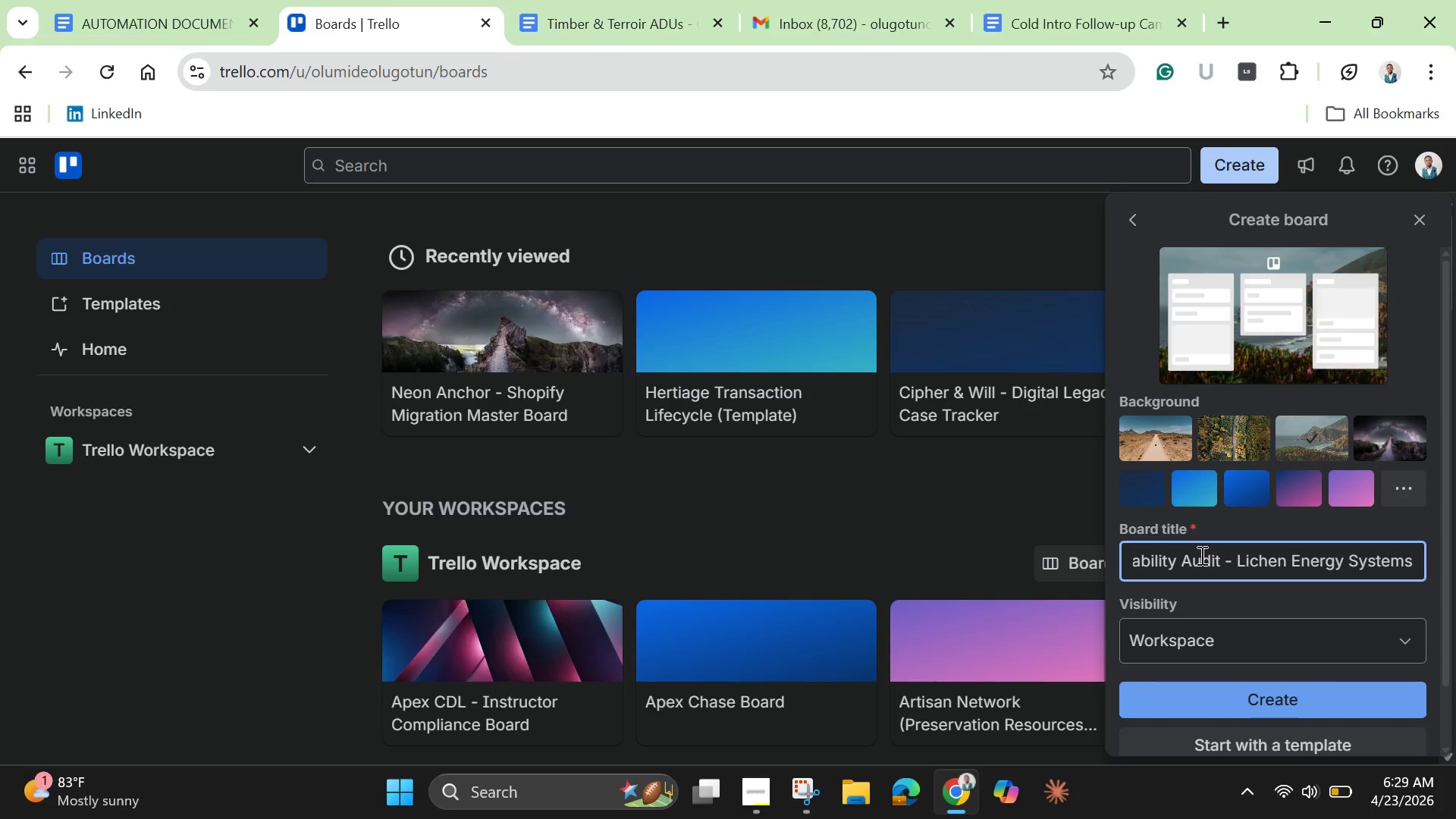 
left_click([1390, 633])
 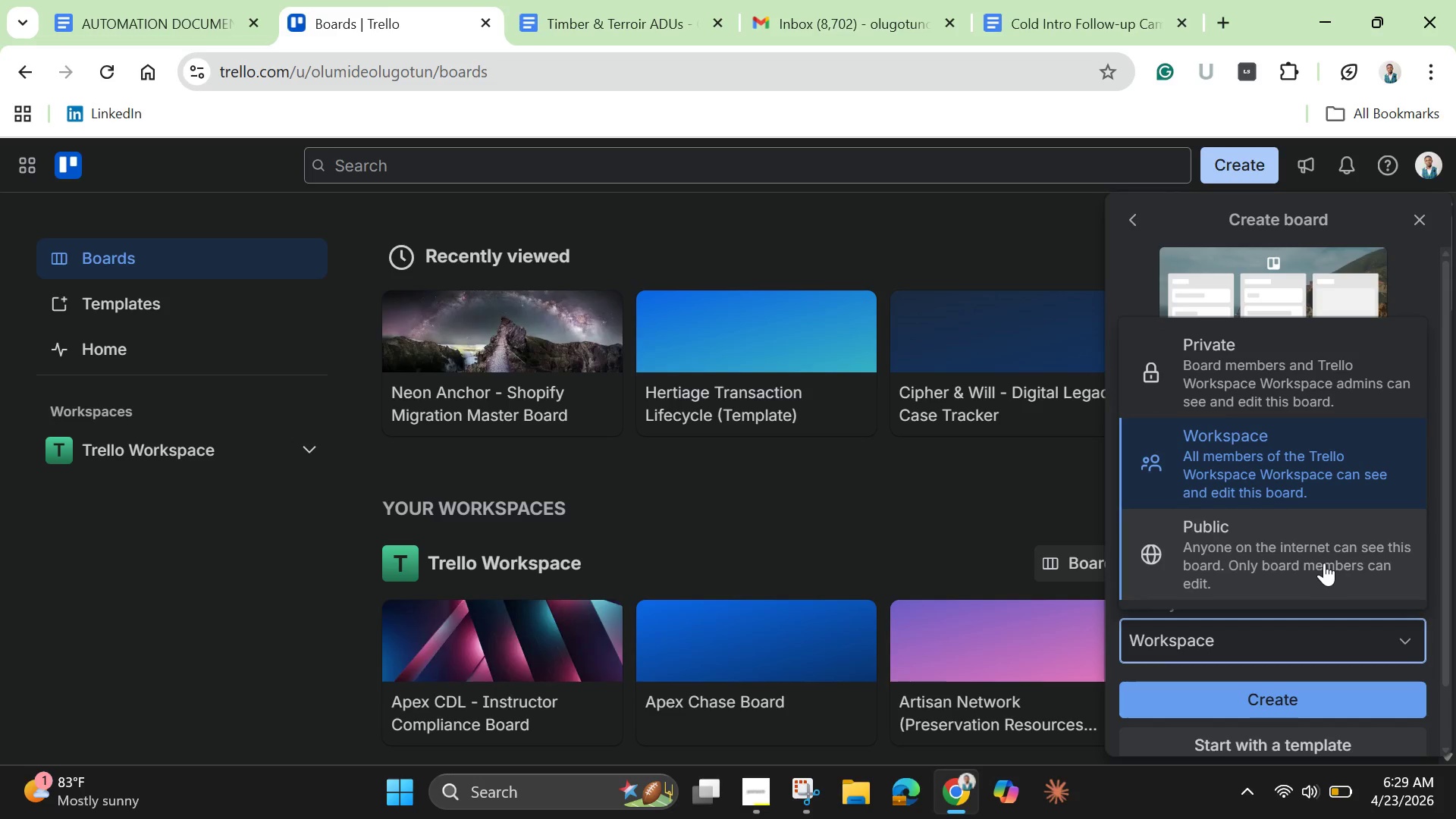 
left_click([1324, 563])
 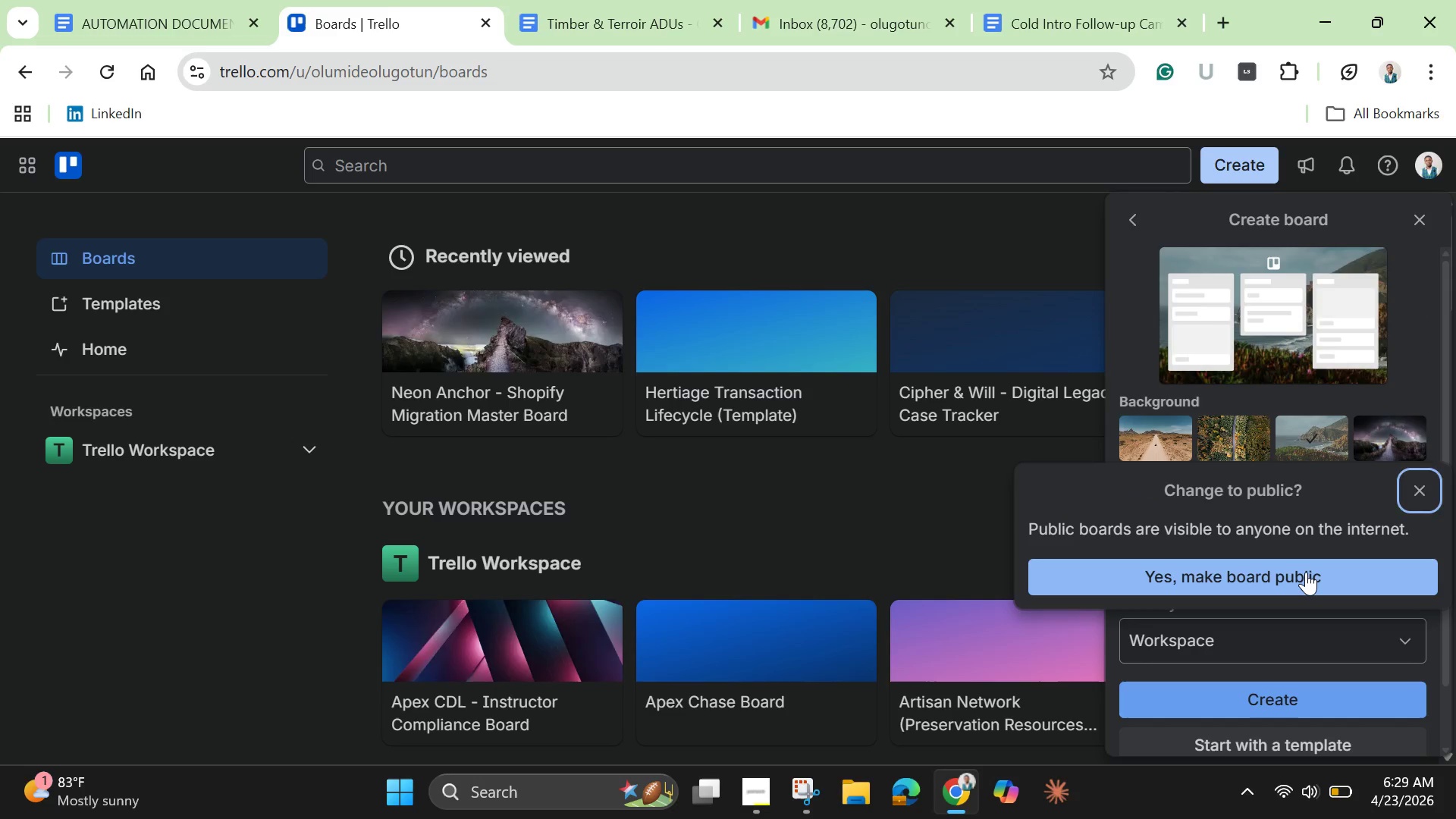 
left_click([1306, 572])
 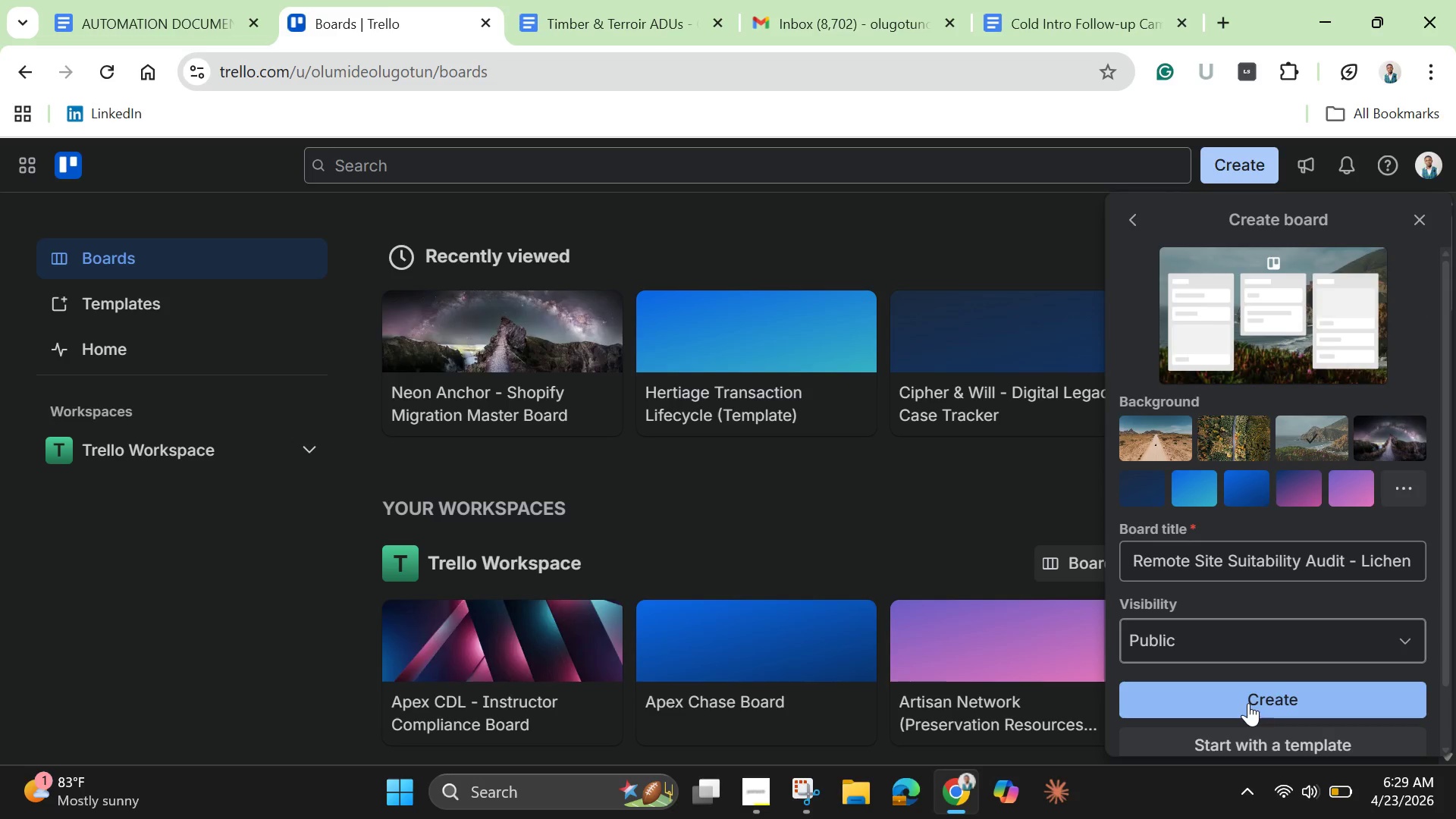 
left_click([1248, 703])
 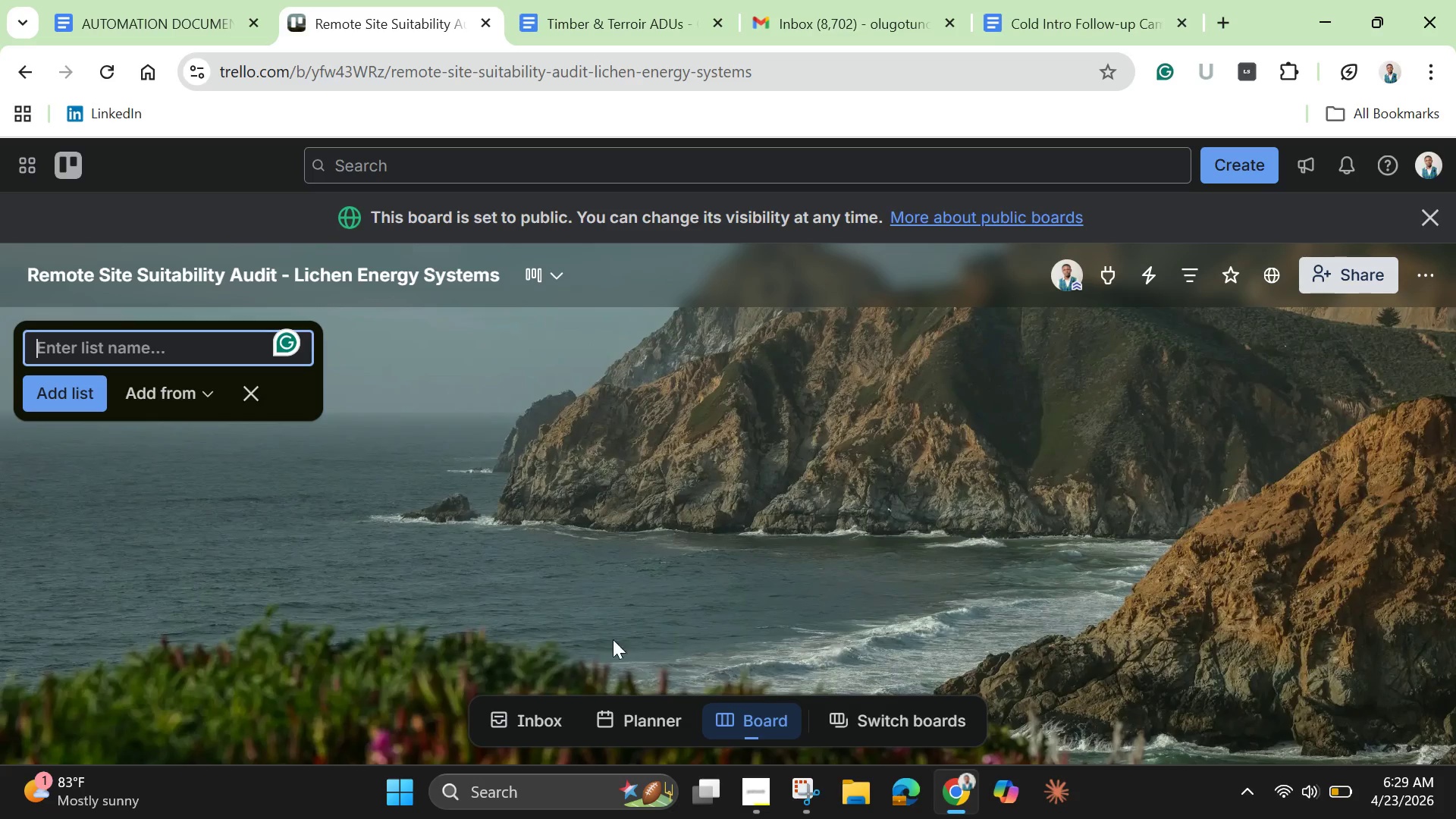 
wait(7.53)
 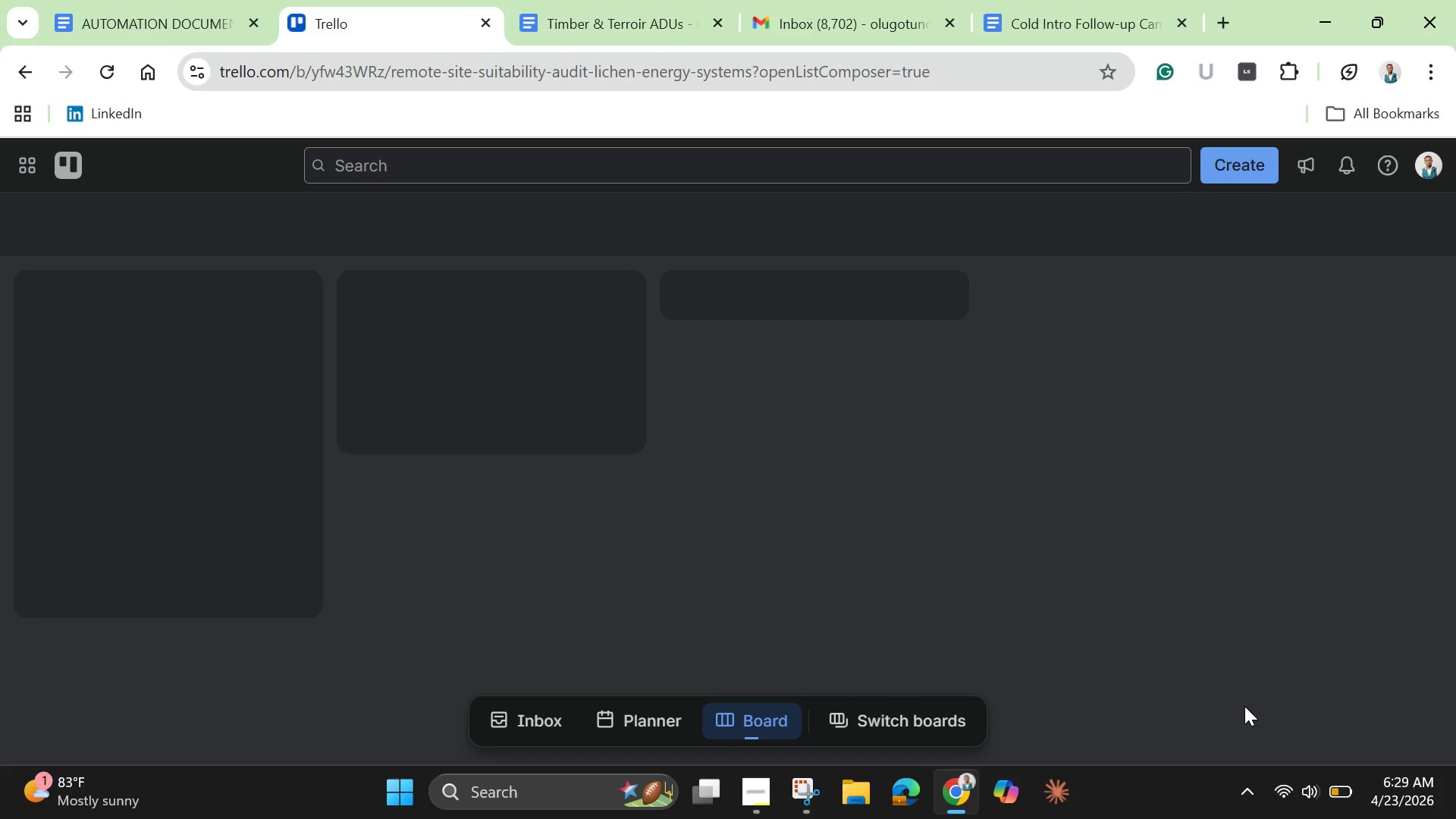 
left_click([1433, 219])
 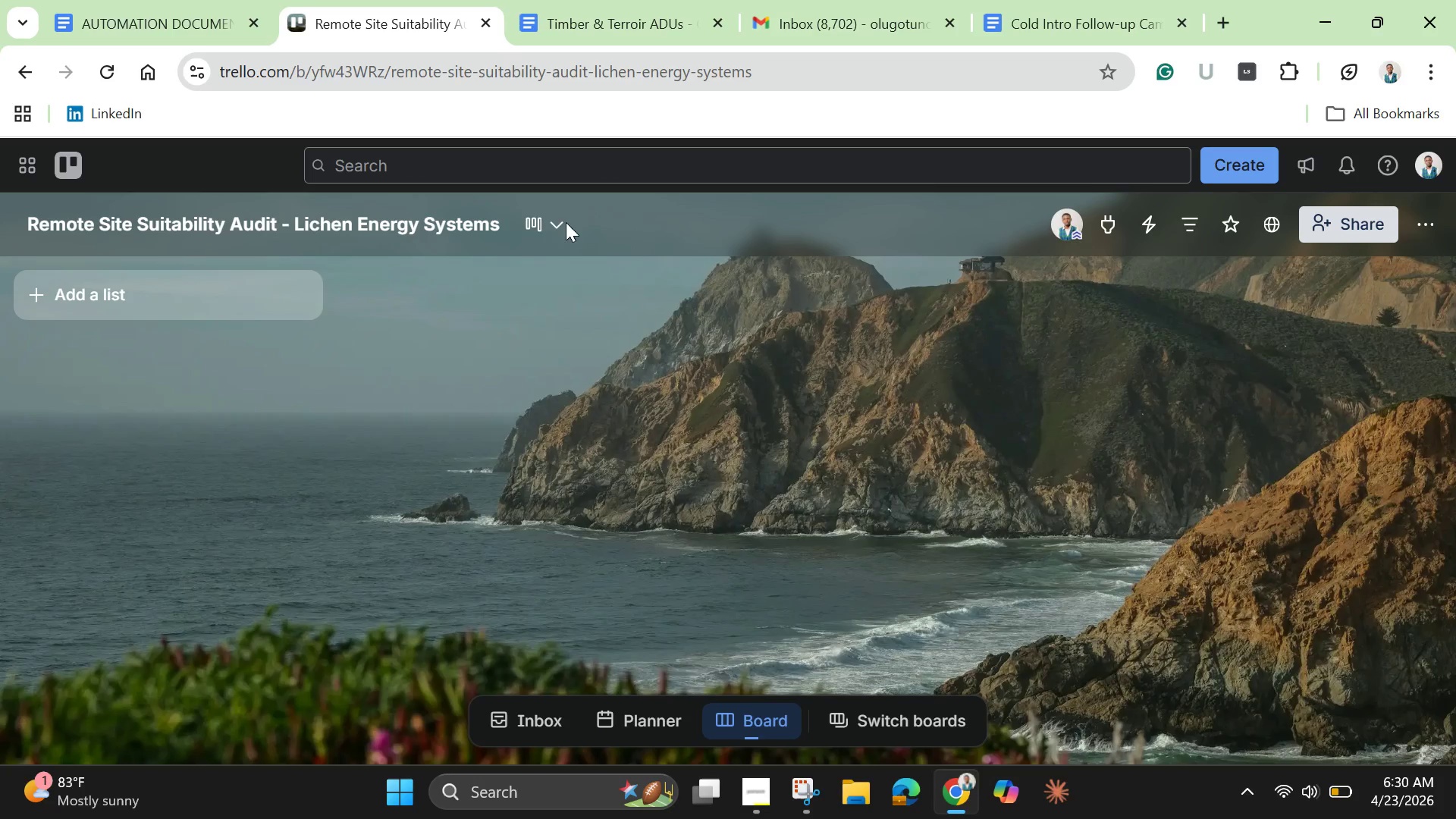 
left_click([551, 218])
 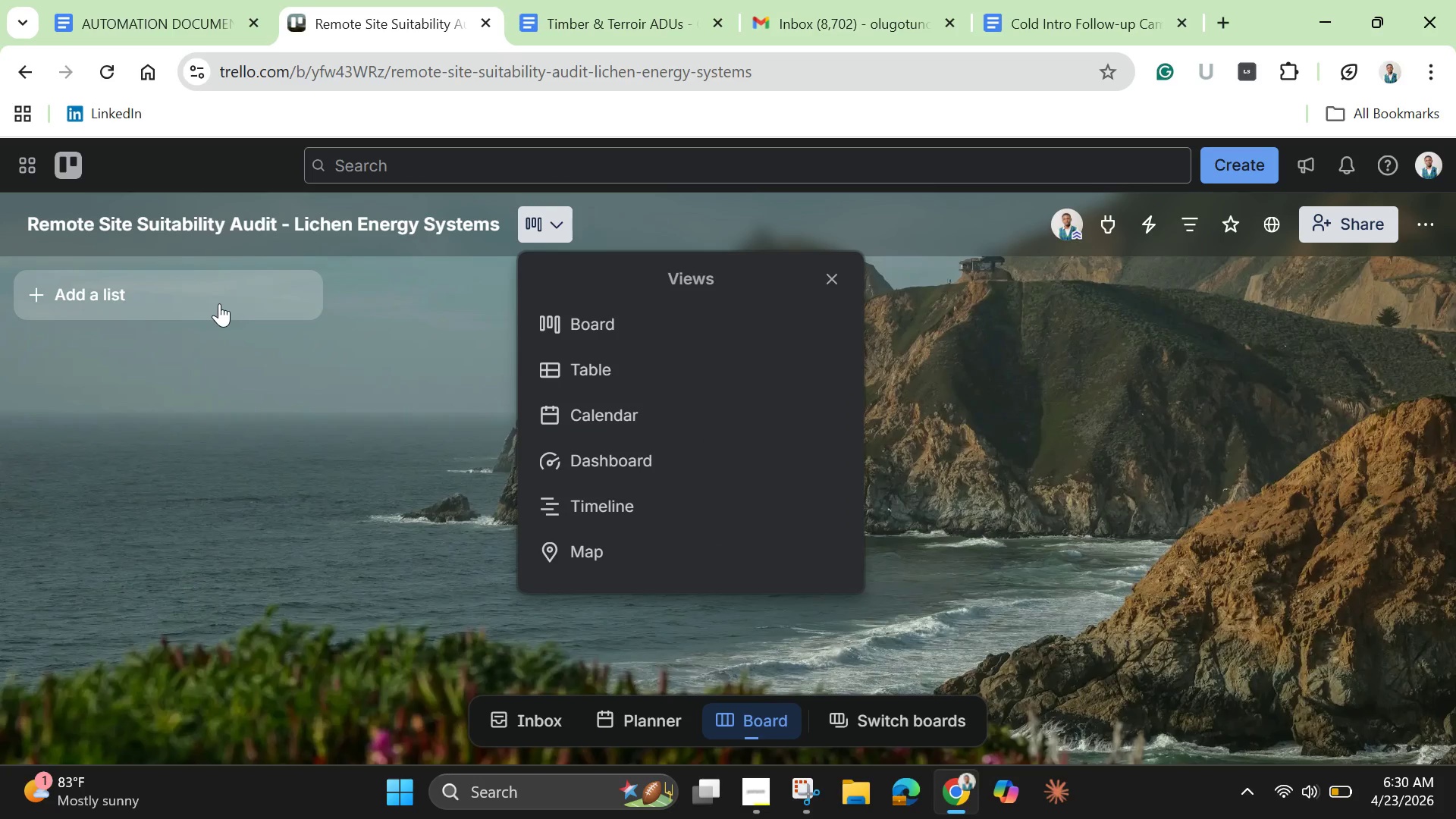 
left_click([218, 301])
 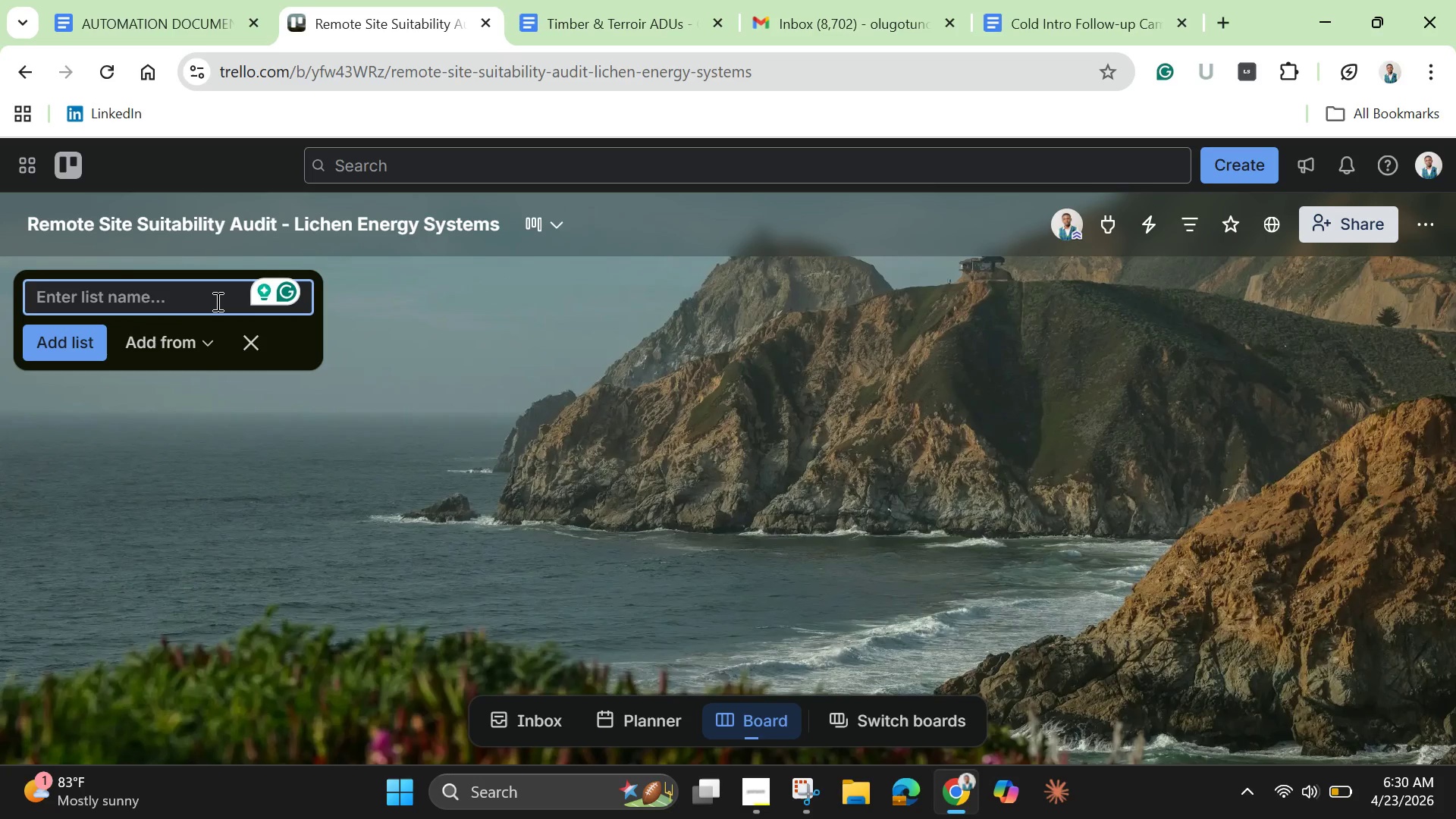 
type(Intae)
key(Backspace)
type(ke & Inquiry)
 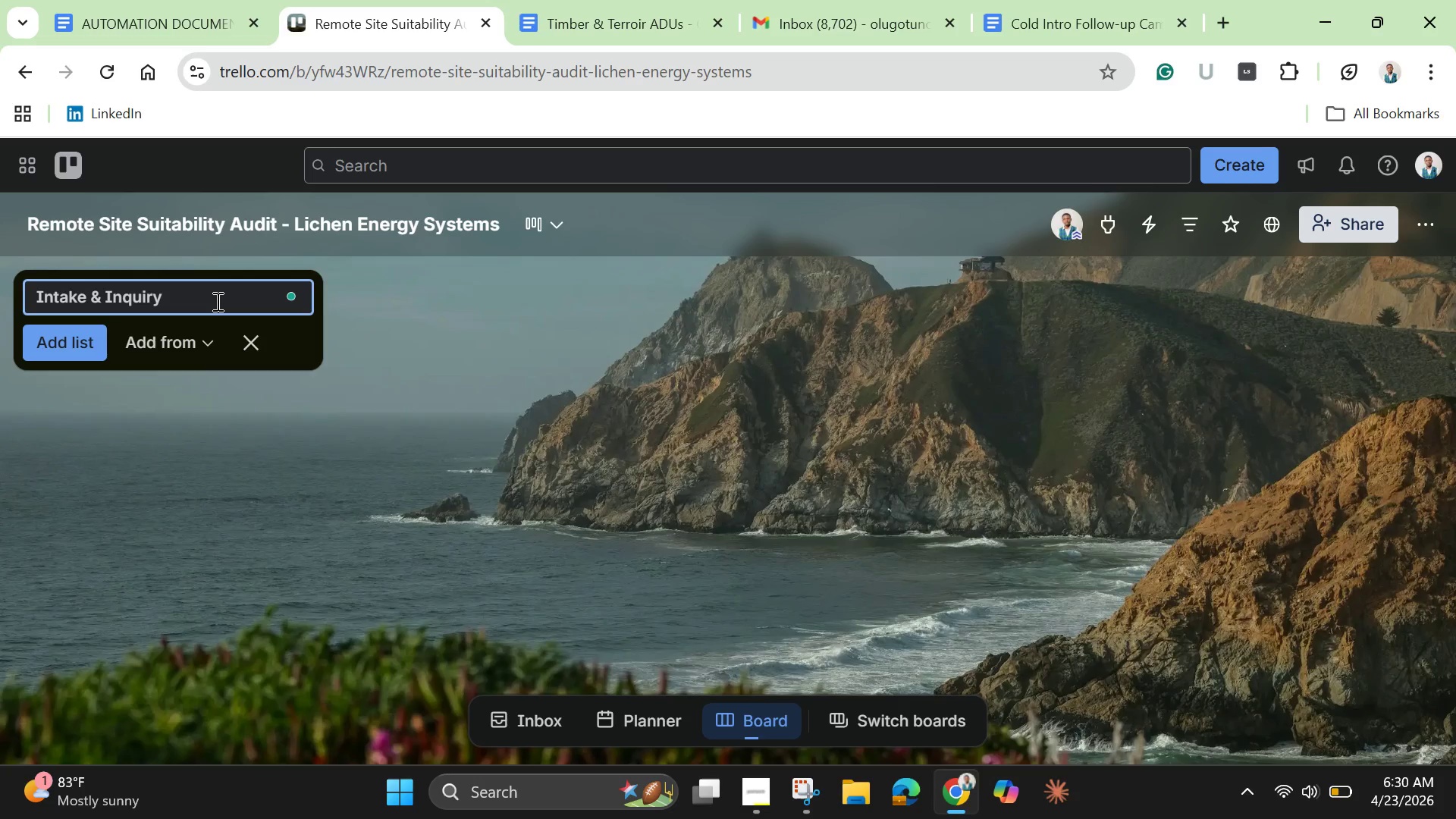 
key(Enter)
 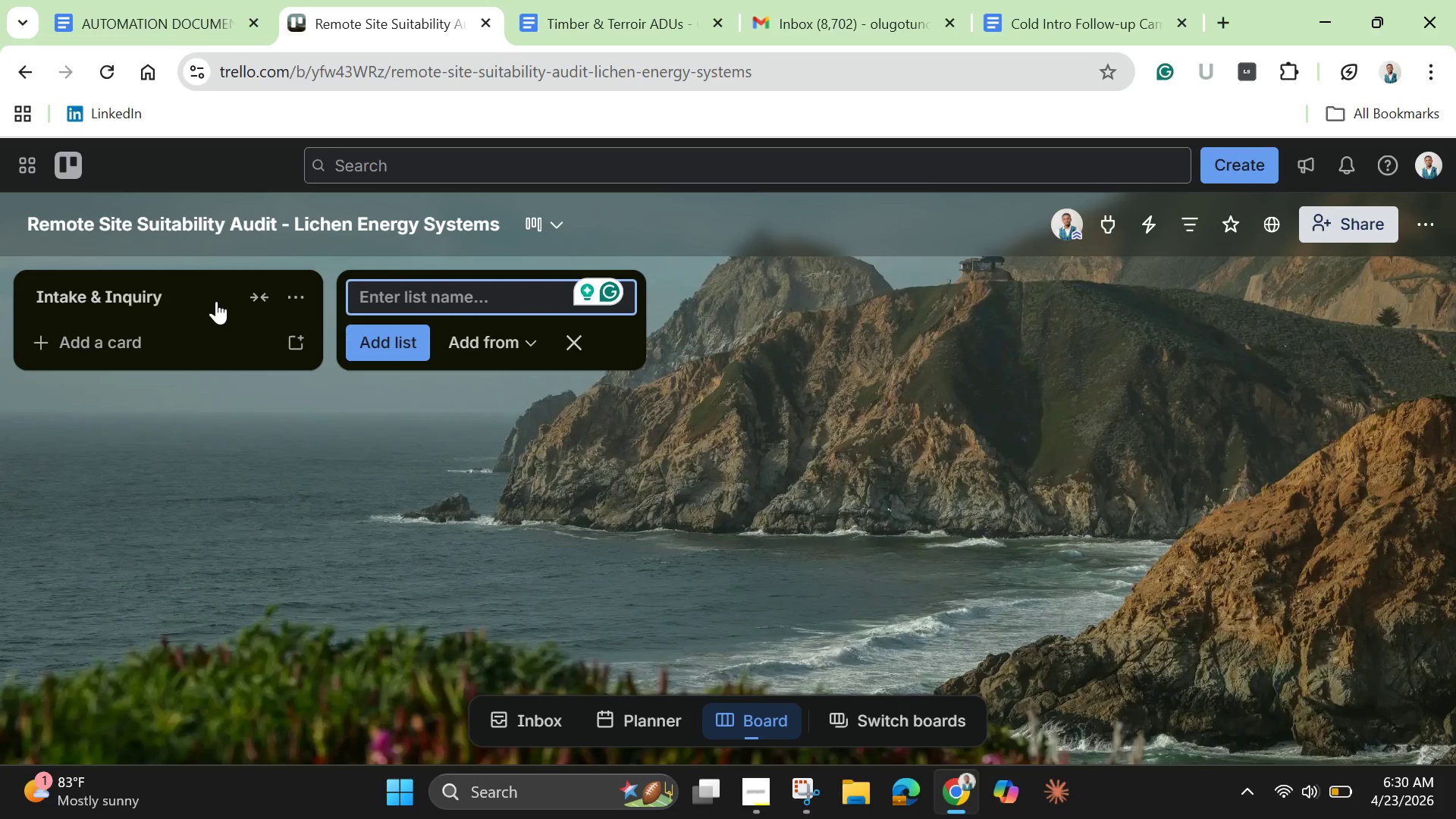 
hold_key(key=ShiftLeft, duration=1.5)
 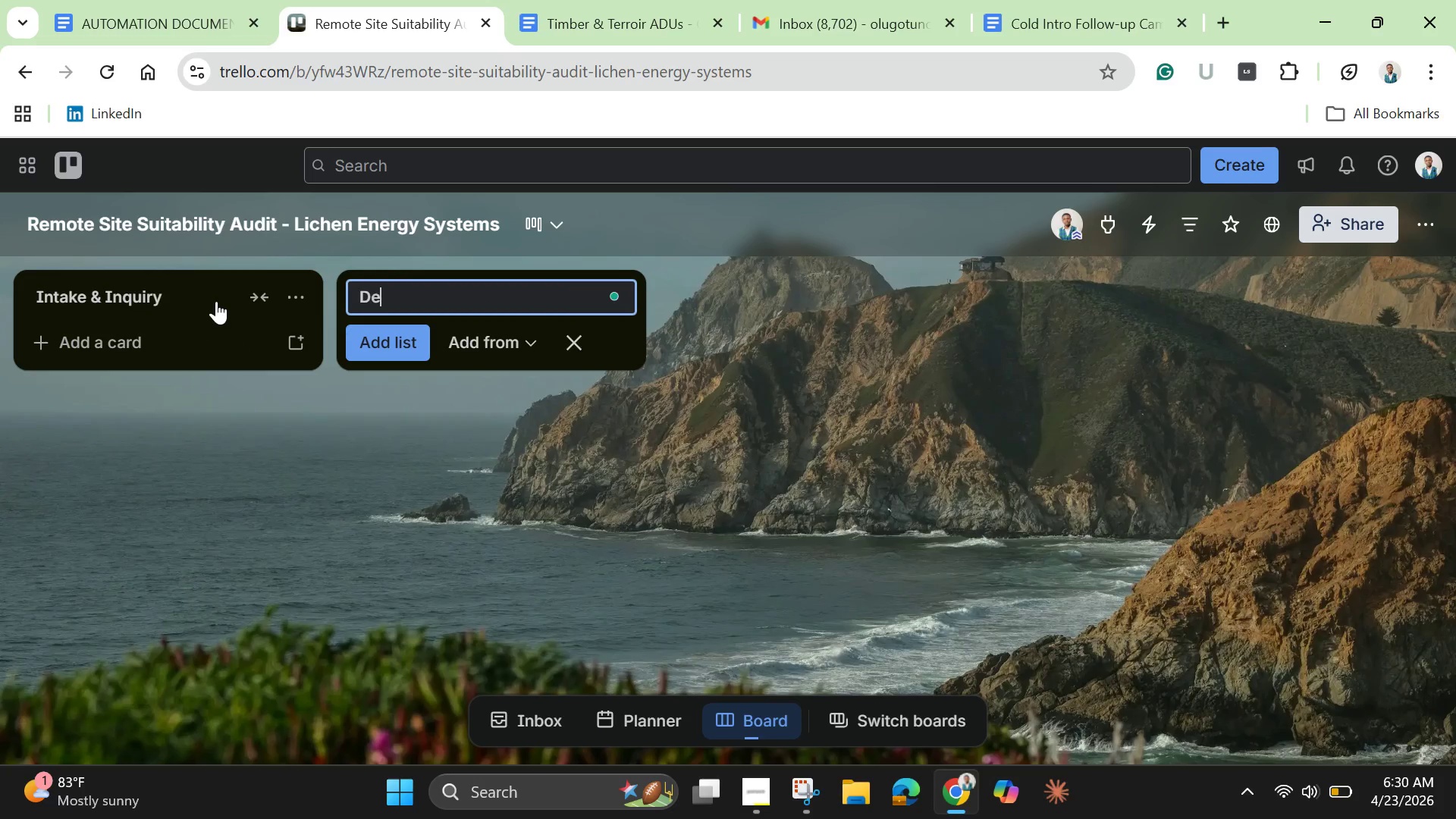 
type(Desktop Review (GIS/Satellite))
 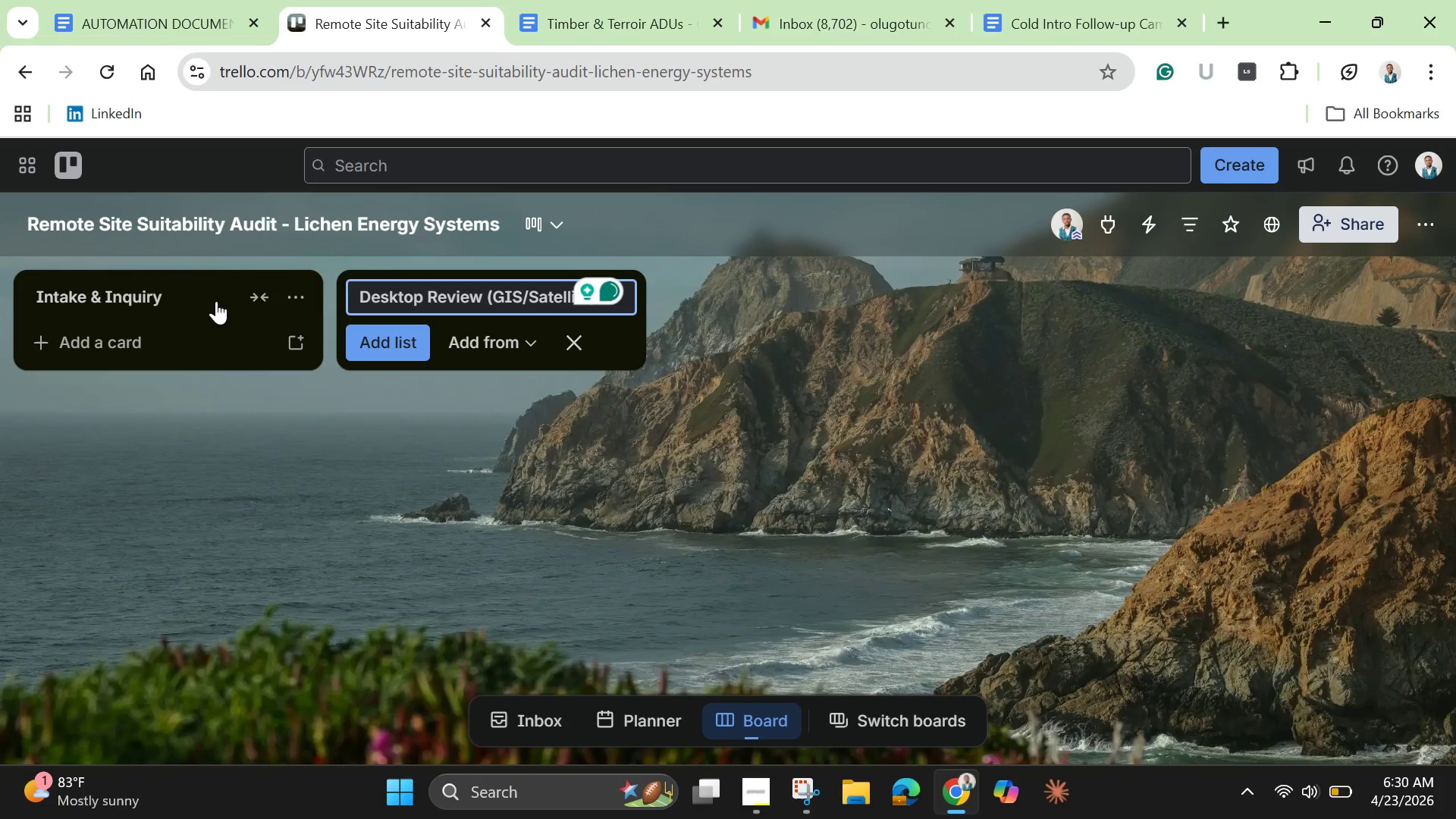 
key(Enter)
 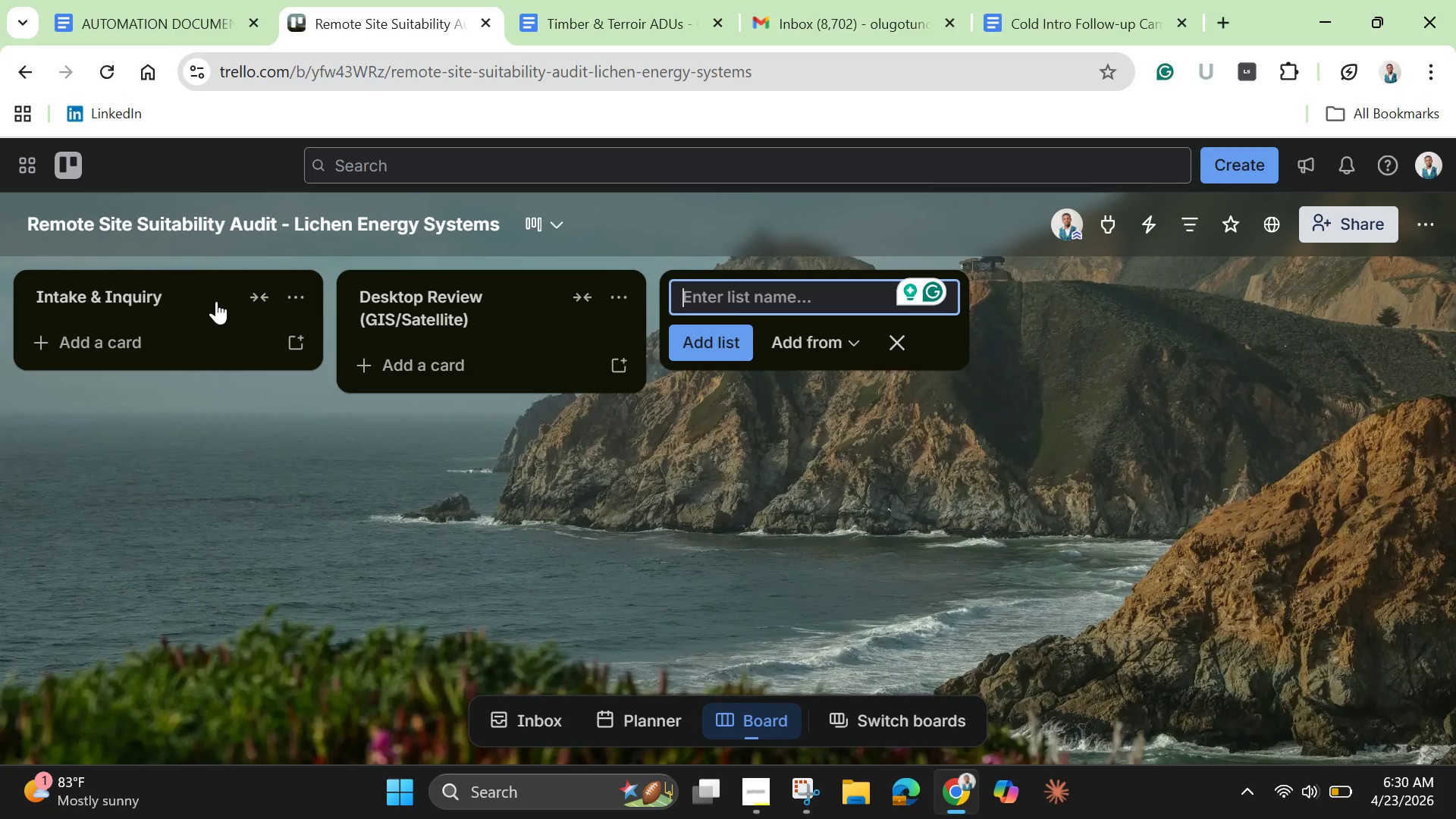 
type(Field Assessment Scheduled)
 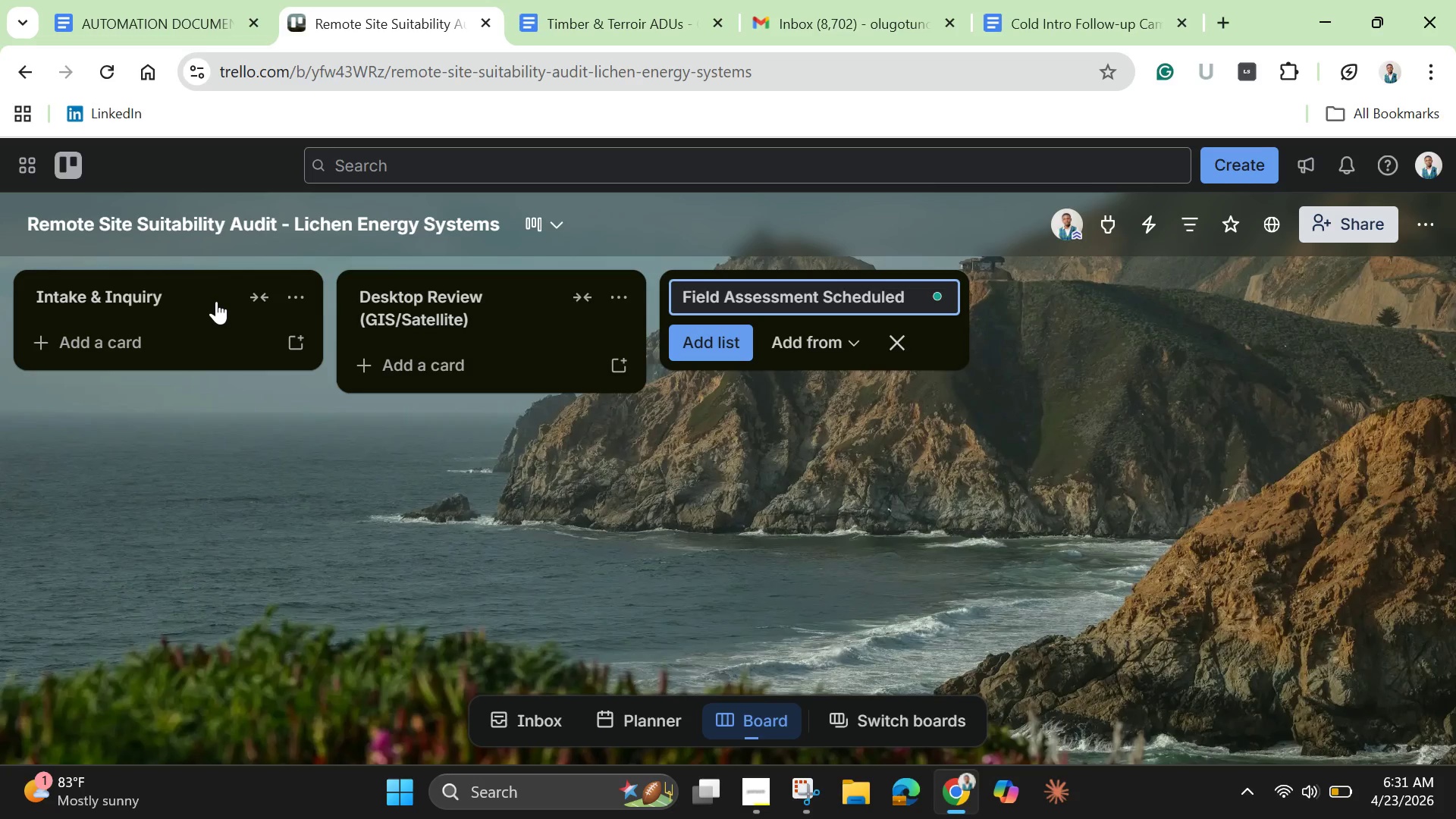 
key(Enter)
 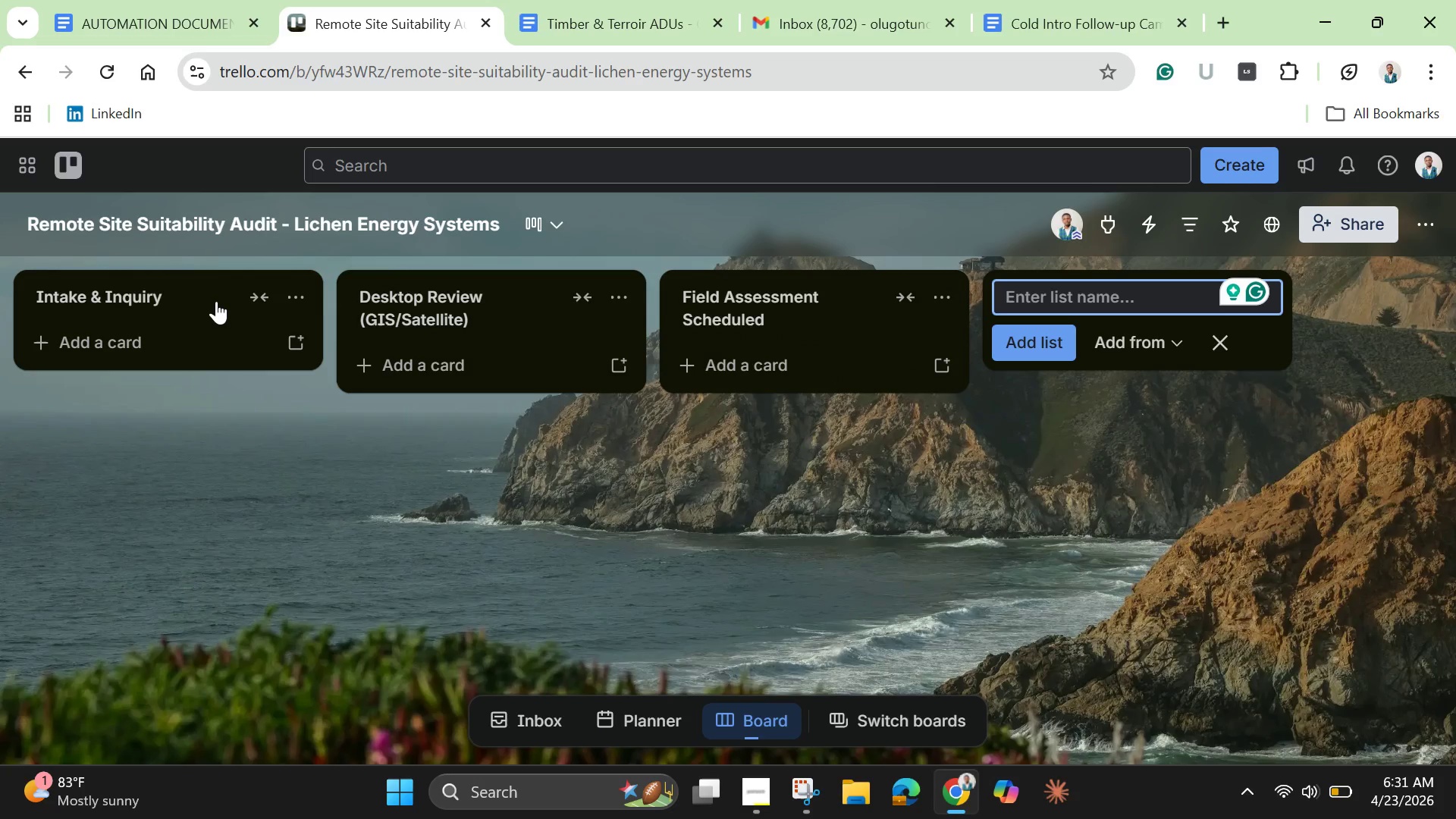 
type(Field Data Collection)
 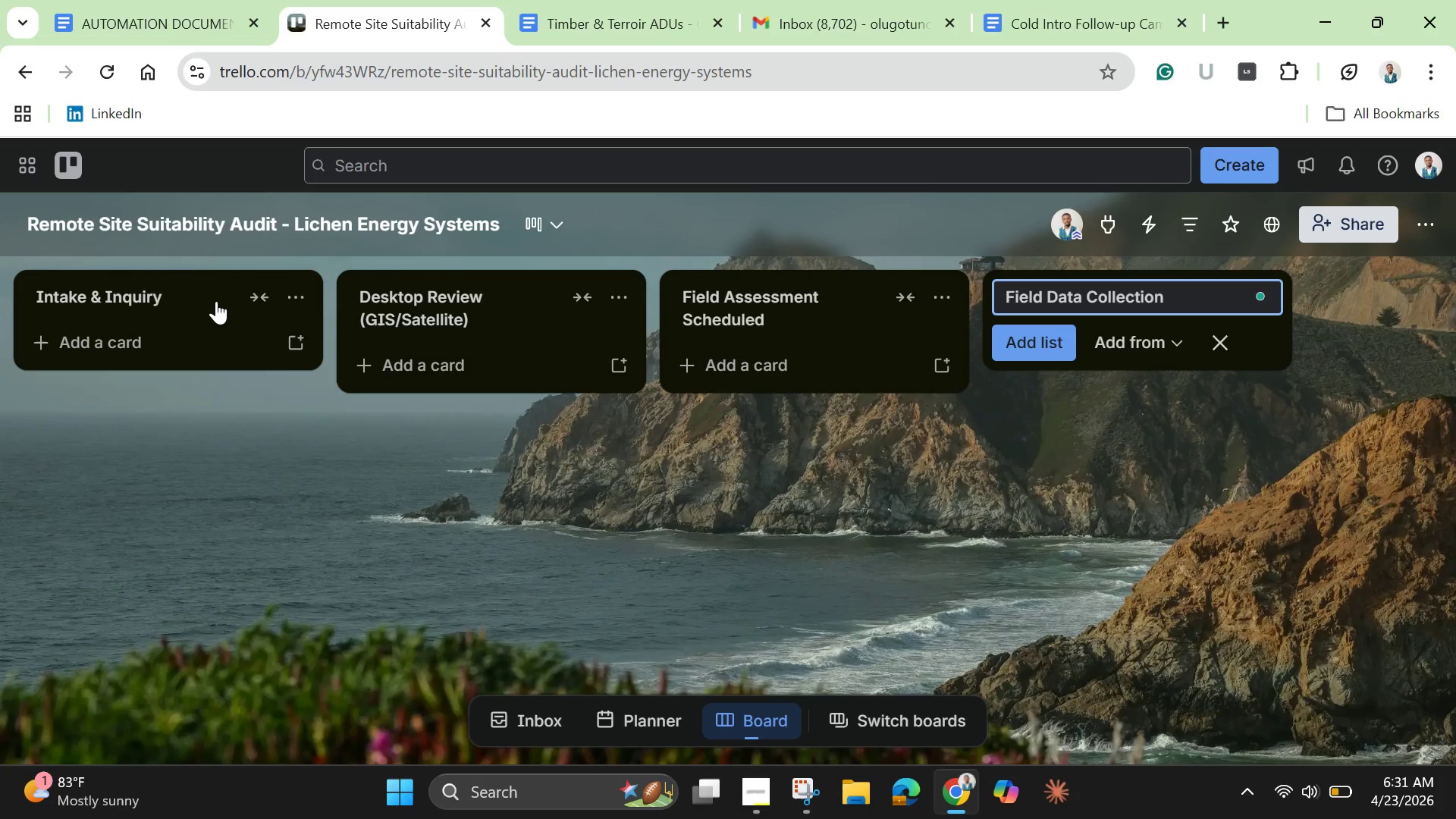 
key(Enter)
 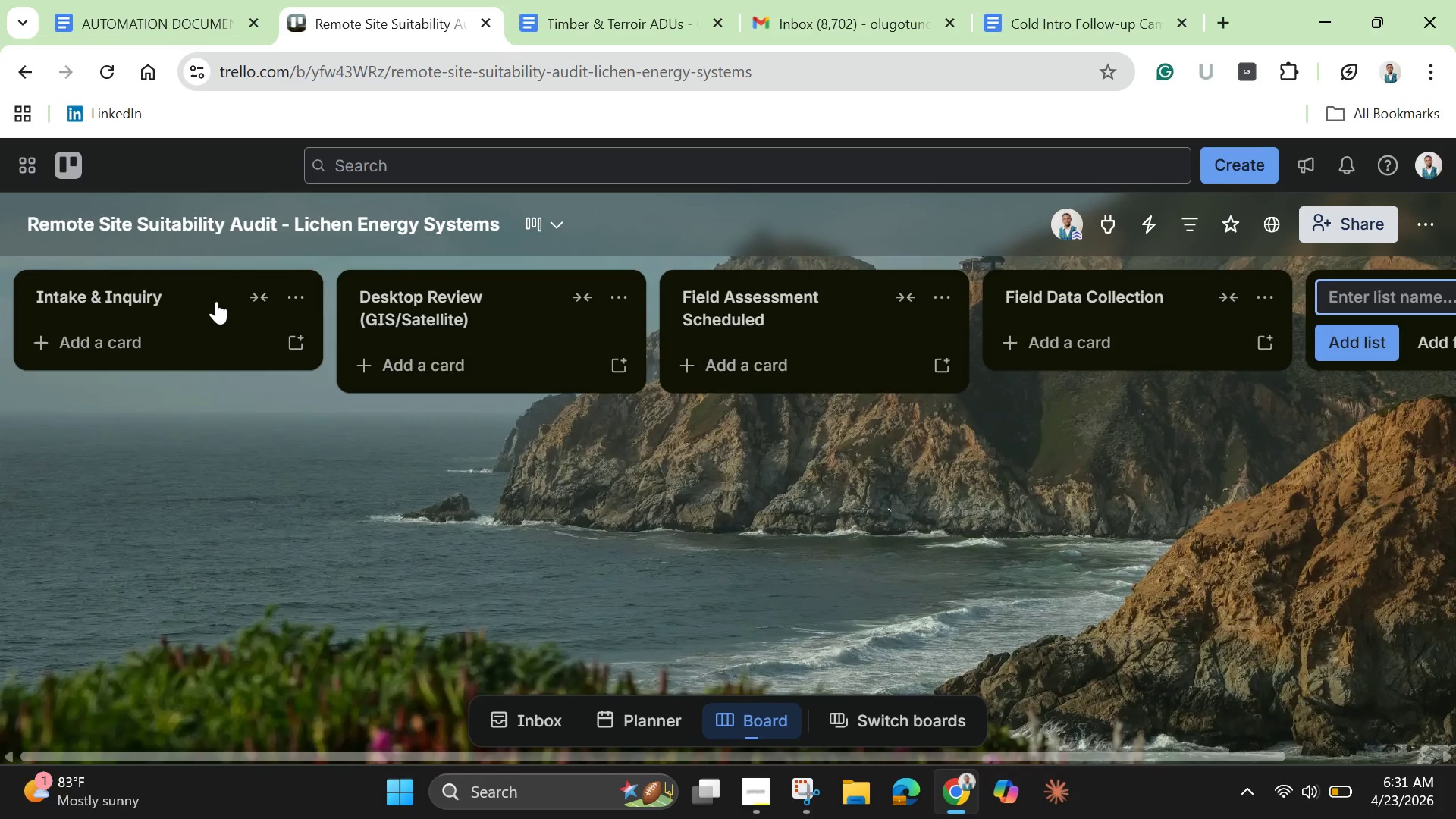 
type(Technical Analysis)
 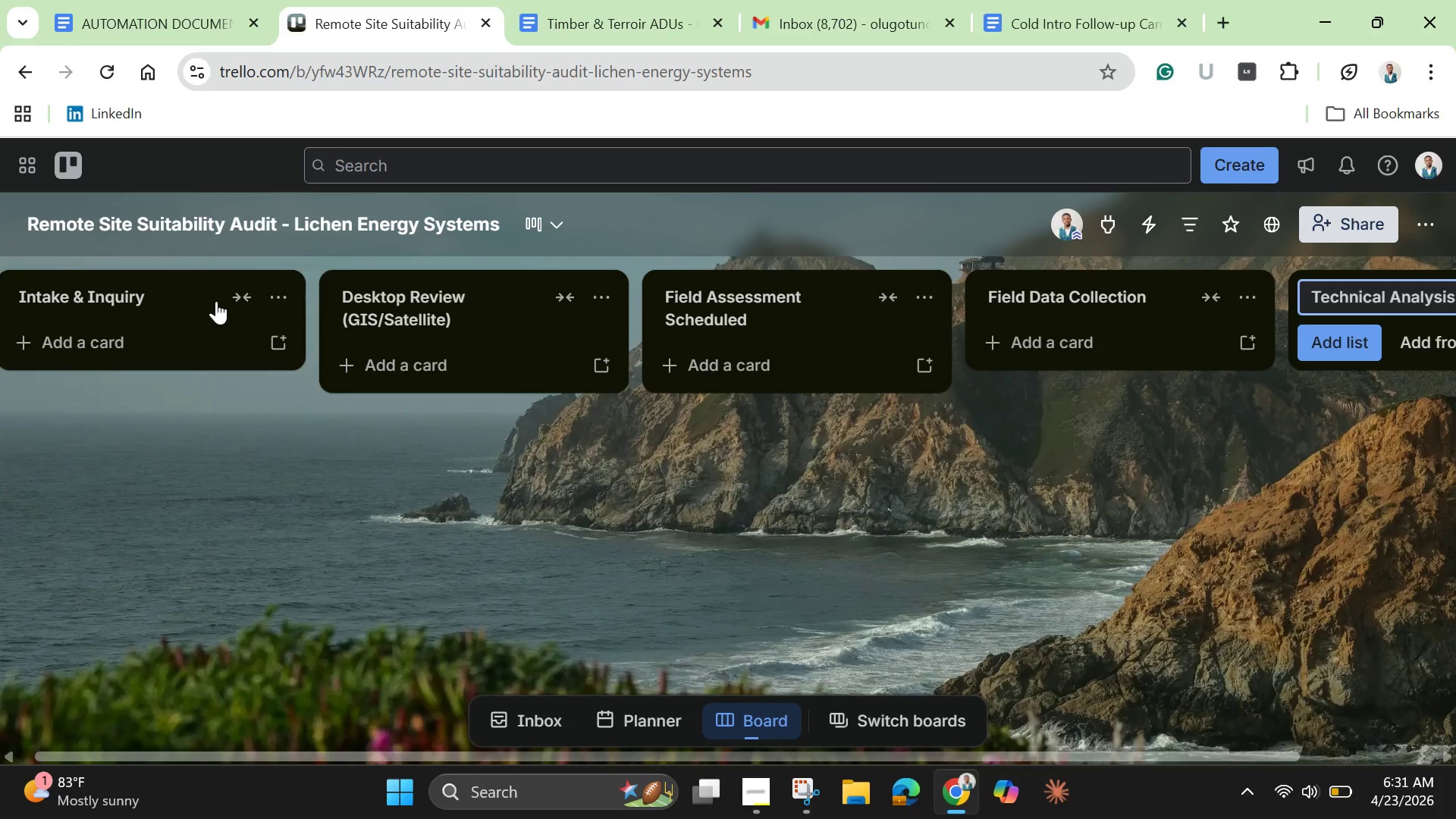 
key(Enter)
 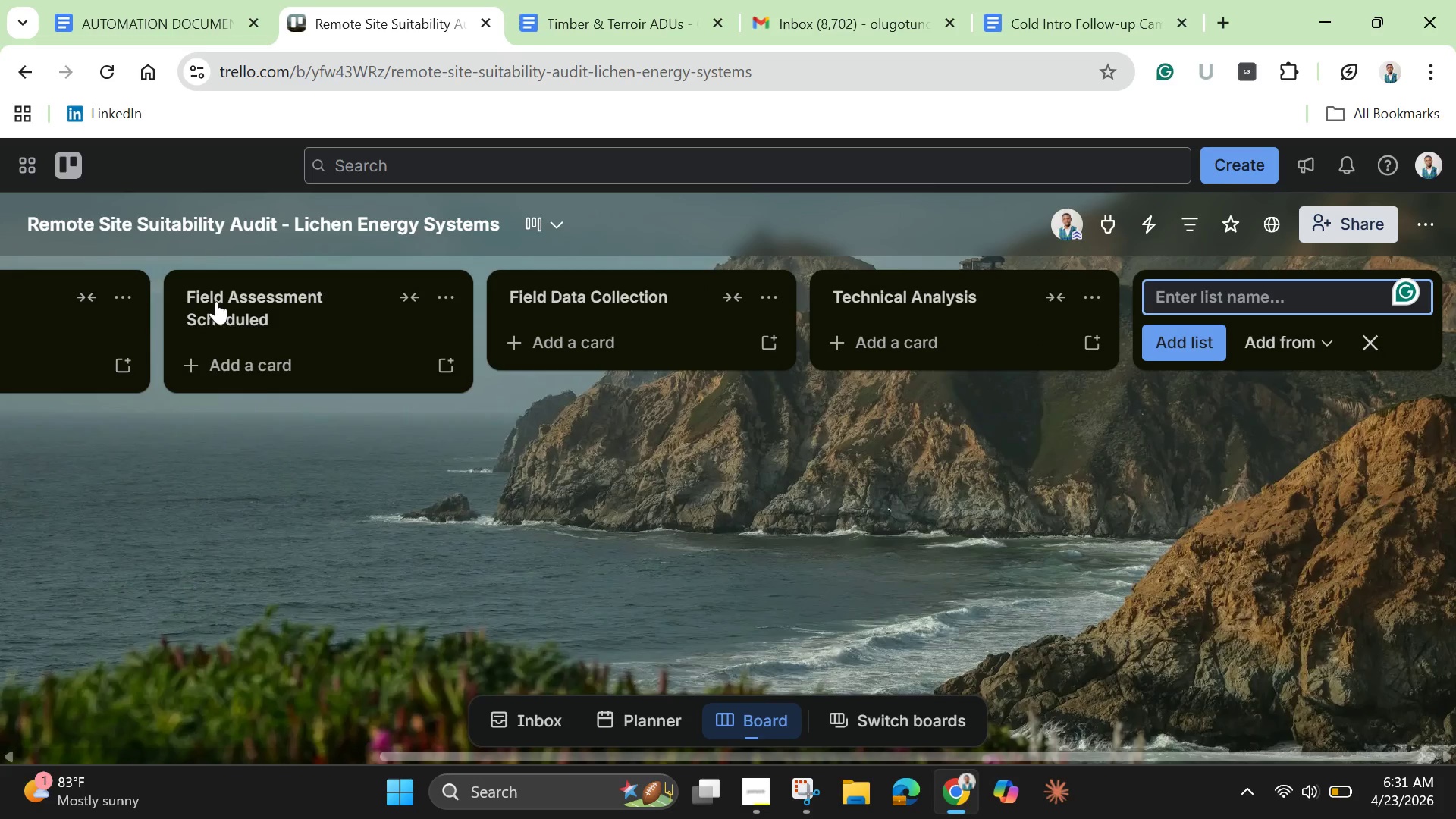 
type(Report Drafting)
 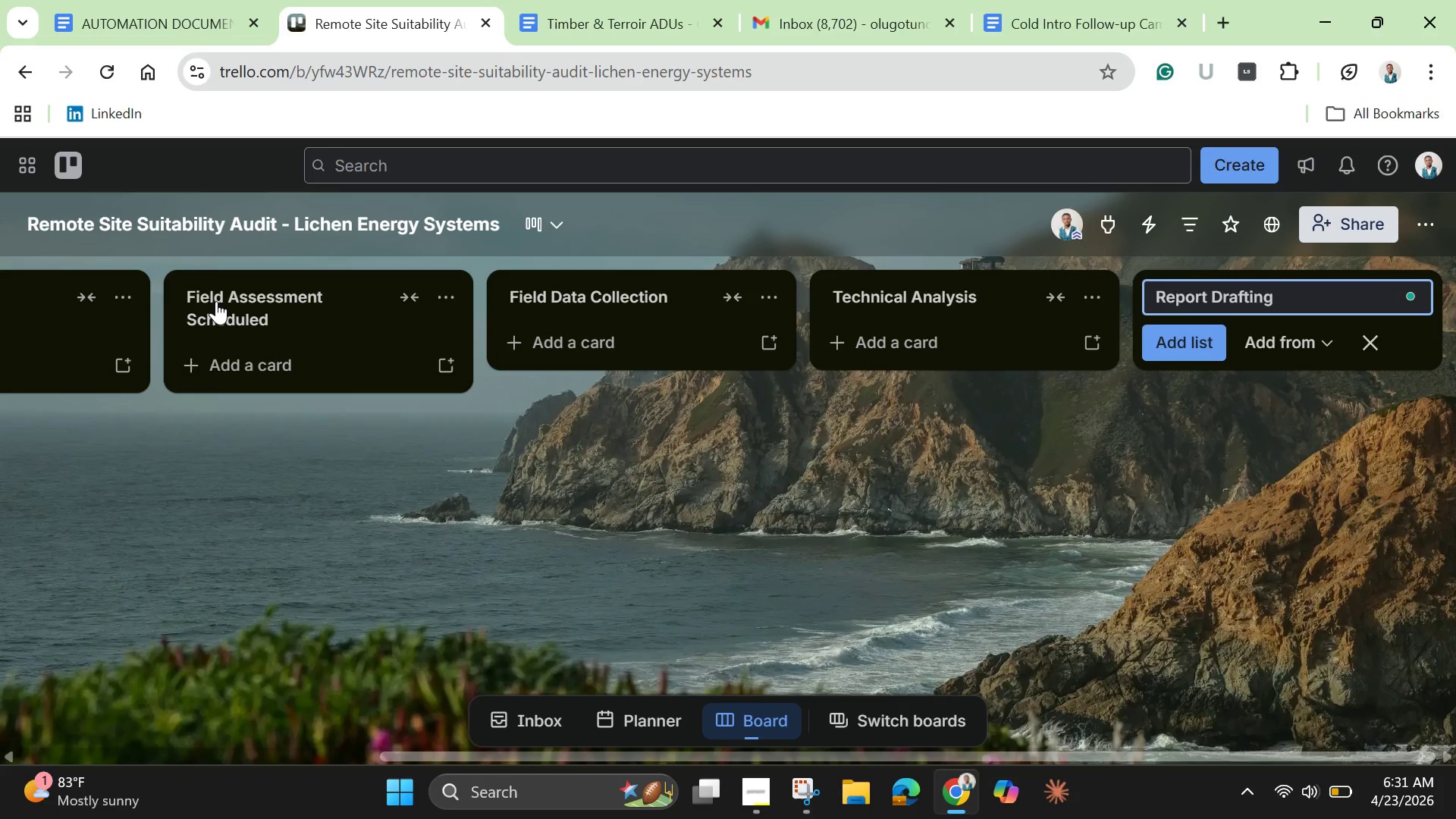 
key(Enter)
 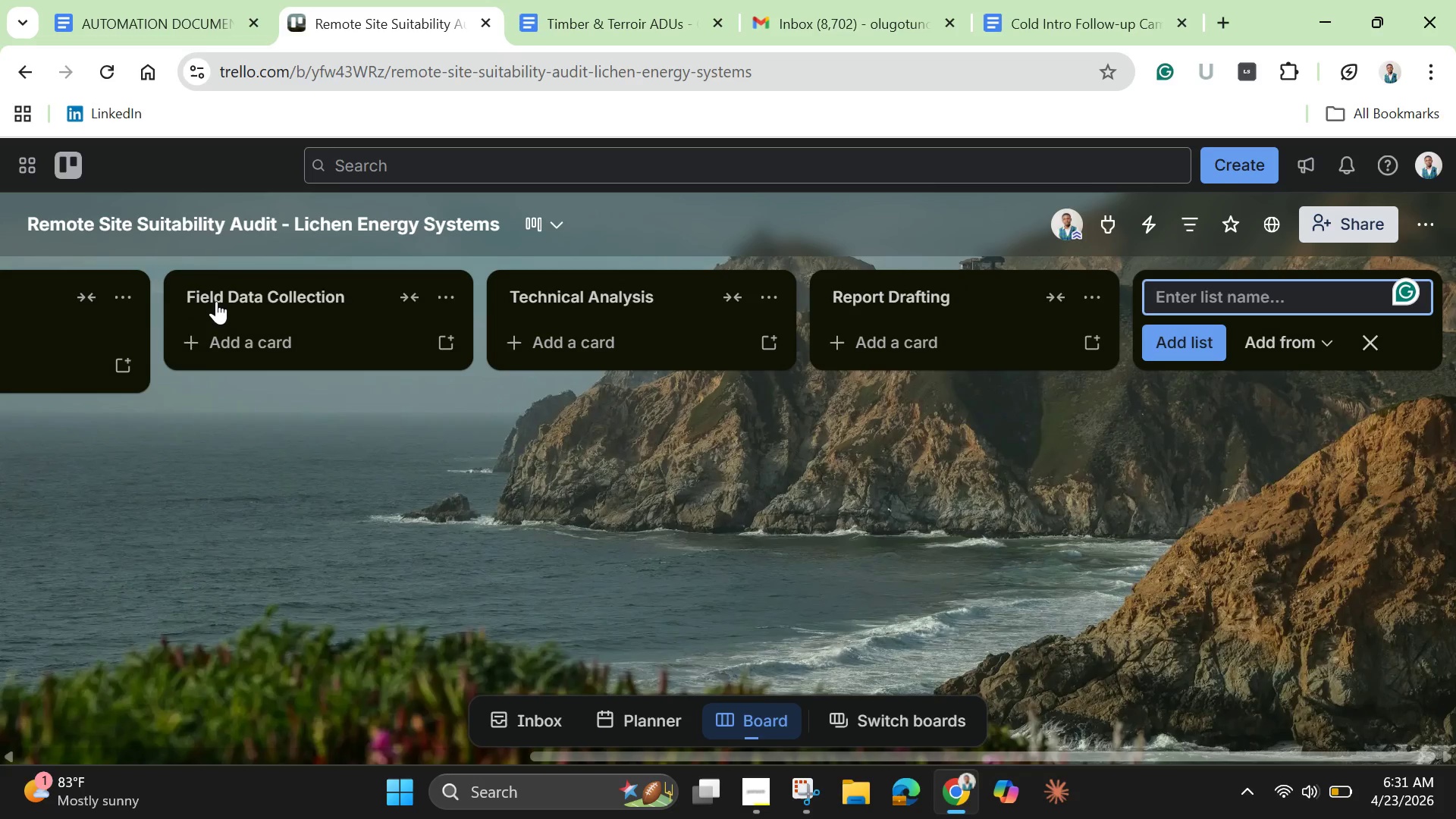 
type(Audit Complete)
 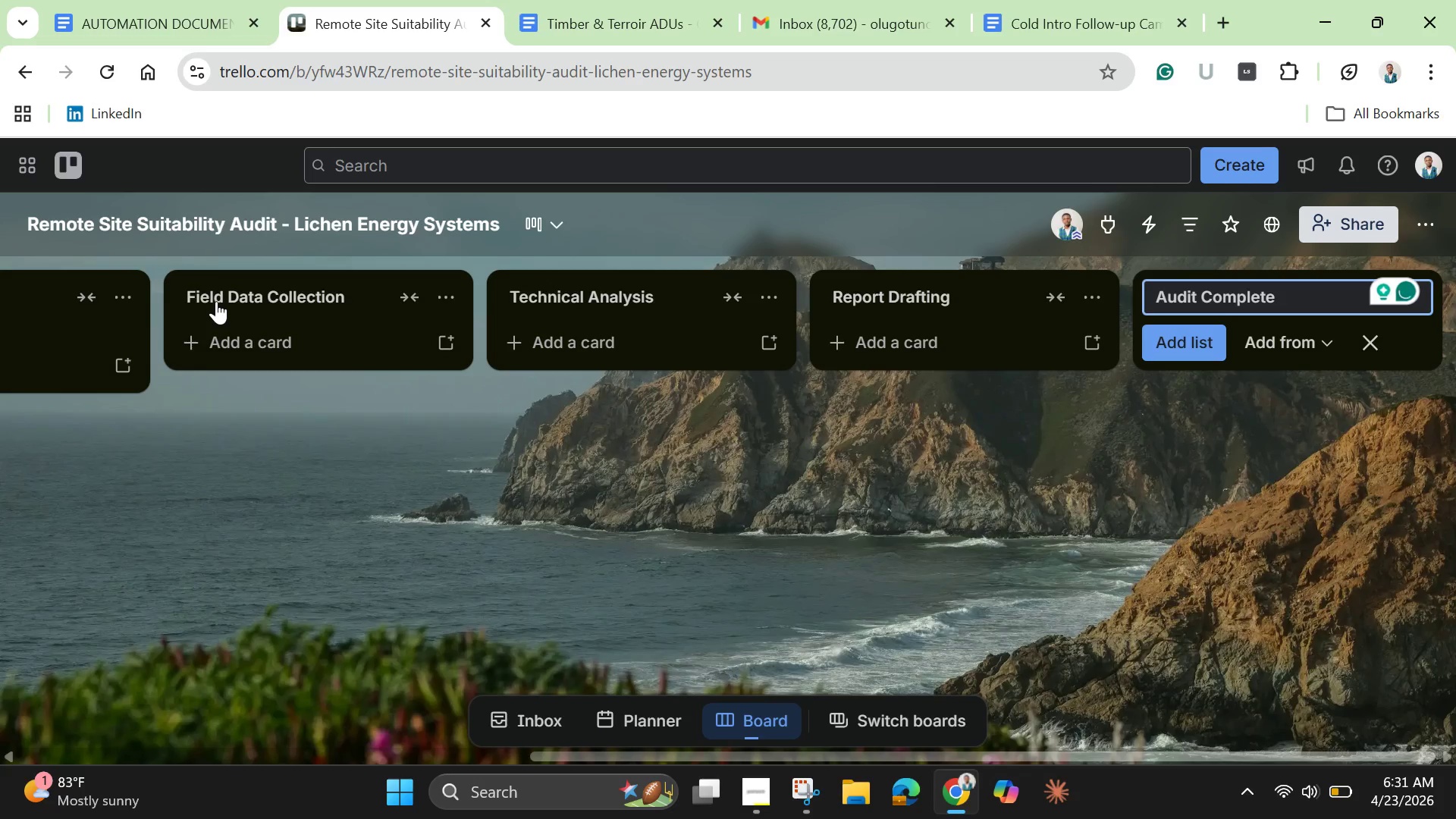 
key(Enter)
 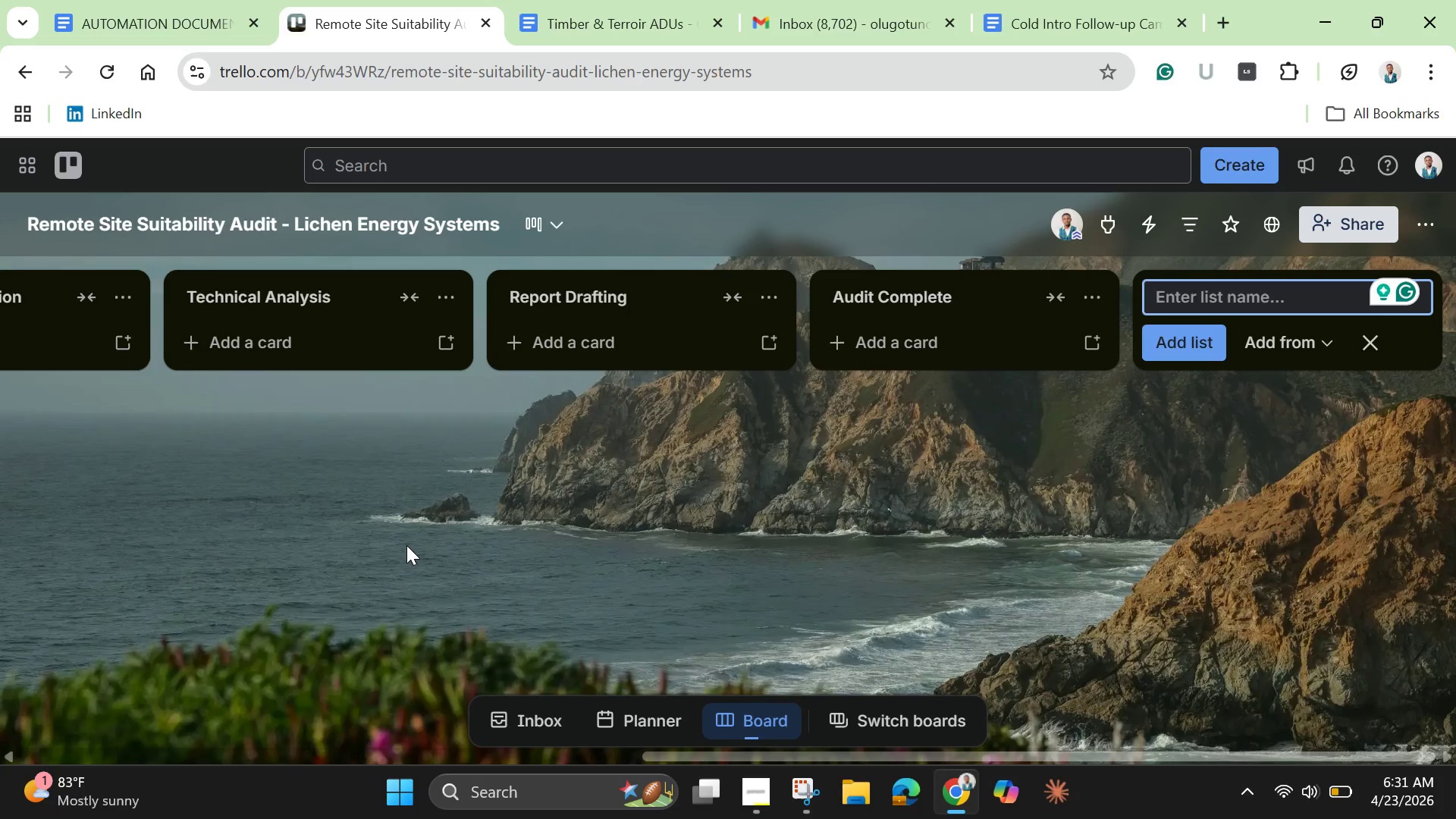 
wait(14.39)
 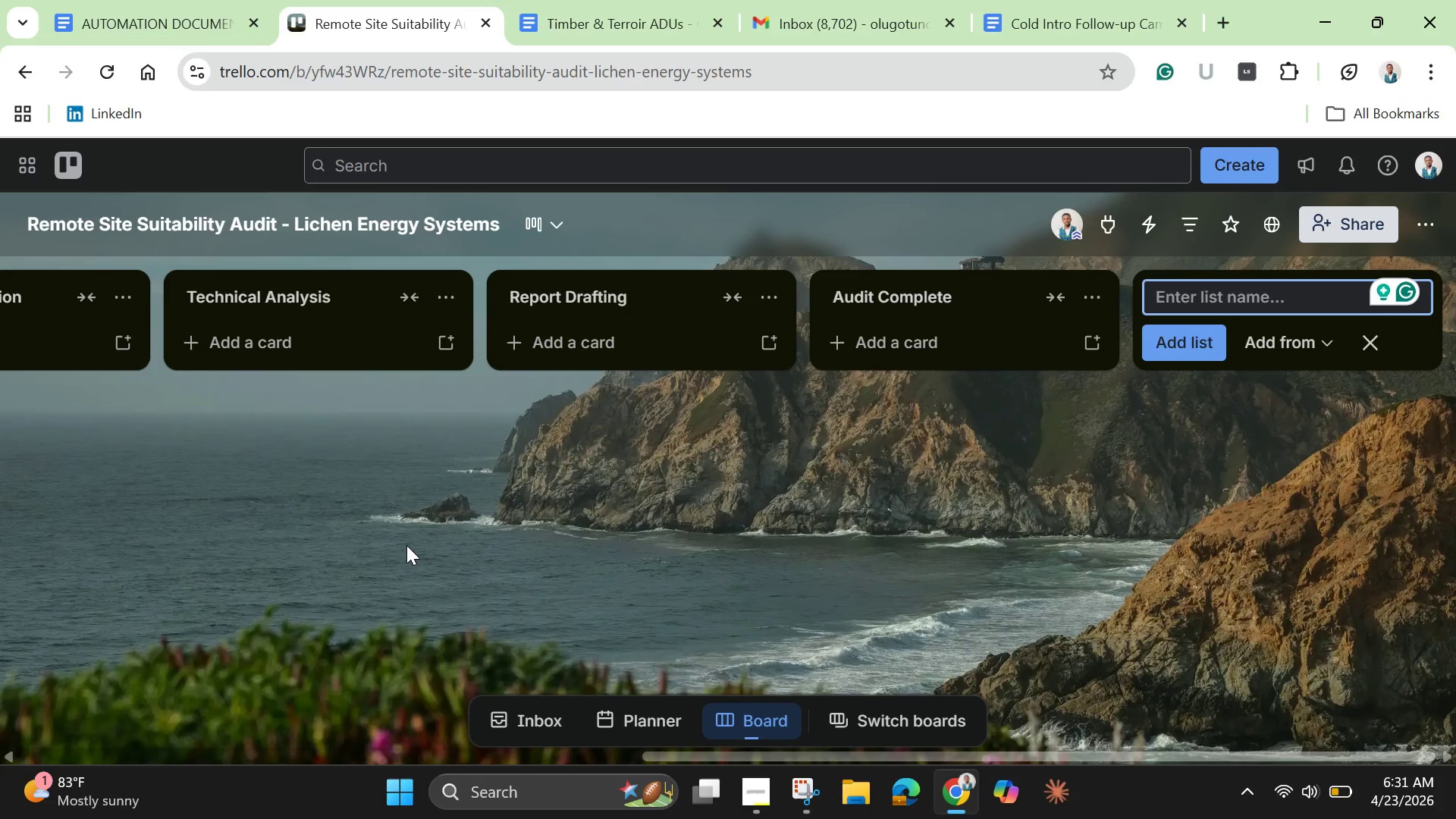 
left_click([1370, 351])
 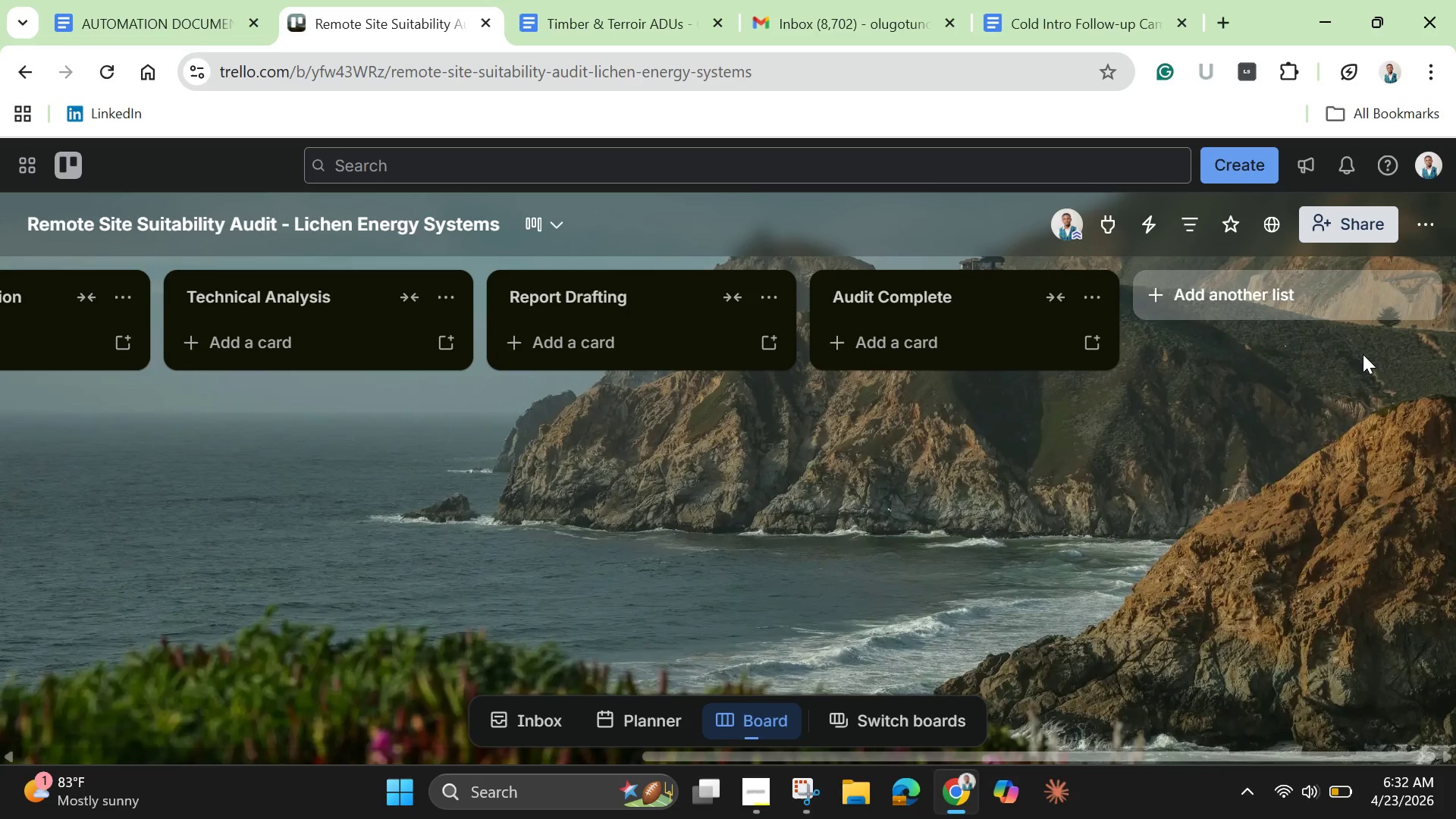 
wait(20.45)
 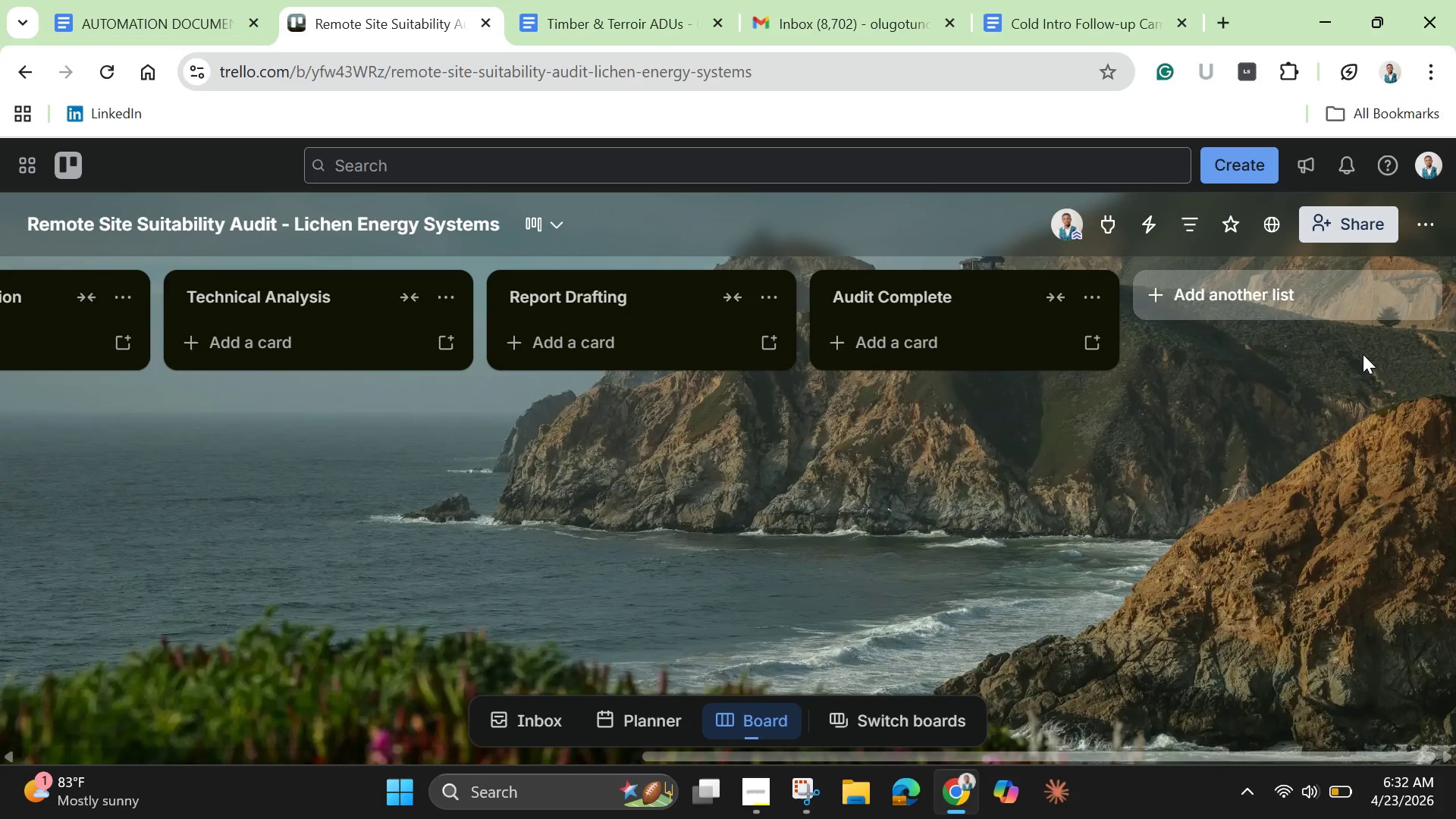 
left_click([1426, 229])
 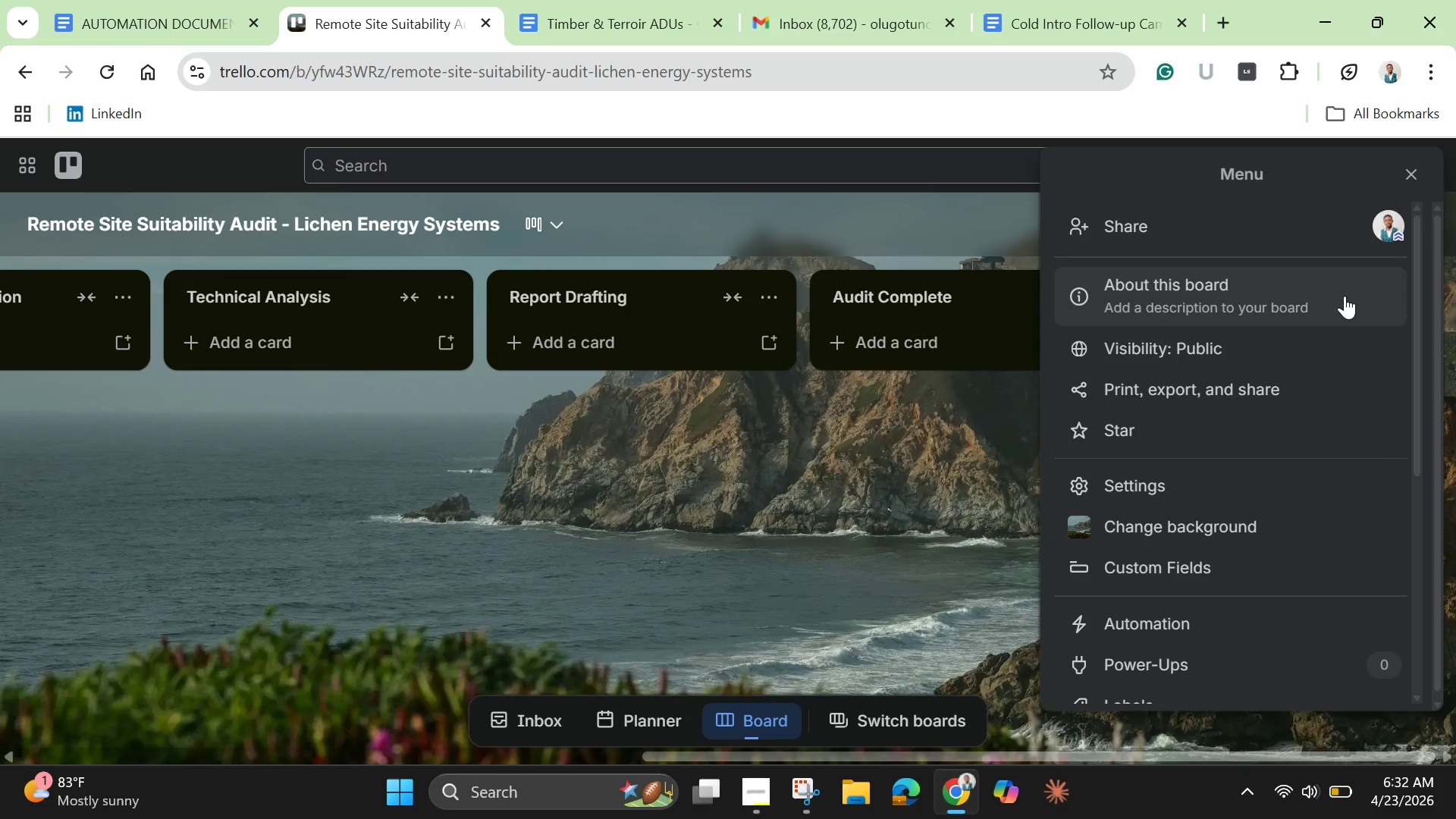 
scroll: coordinate [1334, 289], scroll_direction: up, amount: 4.0
 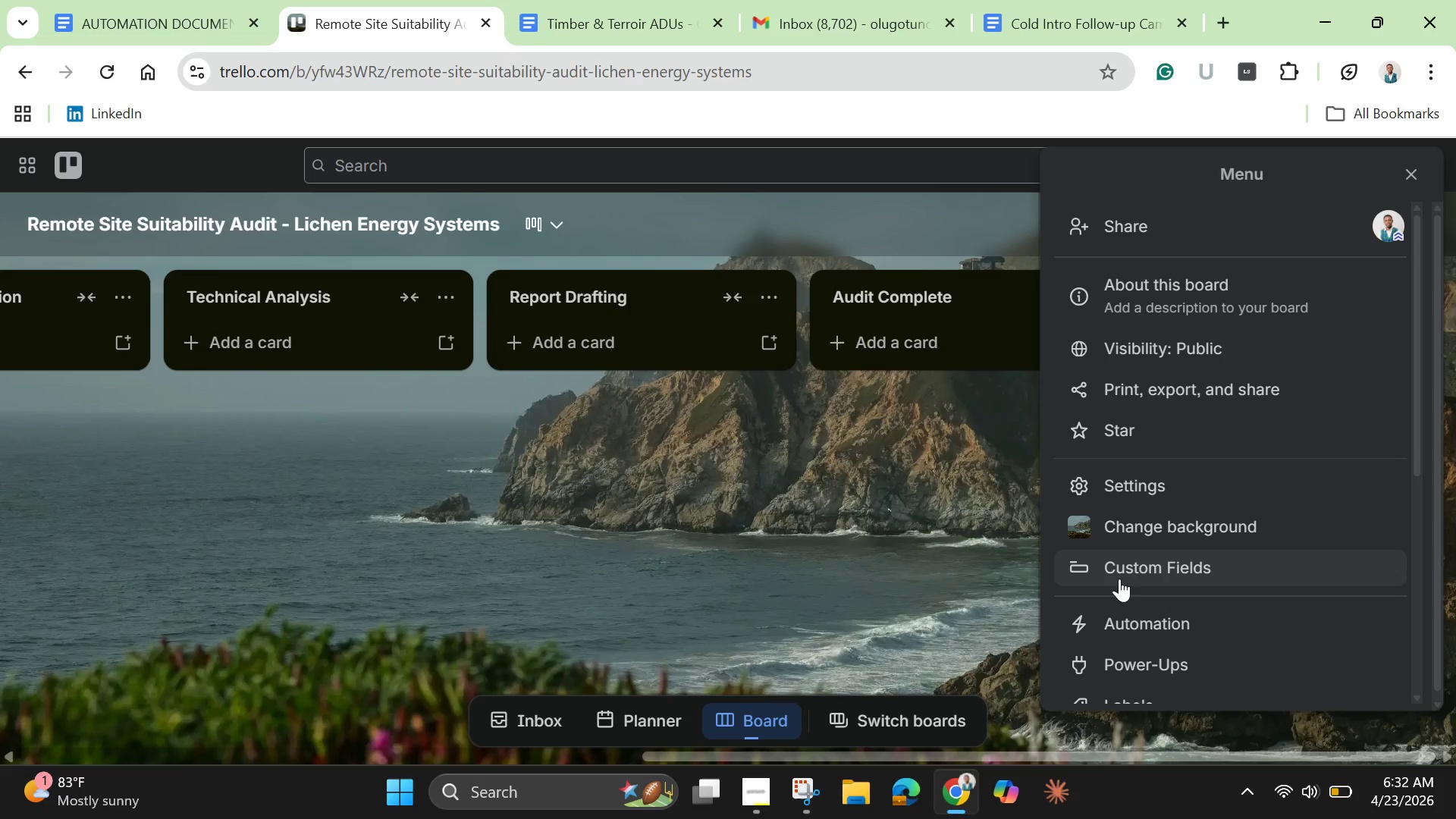 
mouse_move([1118, 564])
 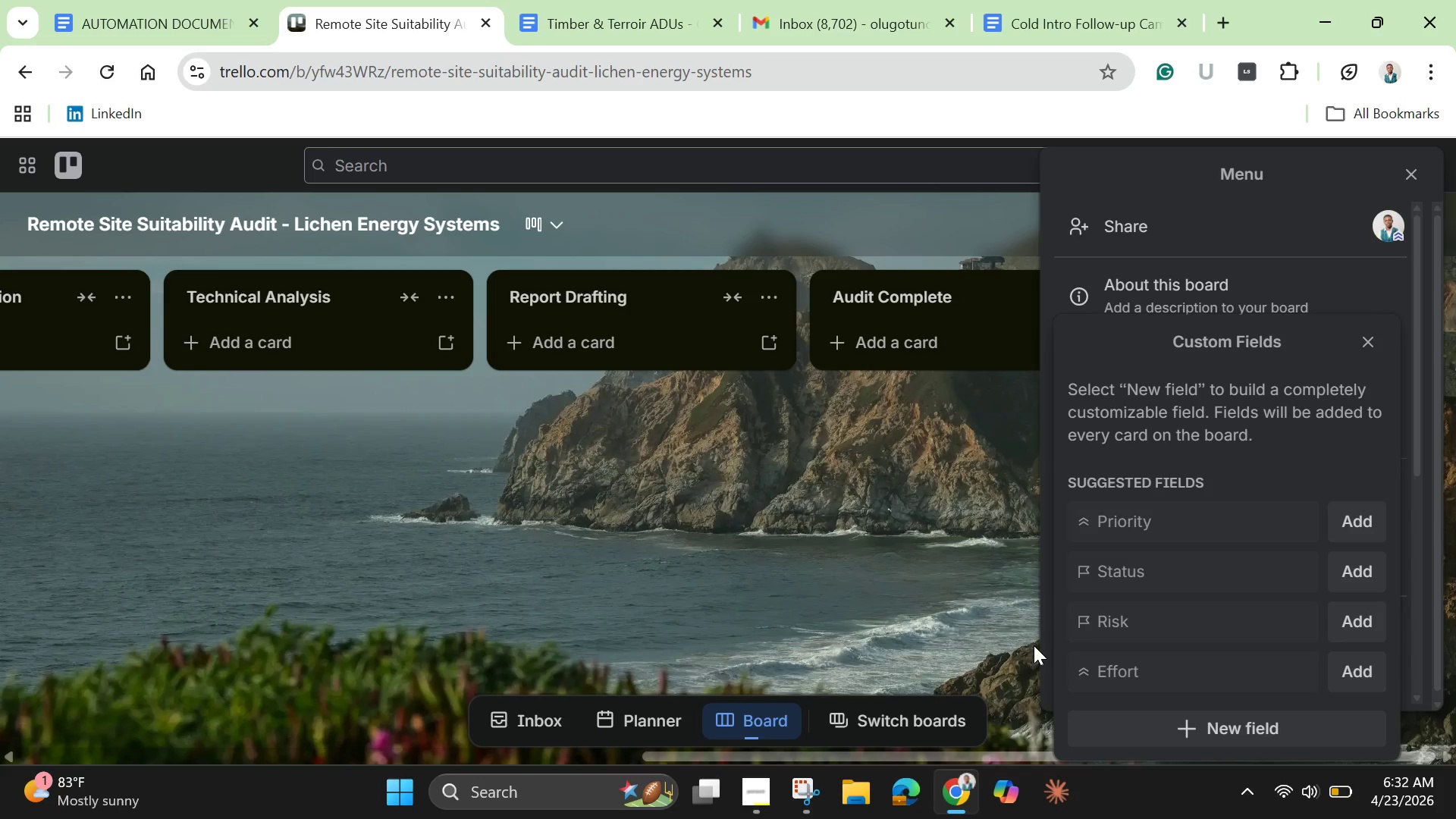 
wait(5.57)
 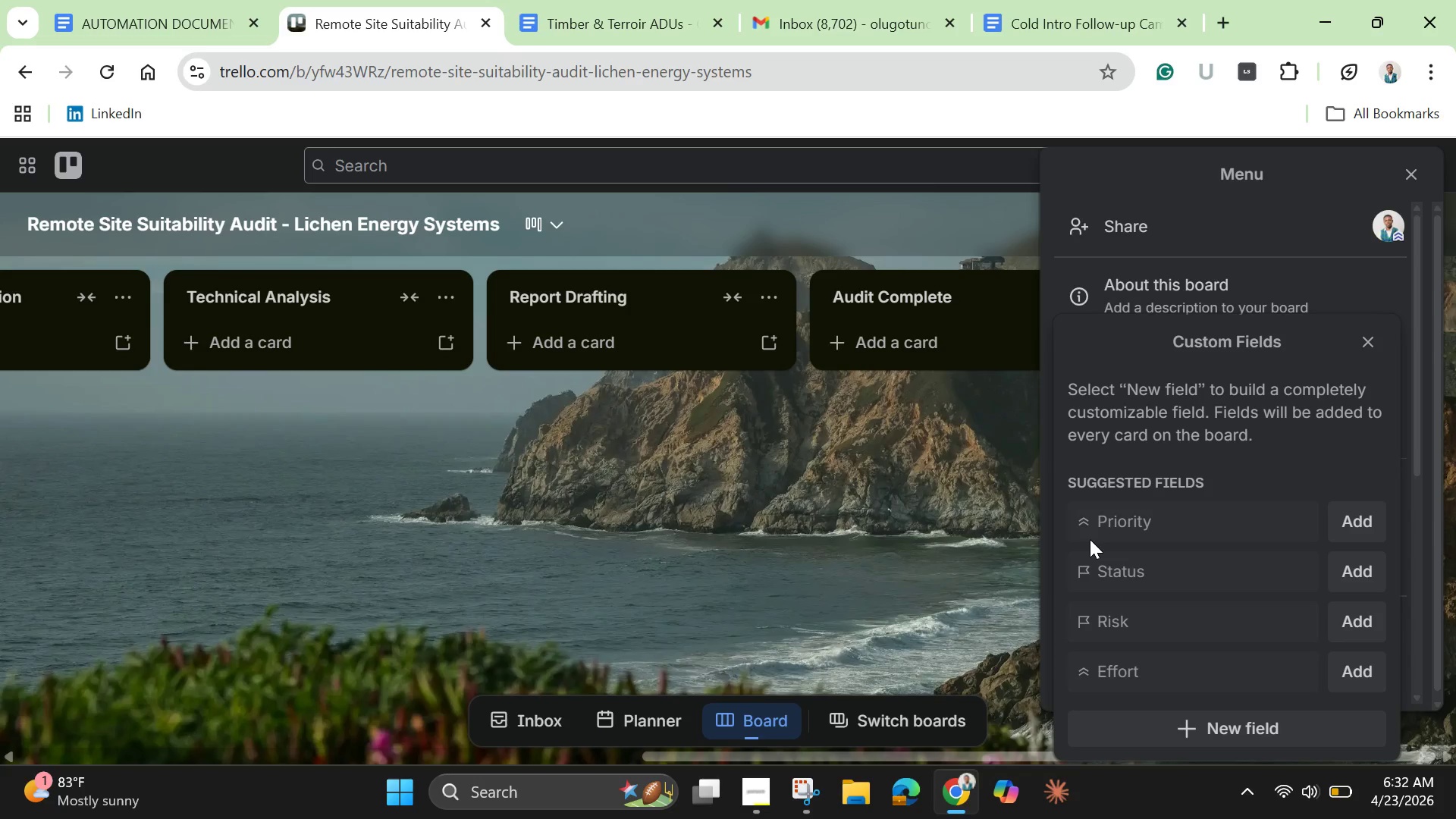 
left_click([1215, 726])
 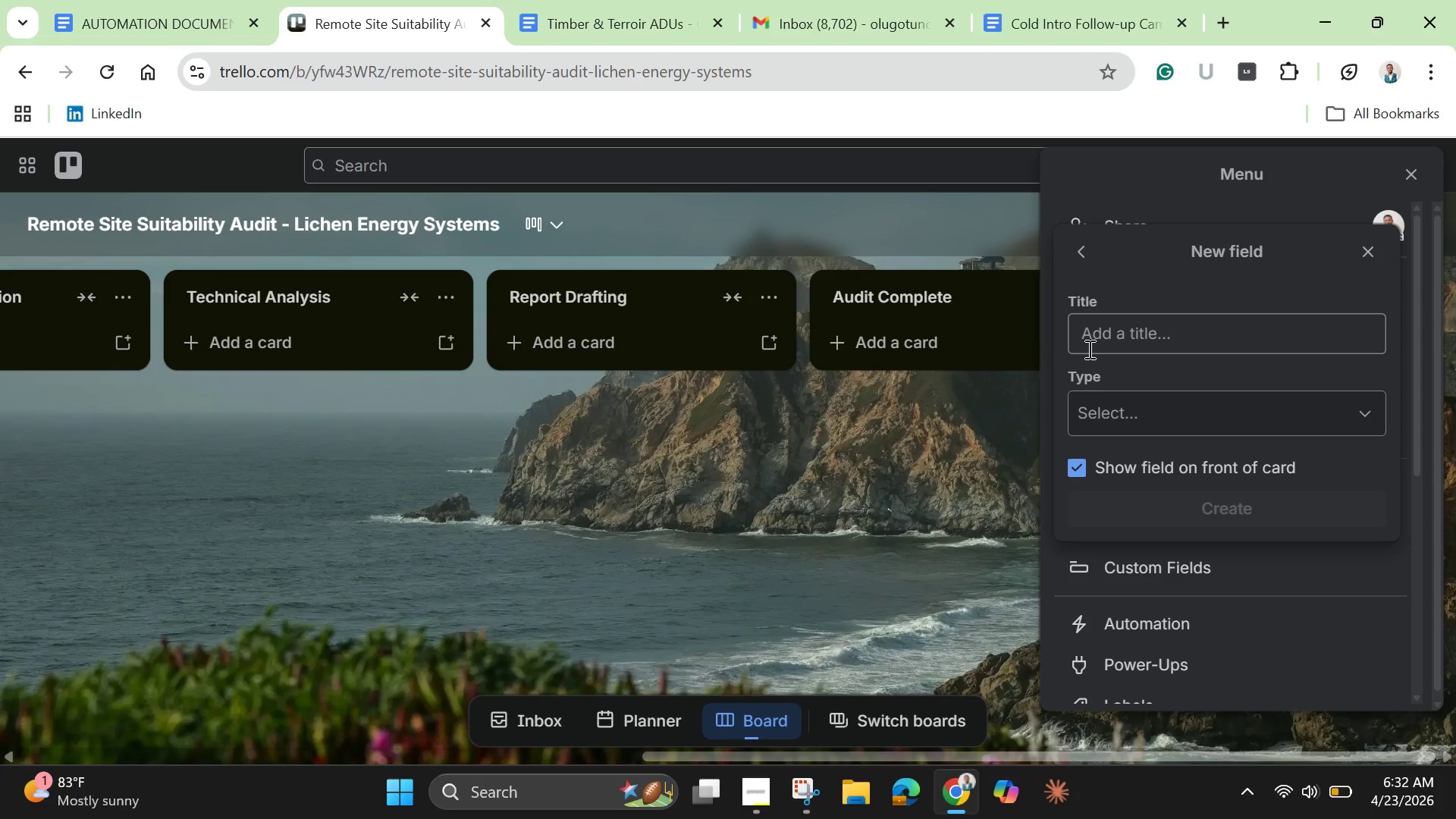 
type(Site )
 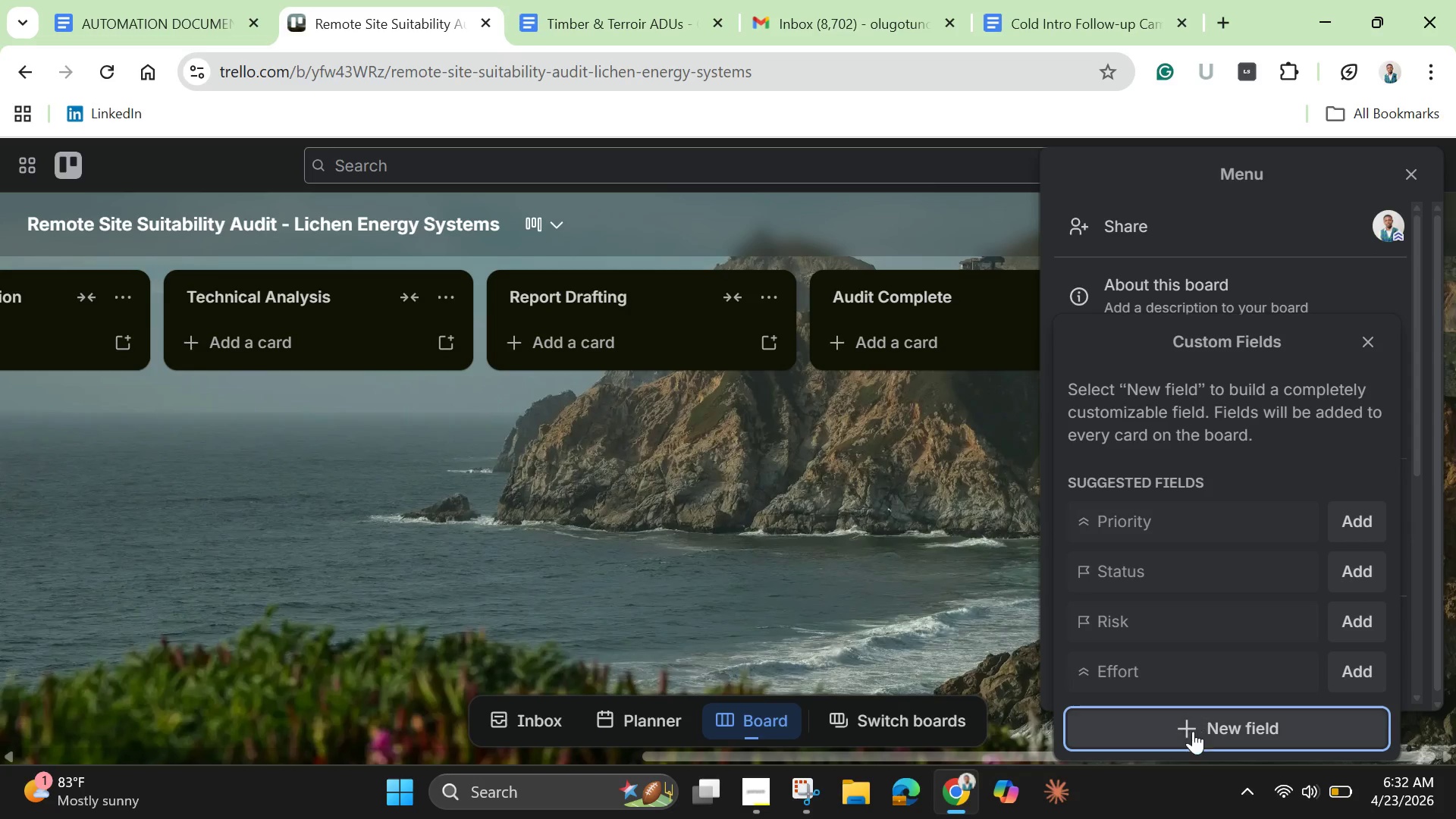 
left_click([1189, 733])
 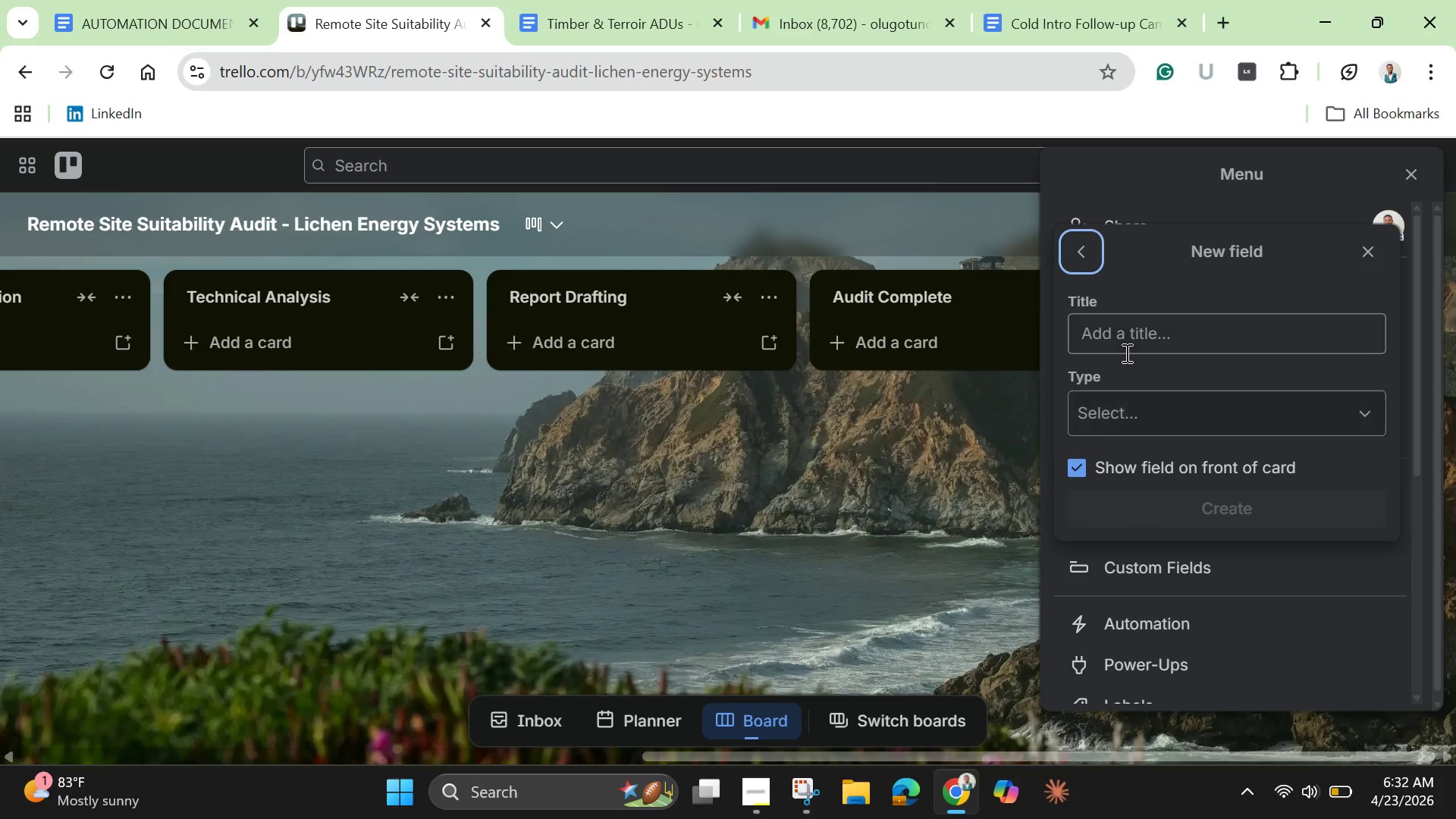 
left_click([1123, 344])
 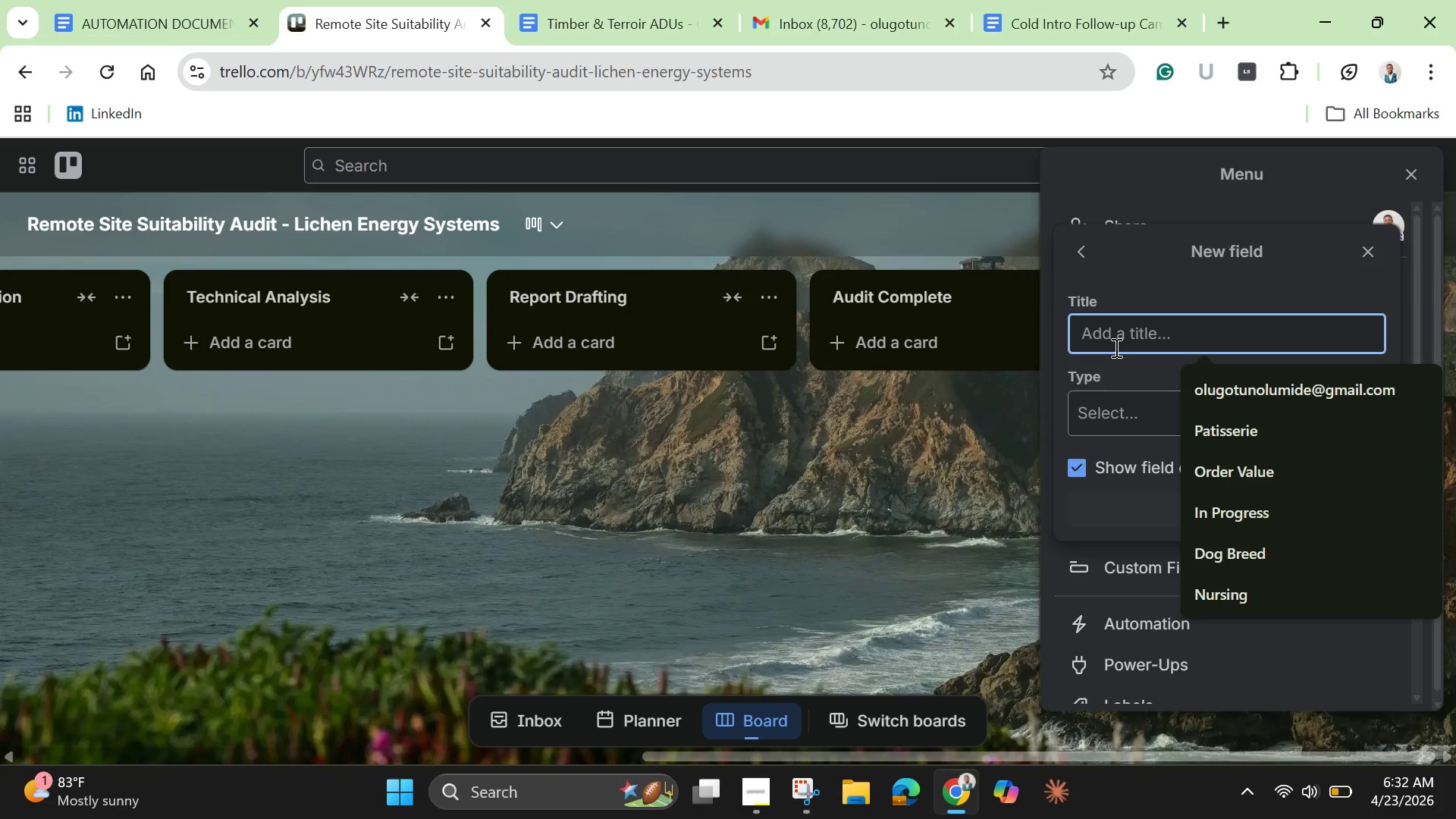 
type(Site Access Type)
 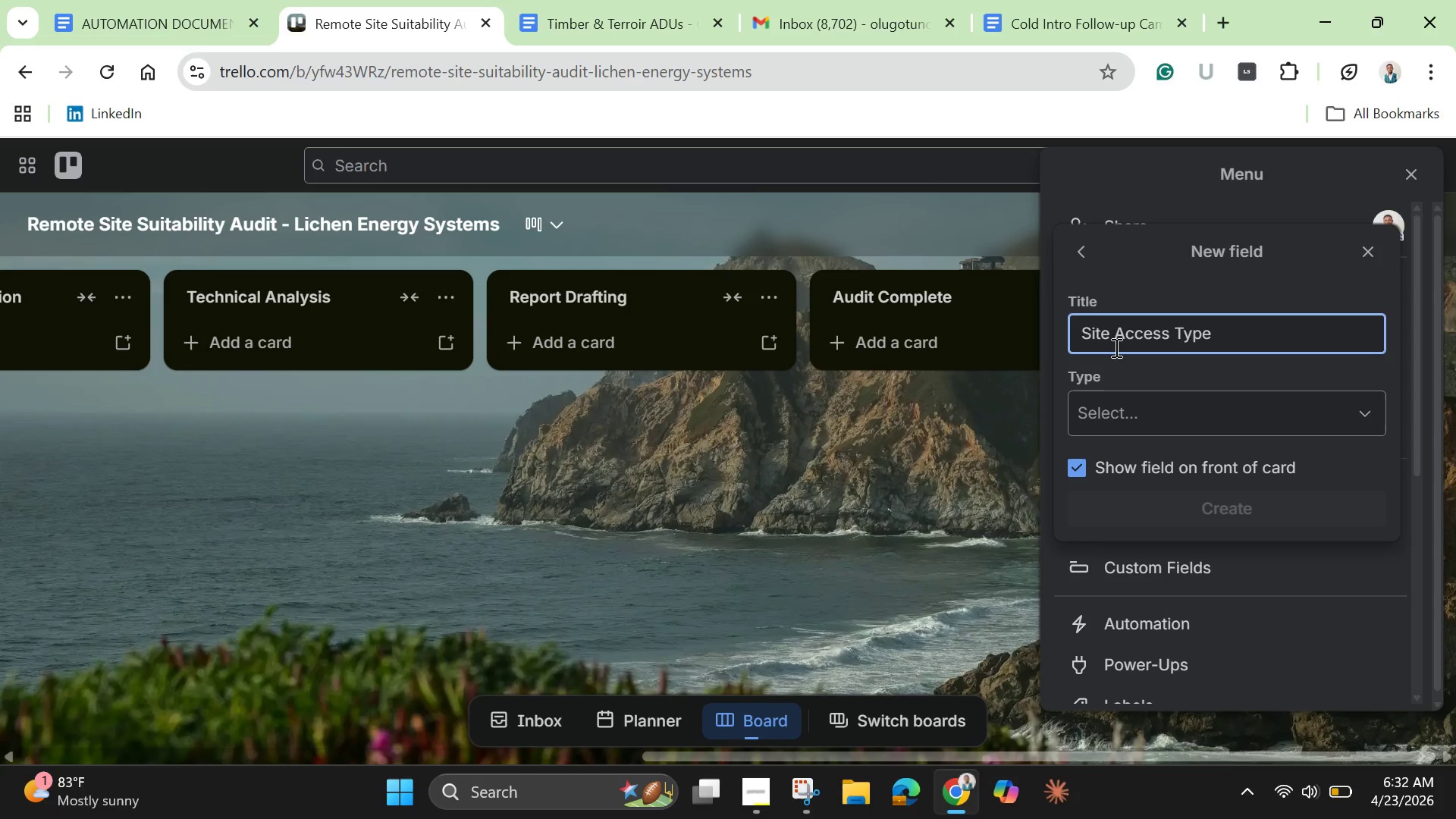 
left_click([1144, 419])
 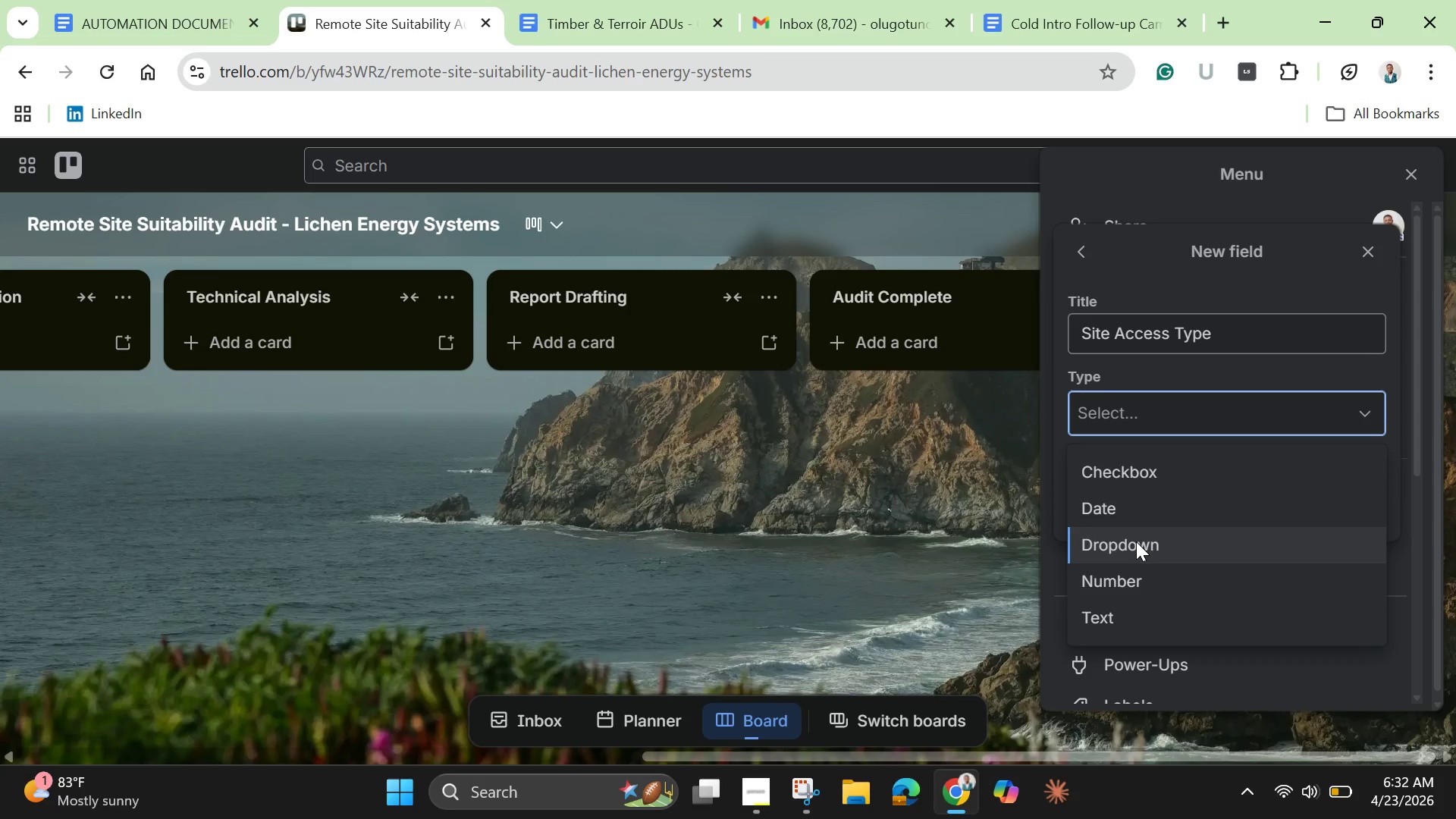 
left_click([1136, 543])
 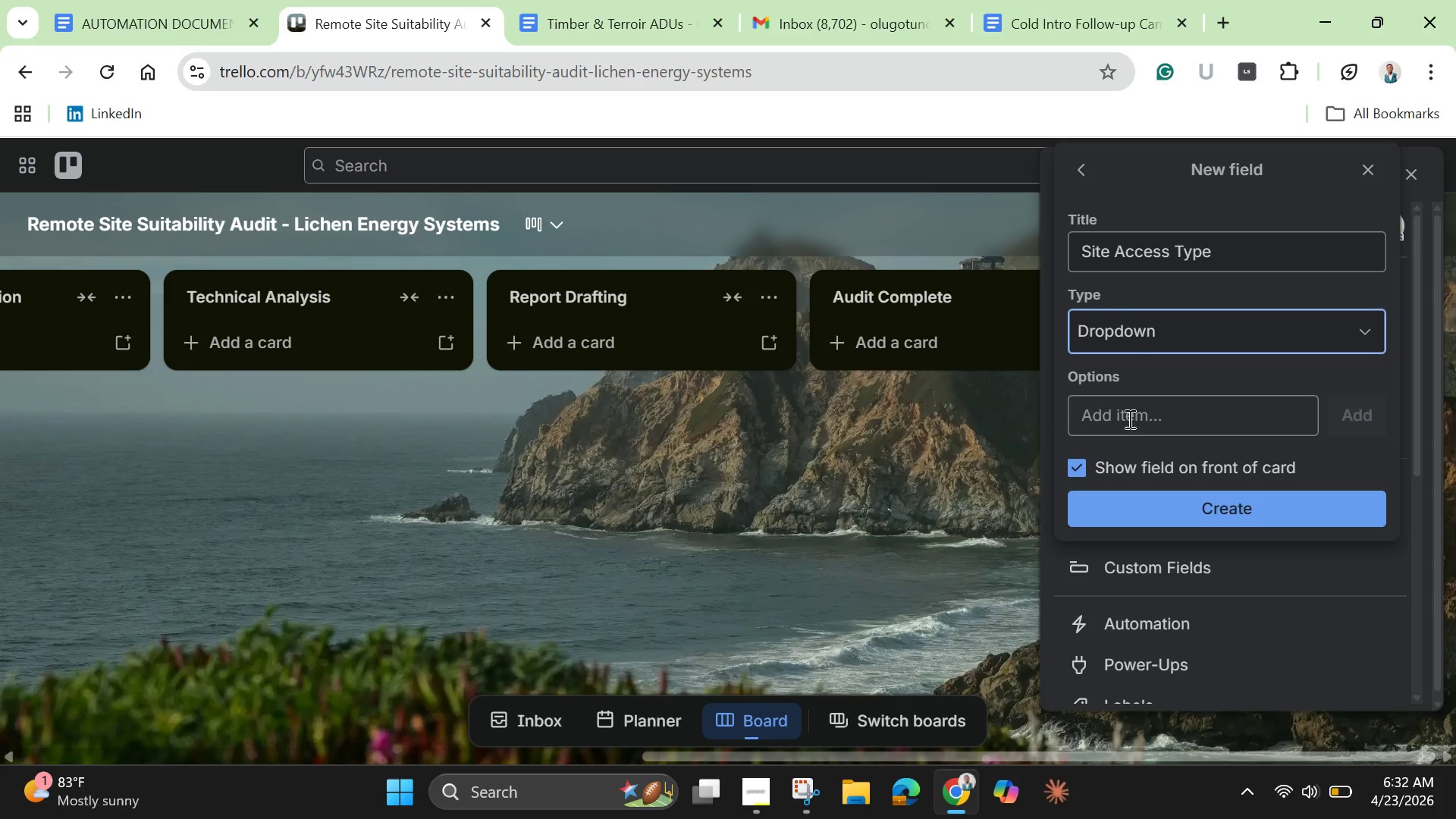 
left_click([1128, 413])
 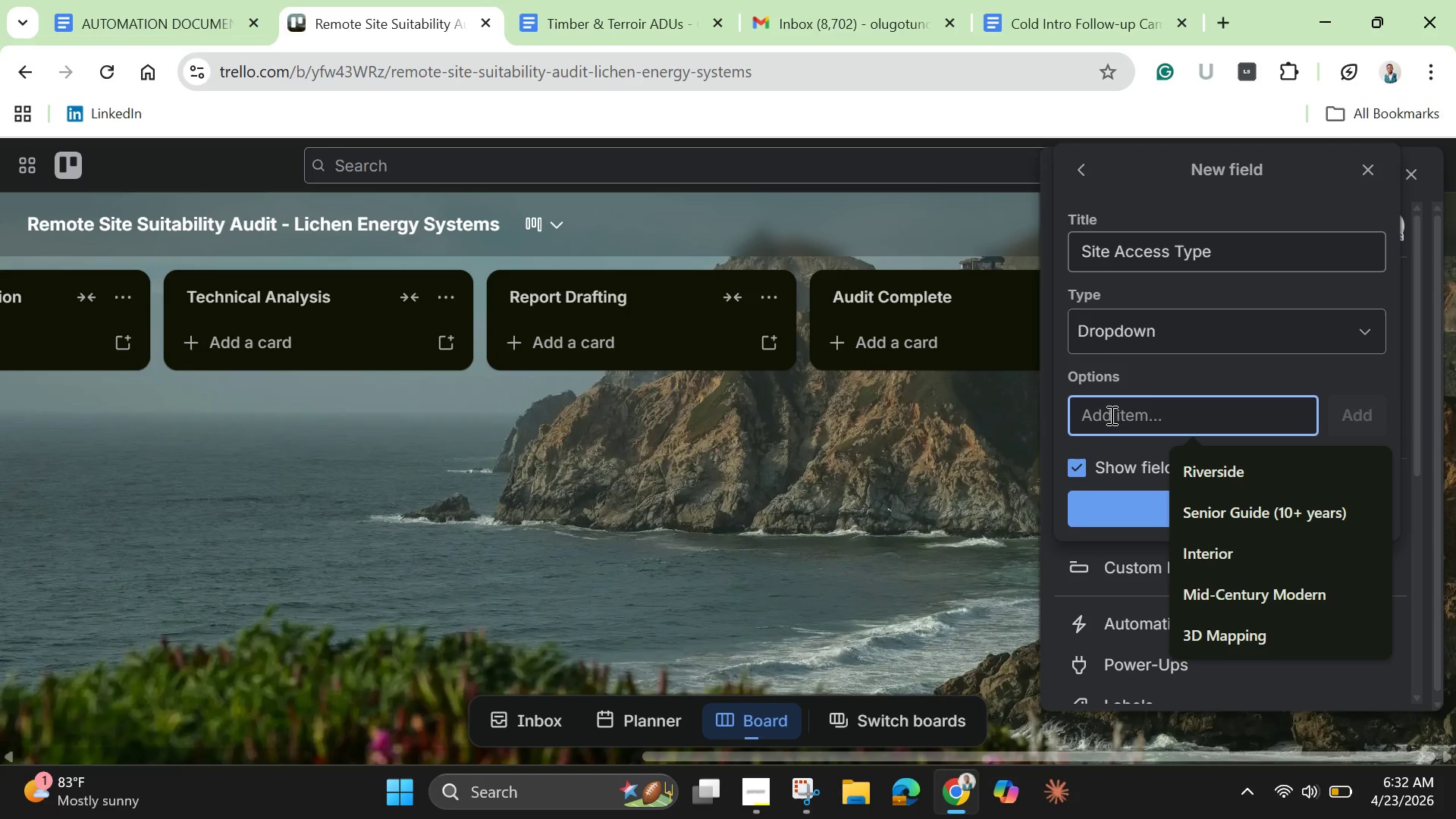 
type(Road-accessible)
 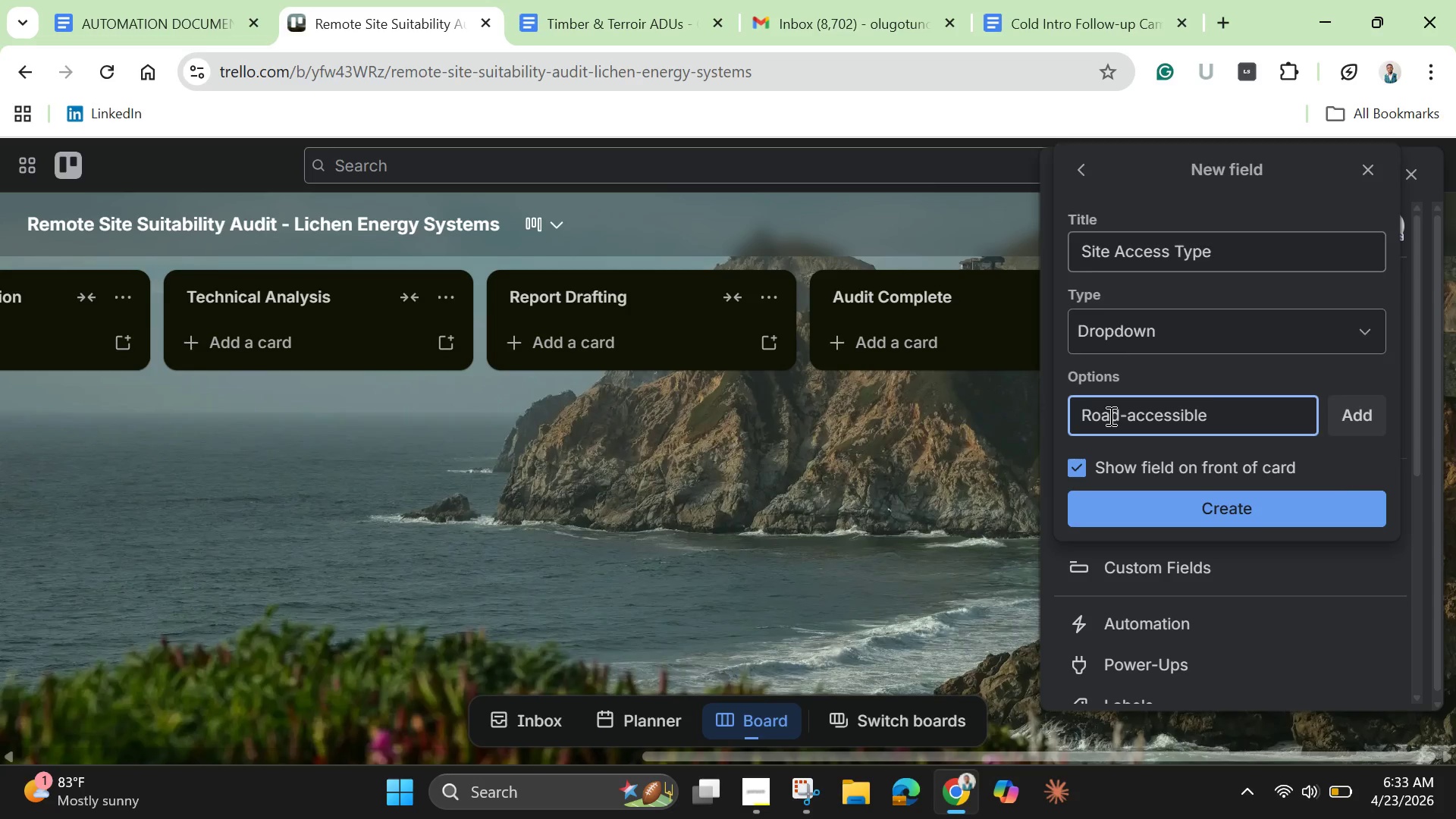 
key(Enter)
 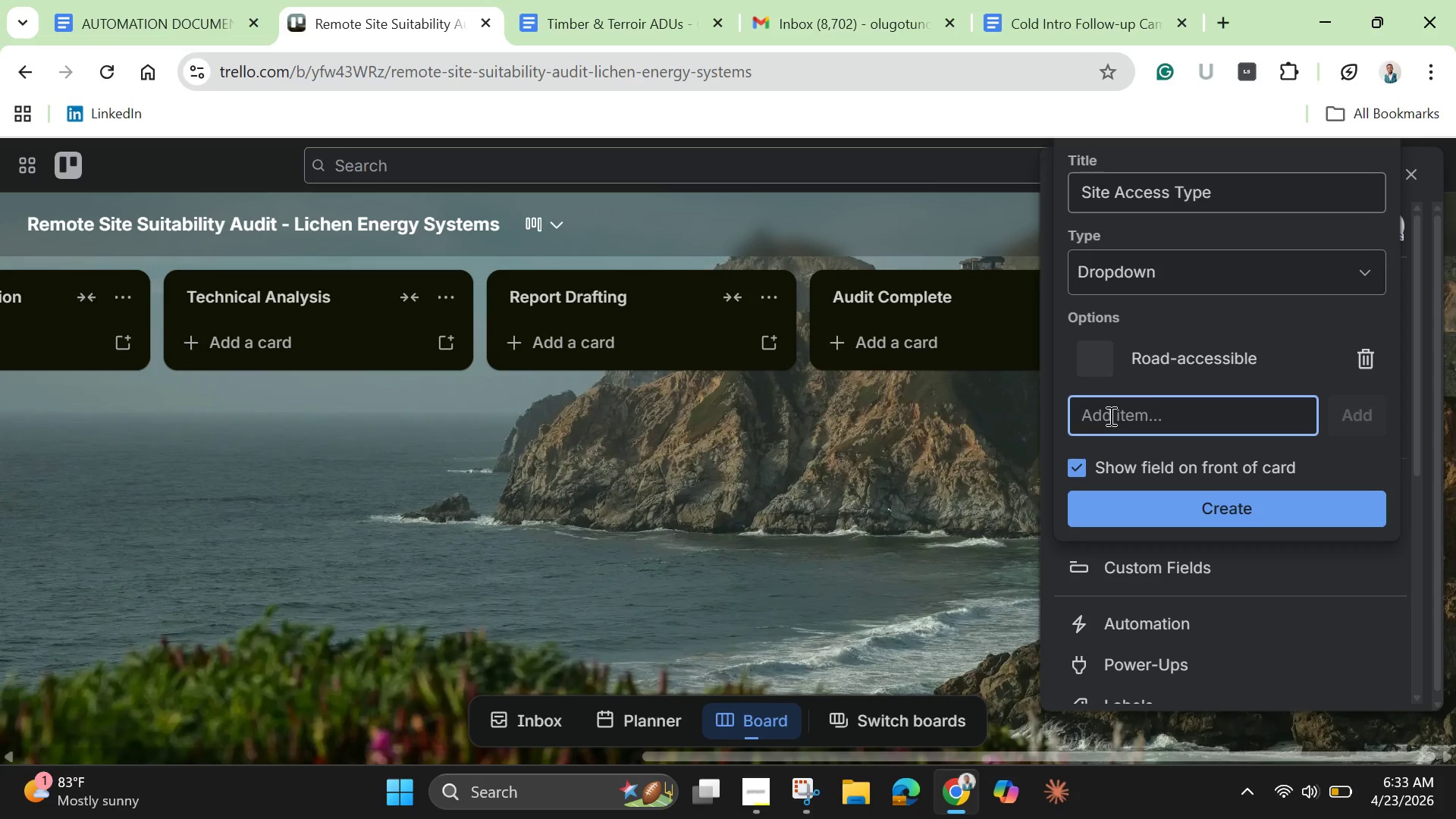 
type(Hike-in)
 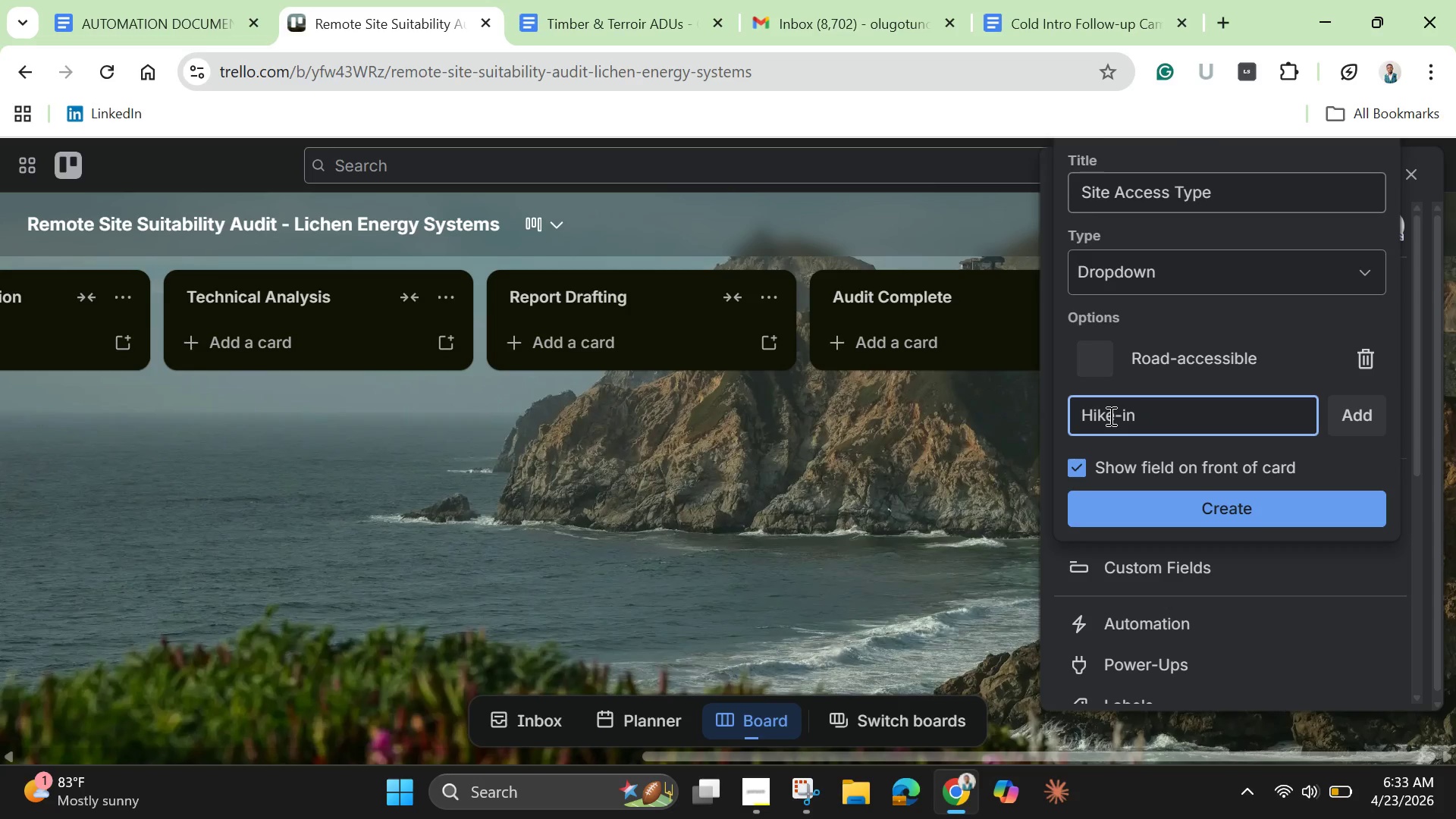 
key(Enter)
 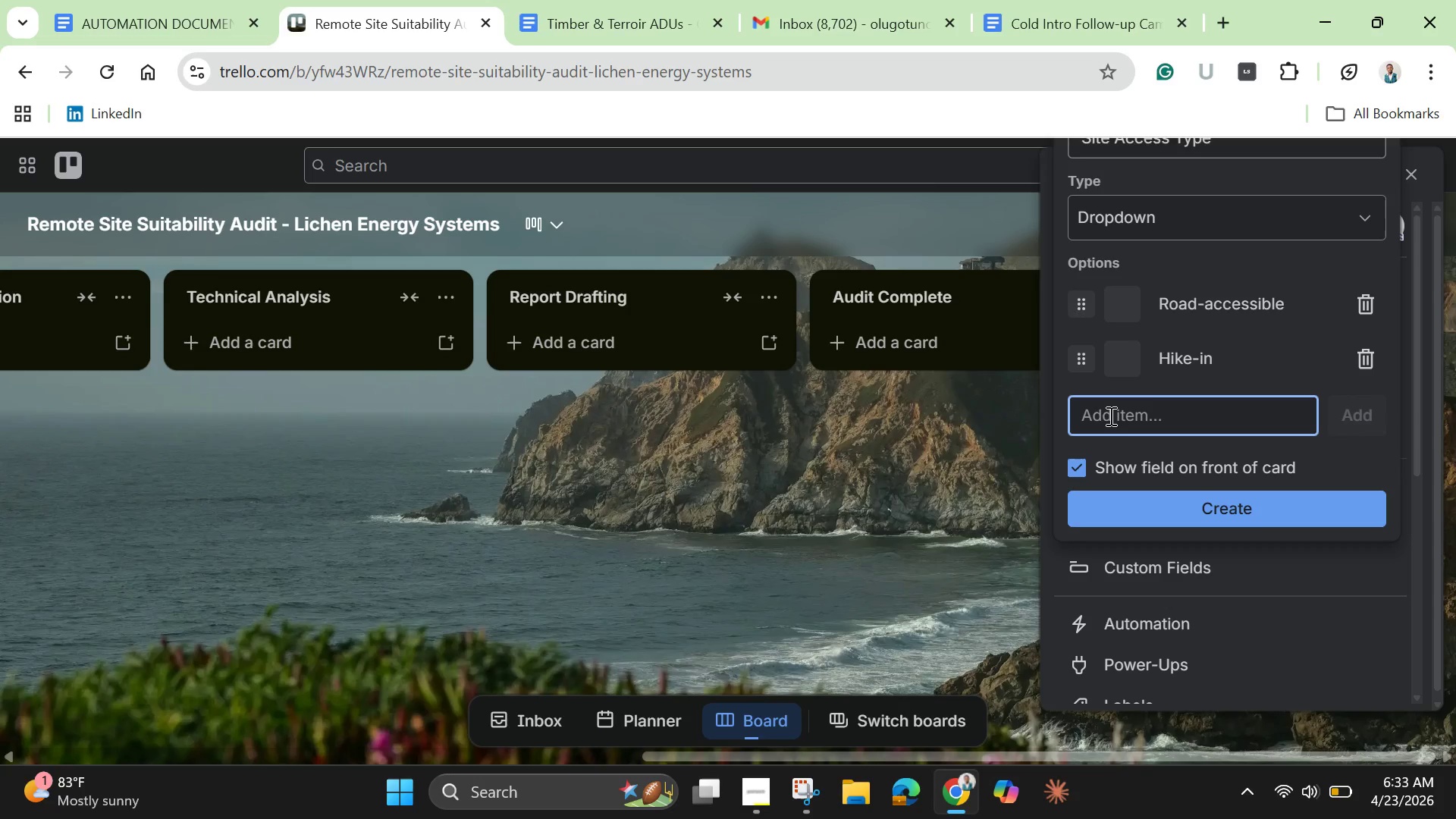 
type(Boat0)
key(Backspace)
type(-only)
 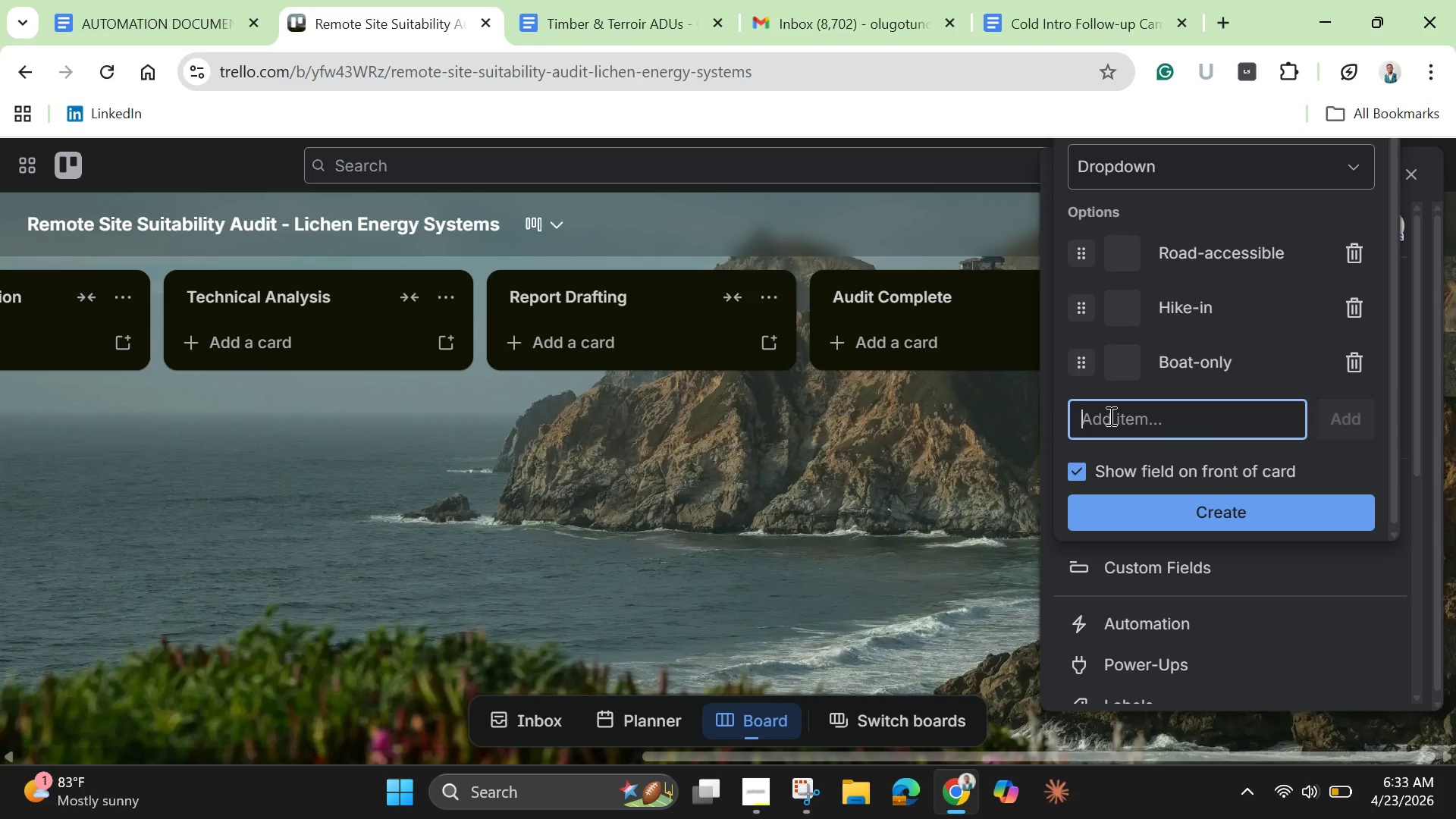 
key(Enter)
 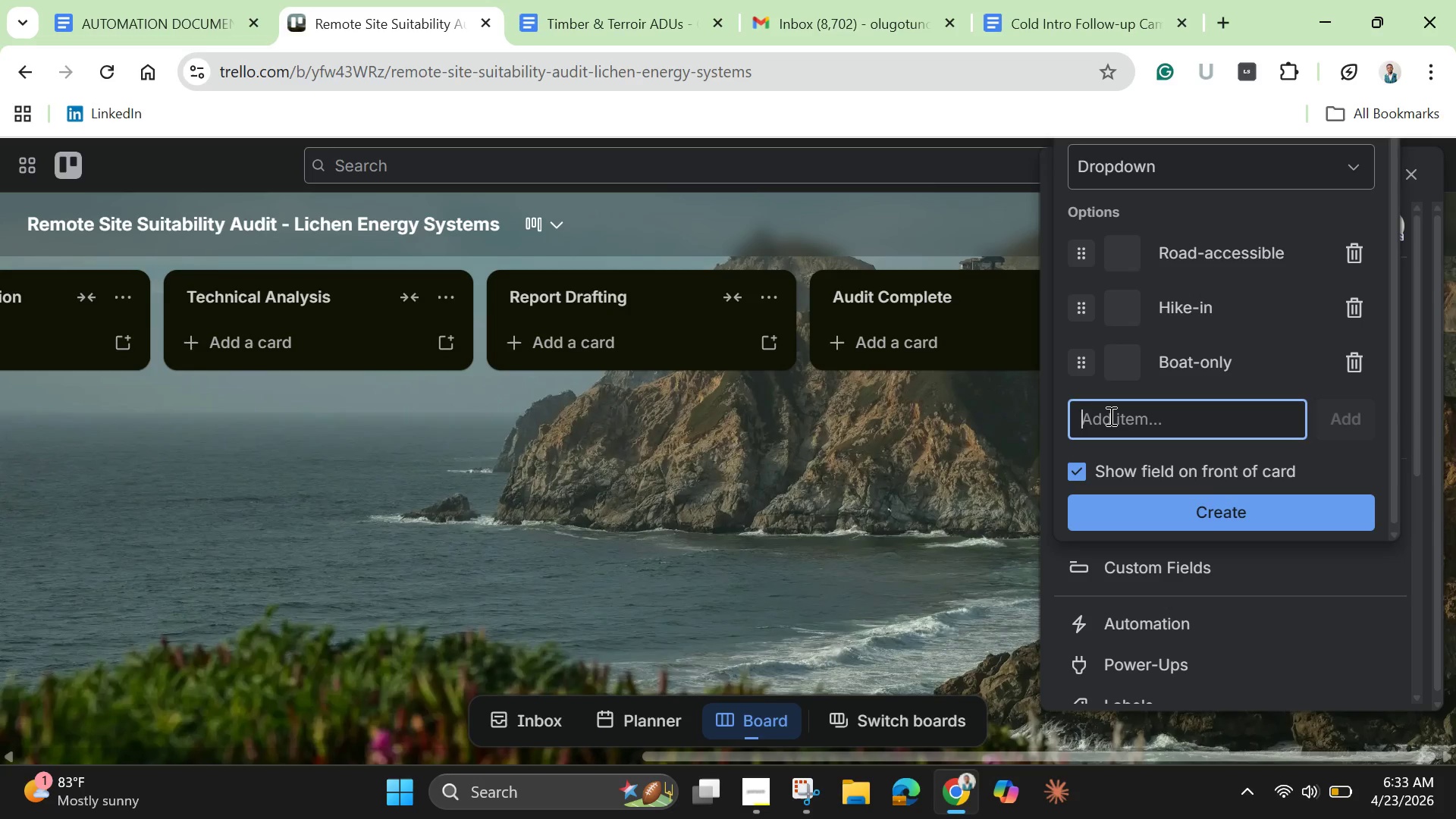 
type(Air-only)
 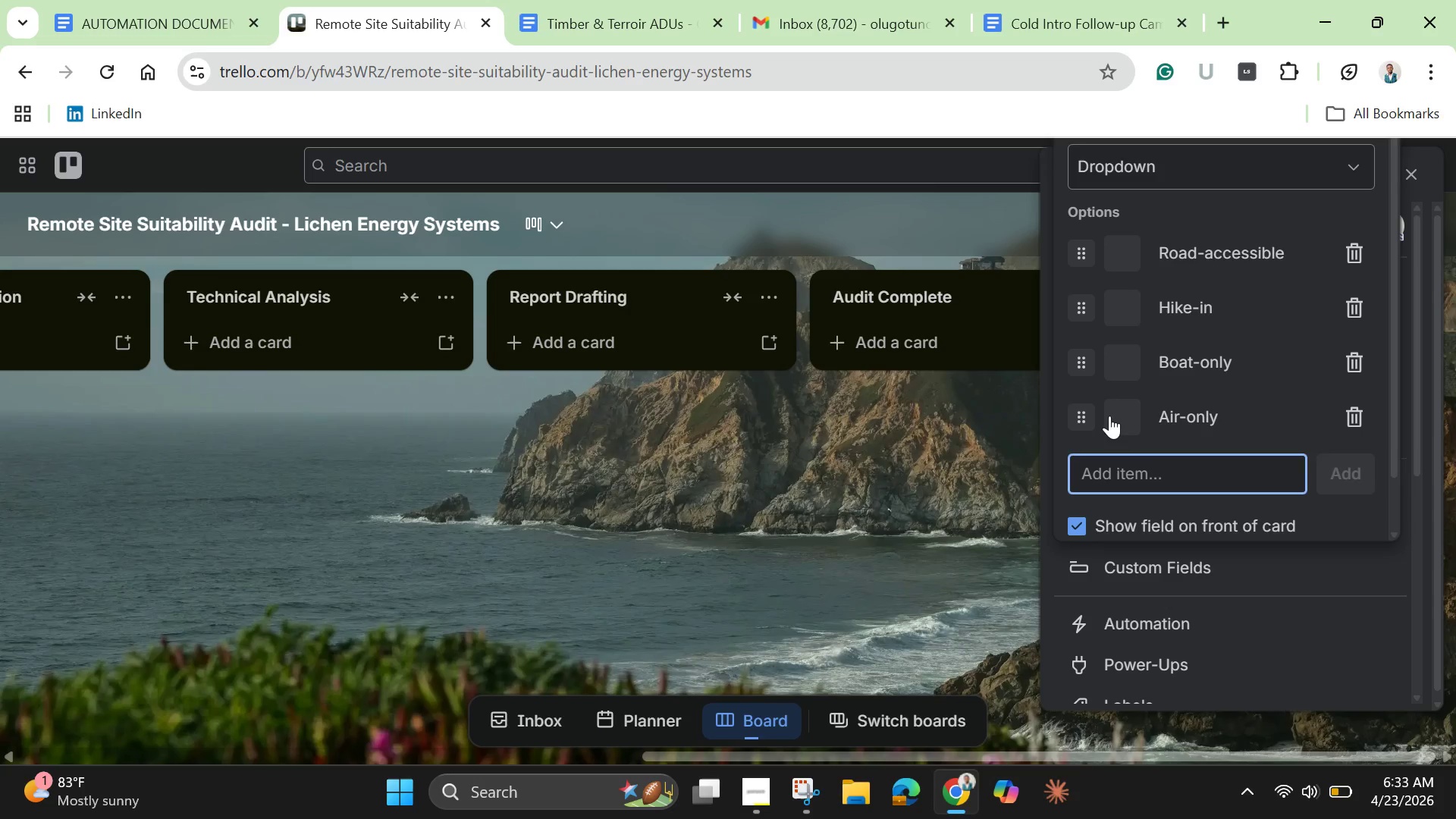 
key(Enter)
 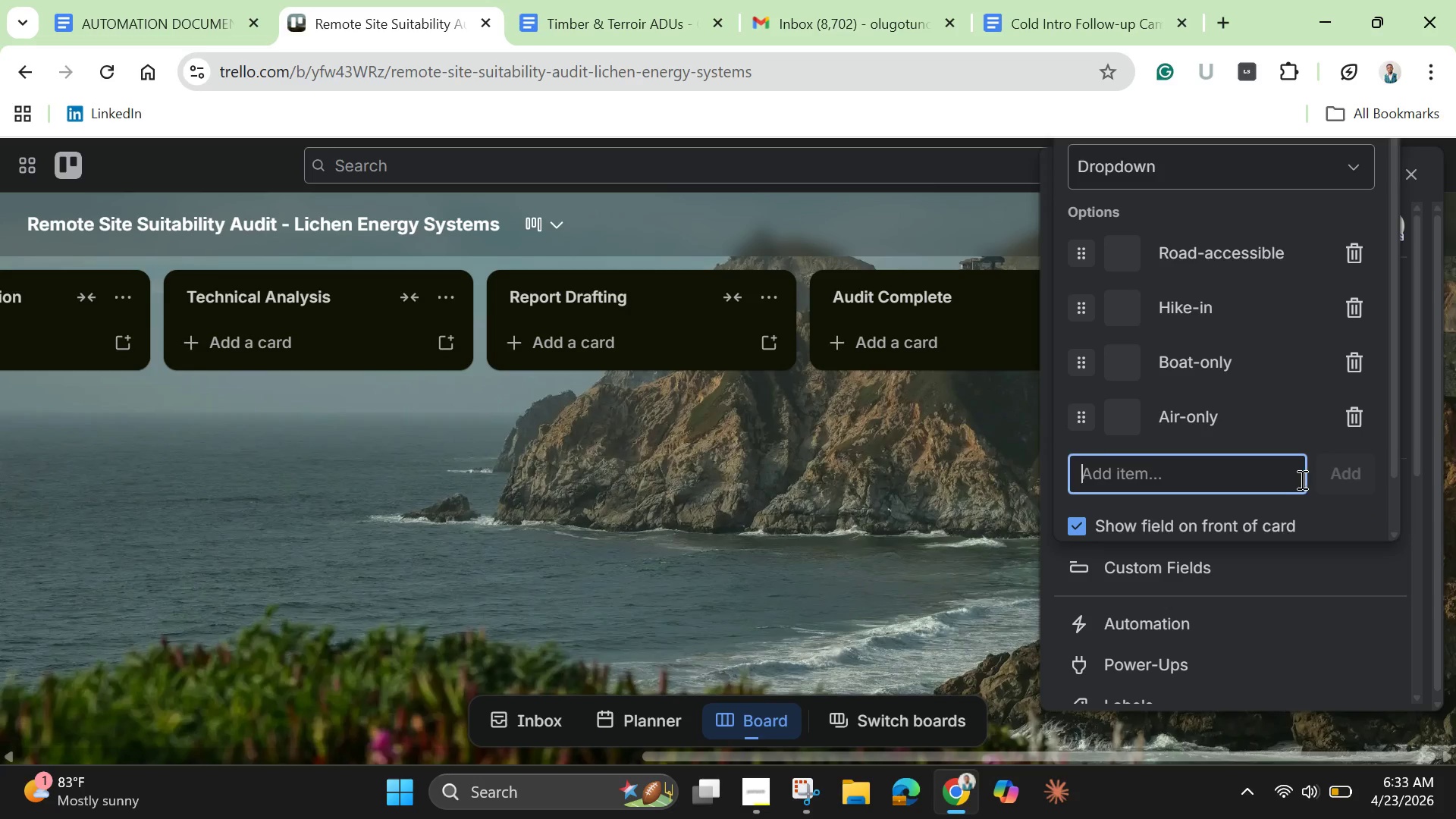 
wait(5.98)
 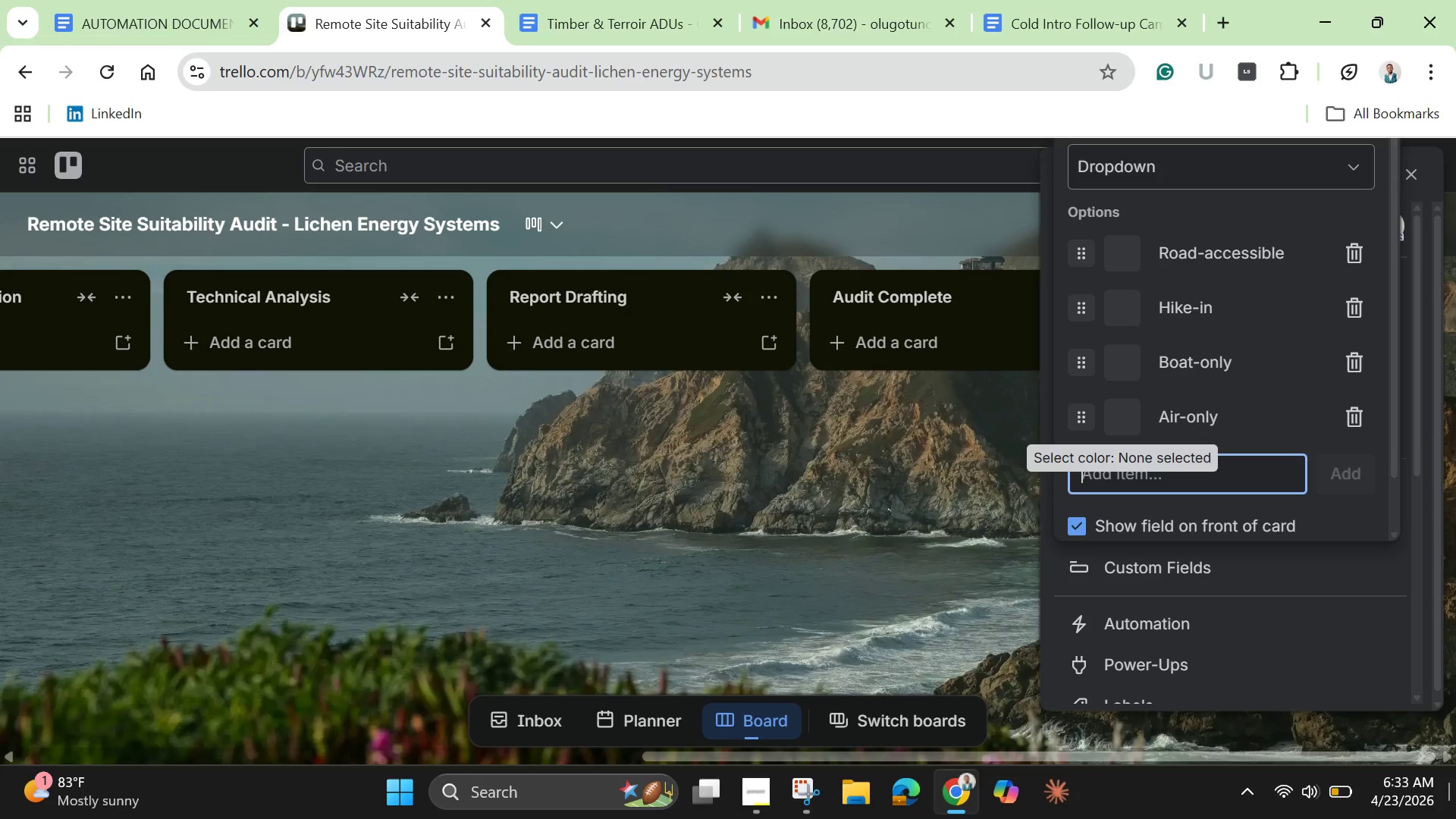 
left_click([1120, 267])
 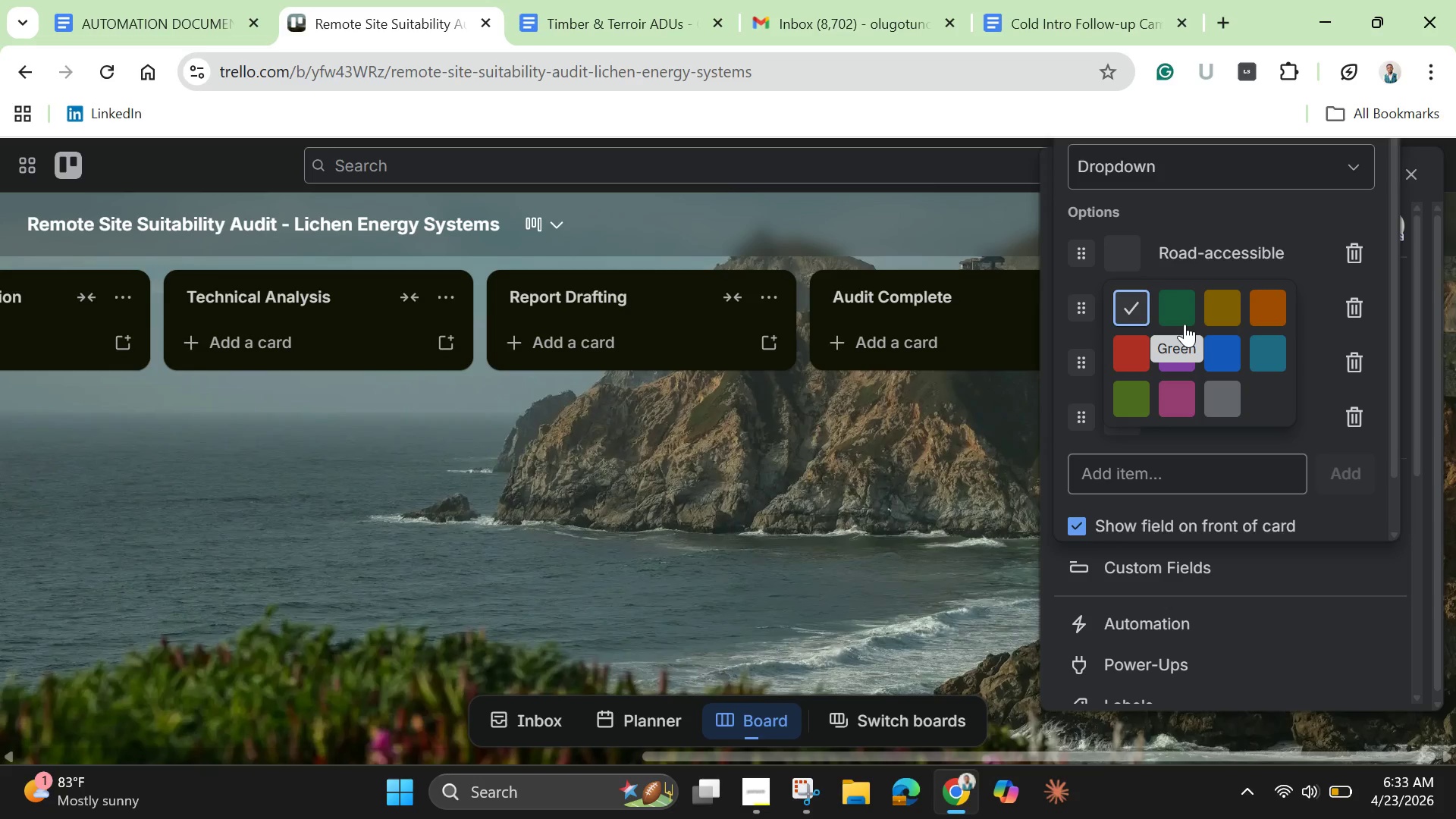 
left_click([1185, 322])
 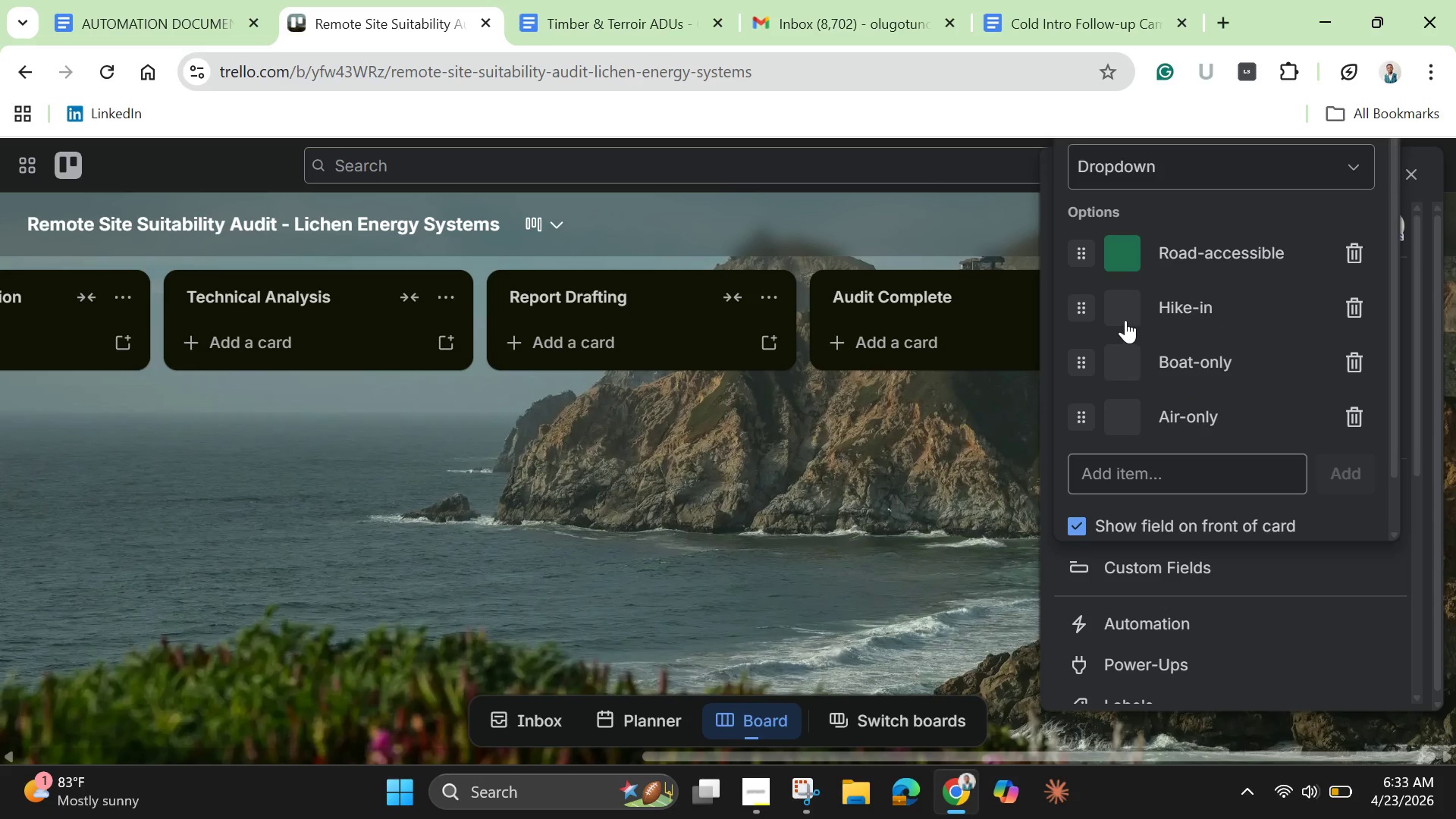 
left_click([1125, 320])
 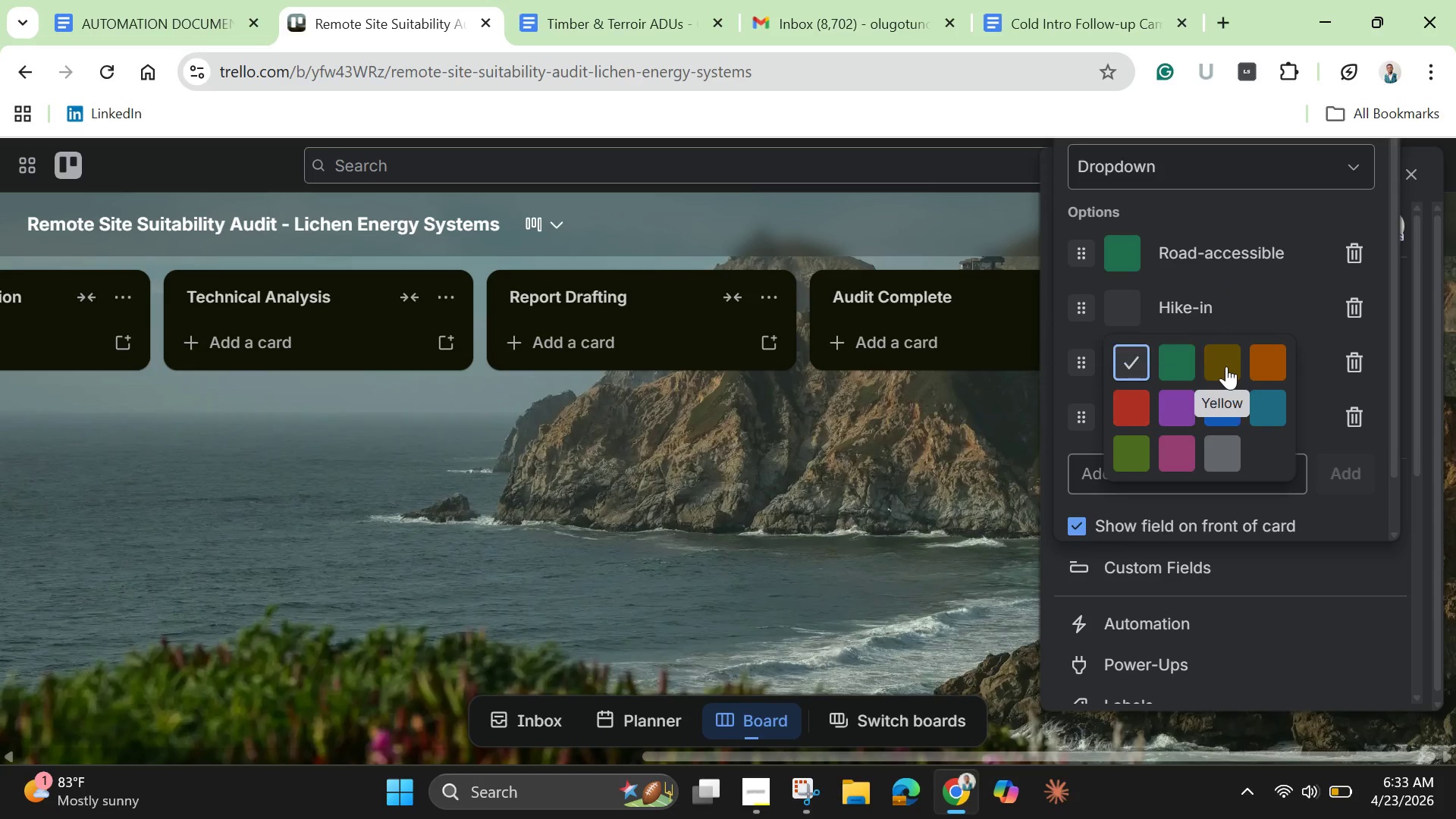 
left_click([1228, 366])
 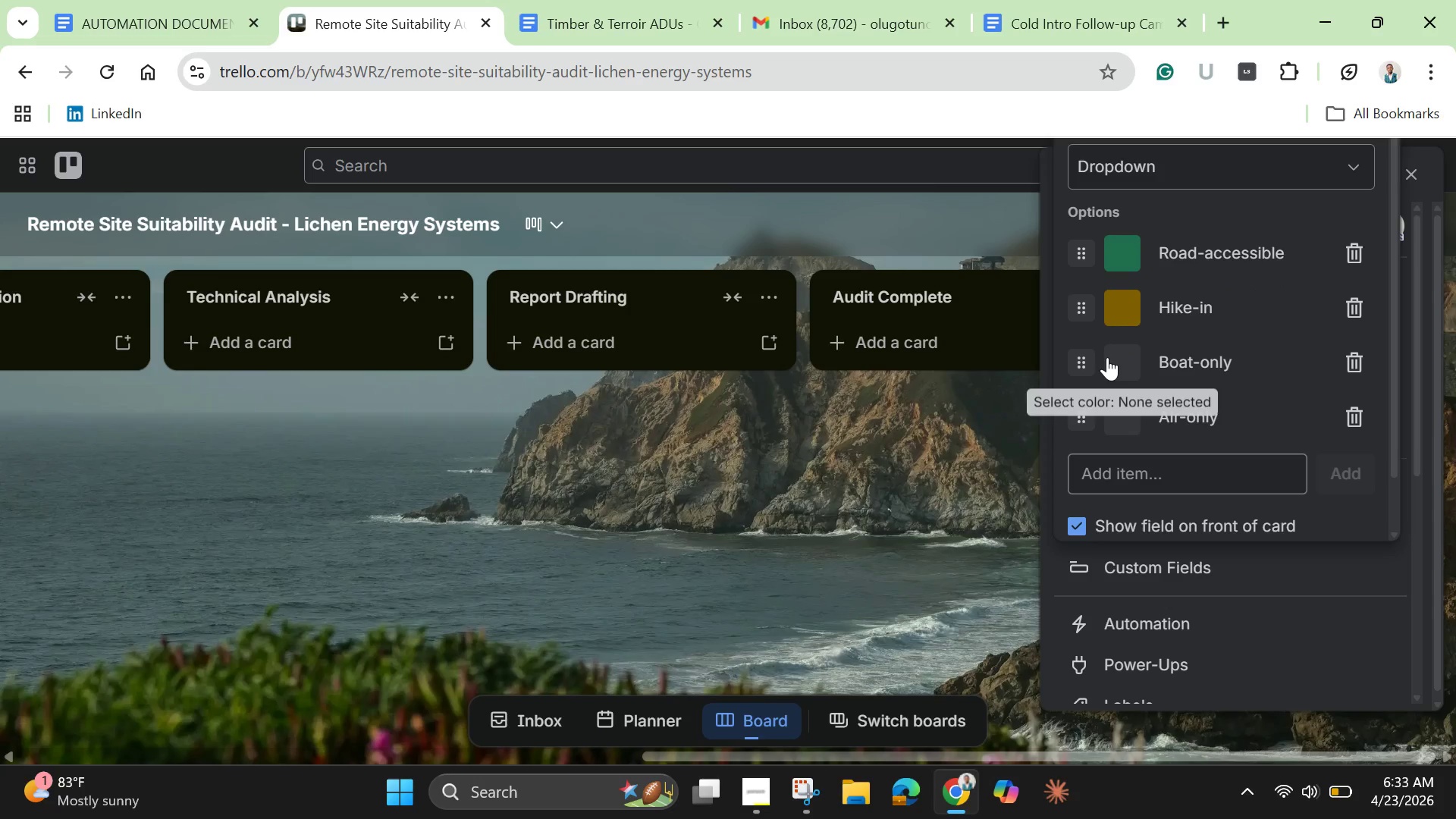 
left_click([1107, 357])
 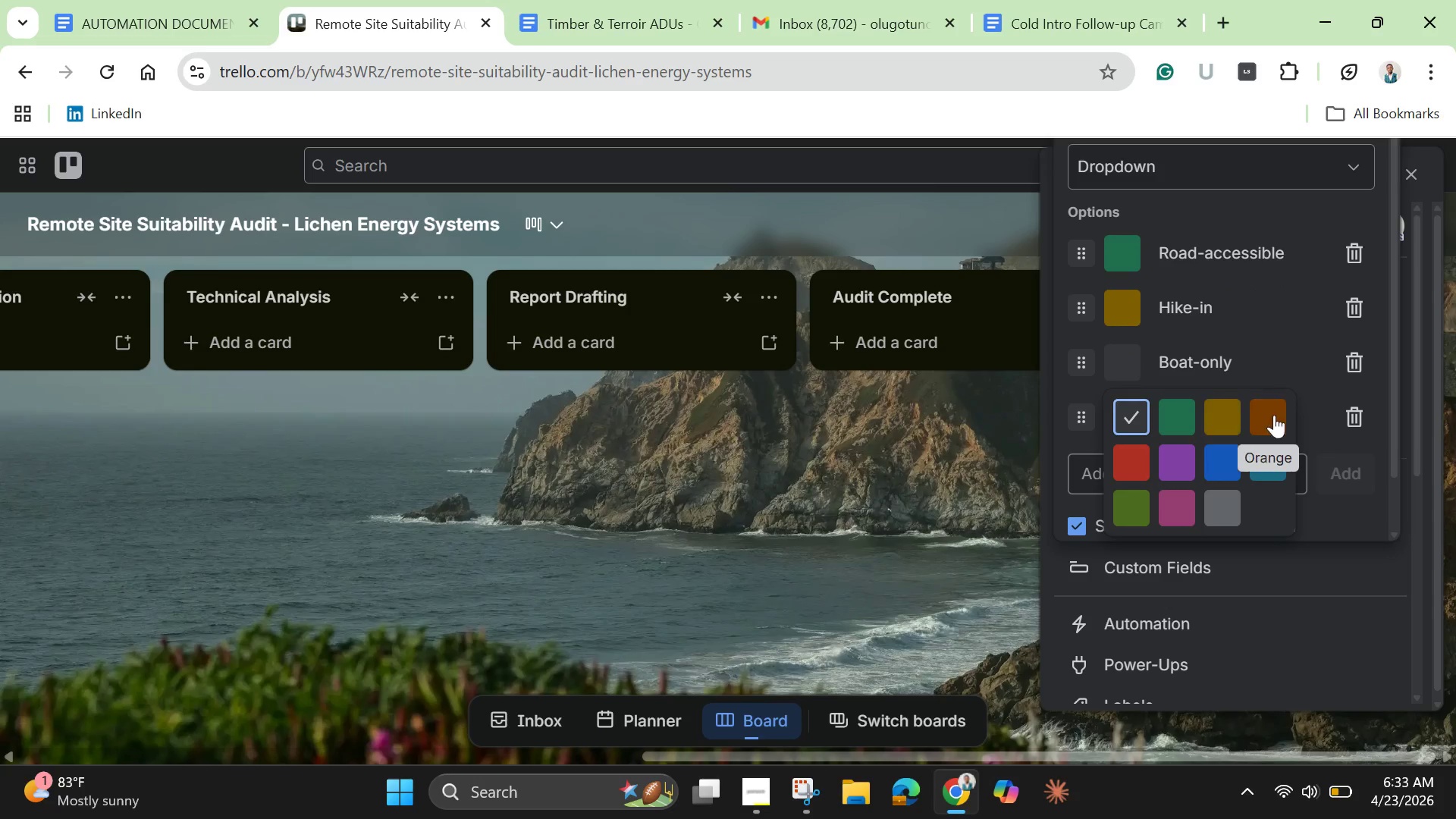 
left_click([1279, 415])
 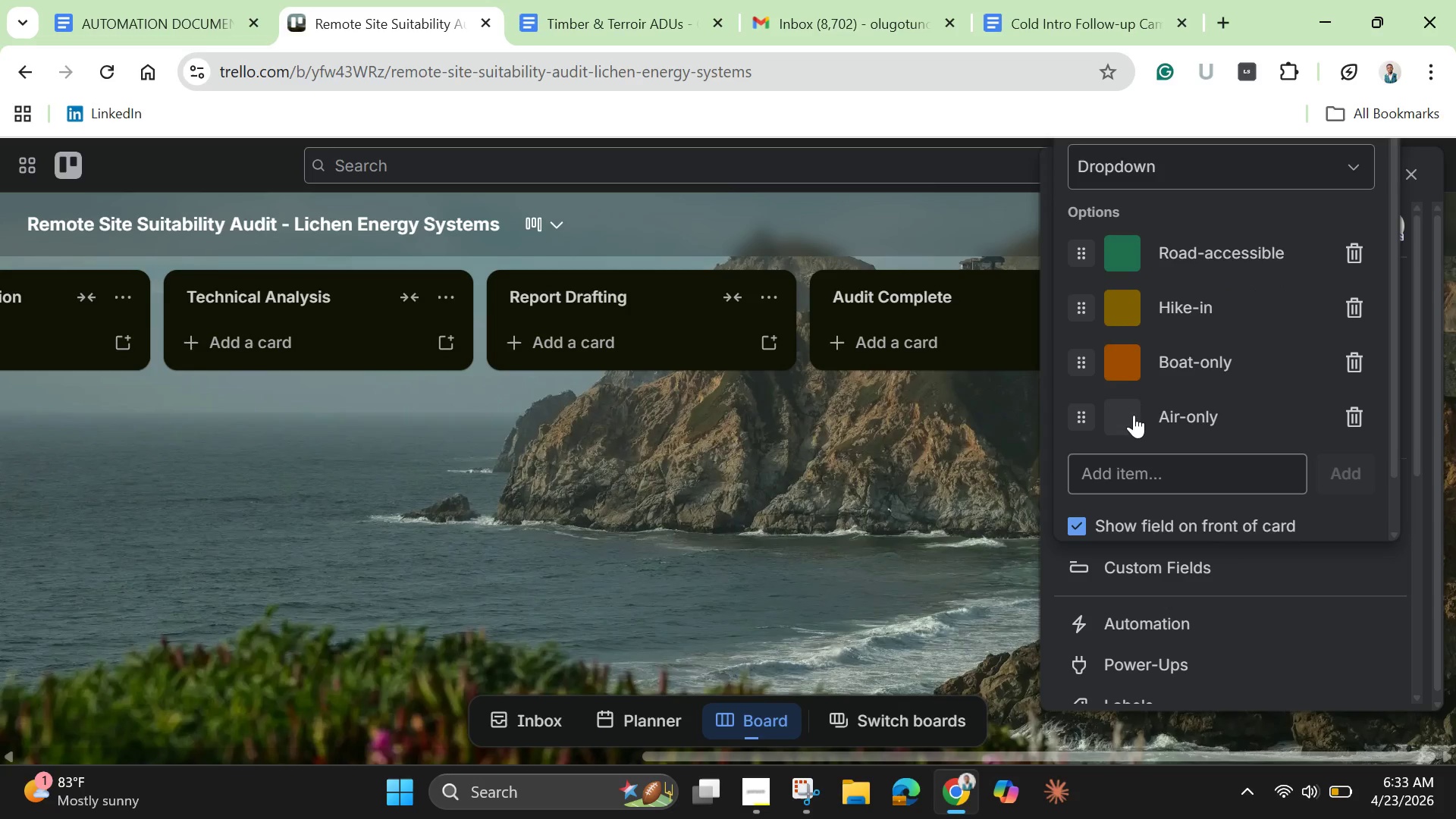 
left_click([1134, 415])
 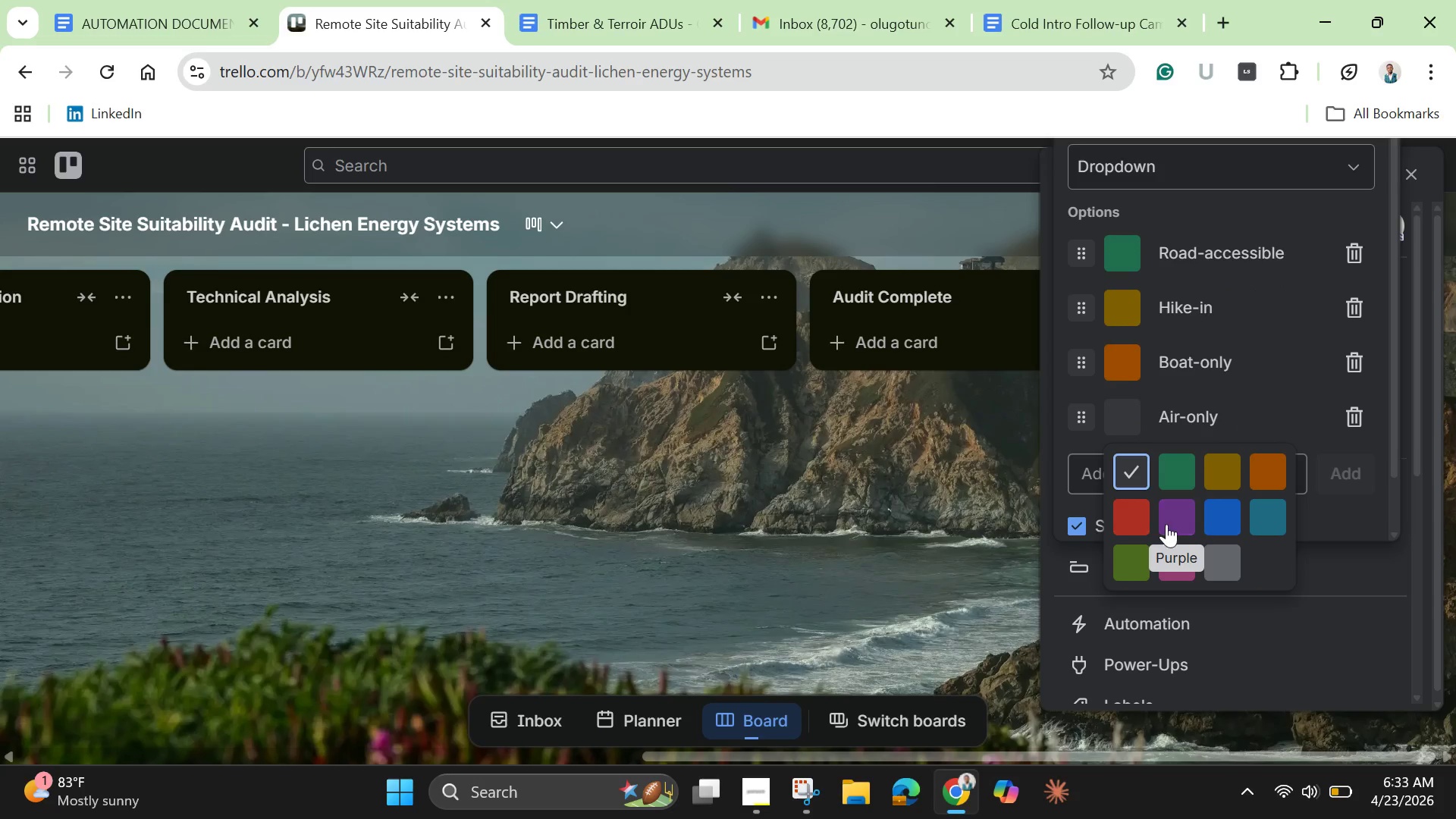 
left_click([1182, 522])
 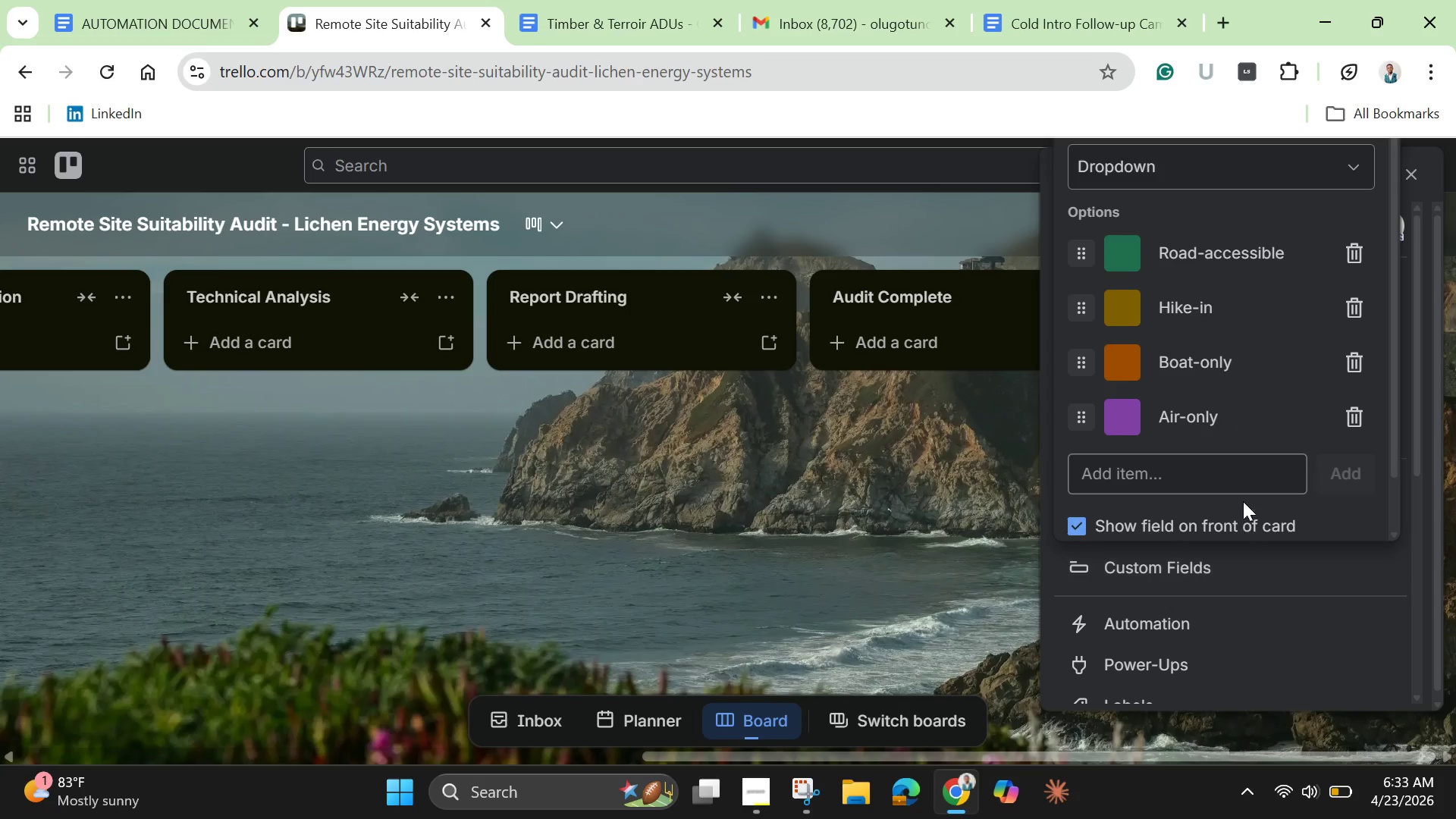 
scroll: coordinate [1236, 482], scroll_direction: down, amount: 3.0
 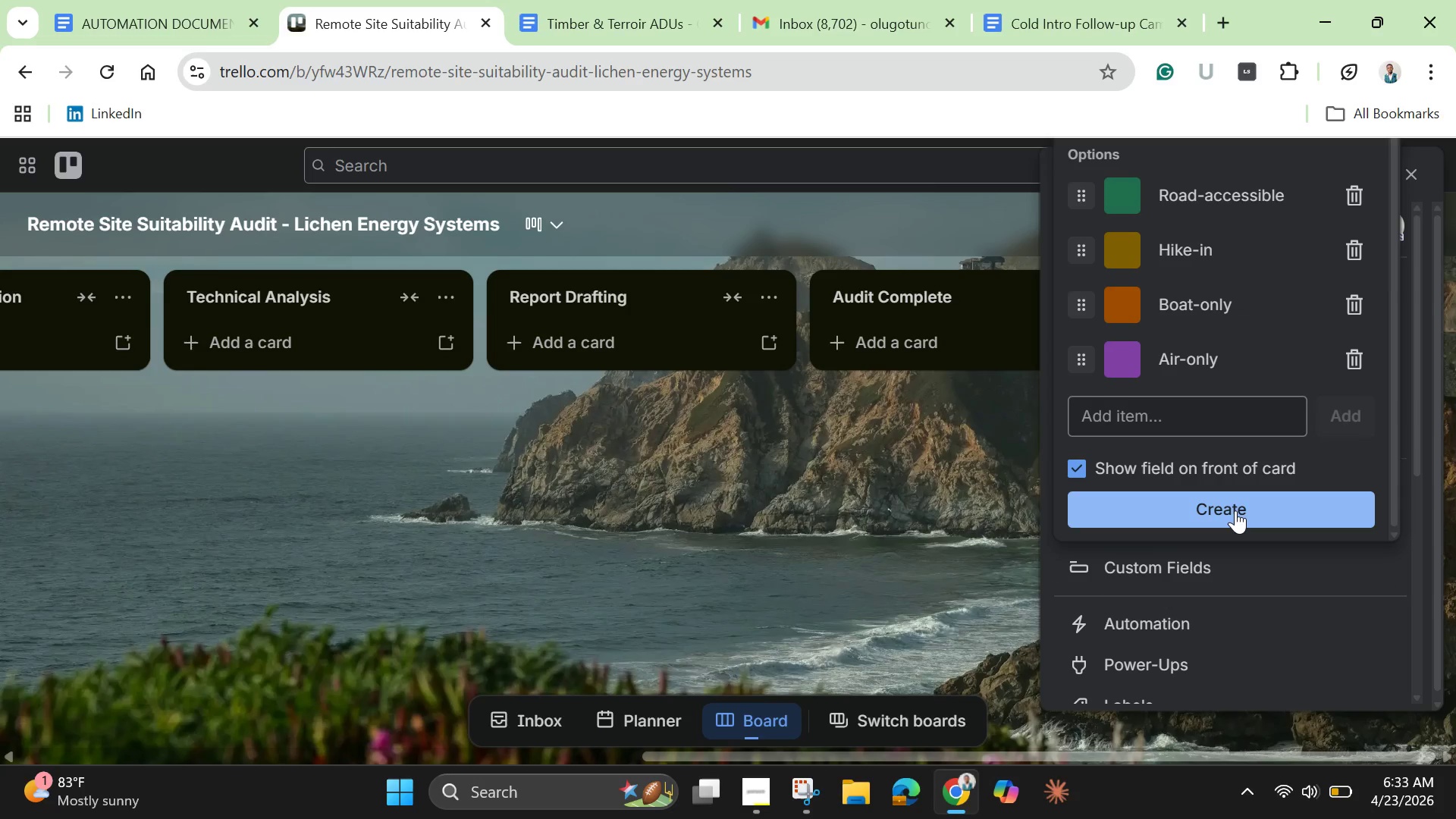 
left_click([1235, 510])
 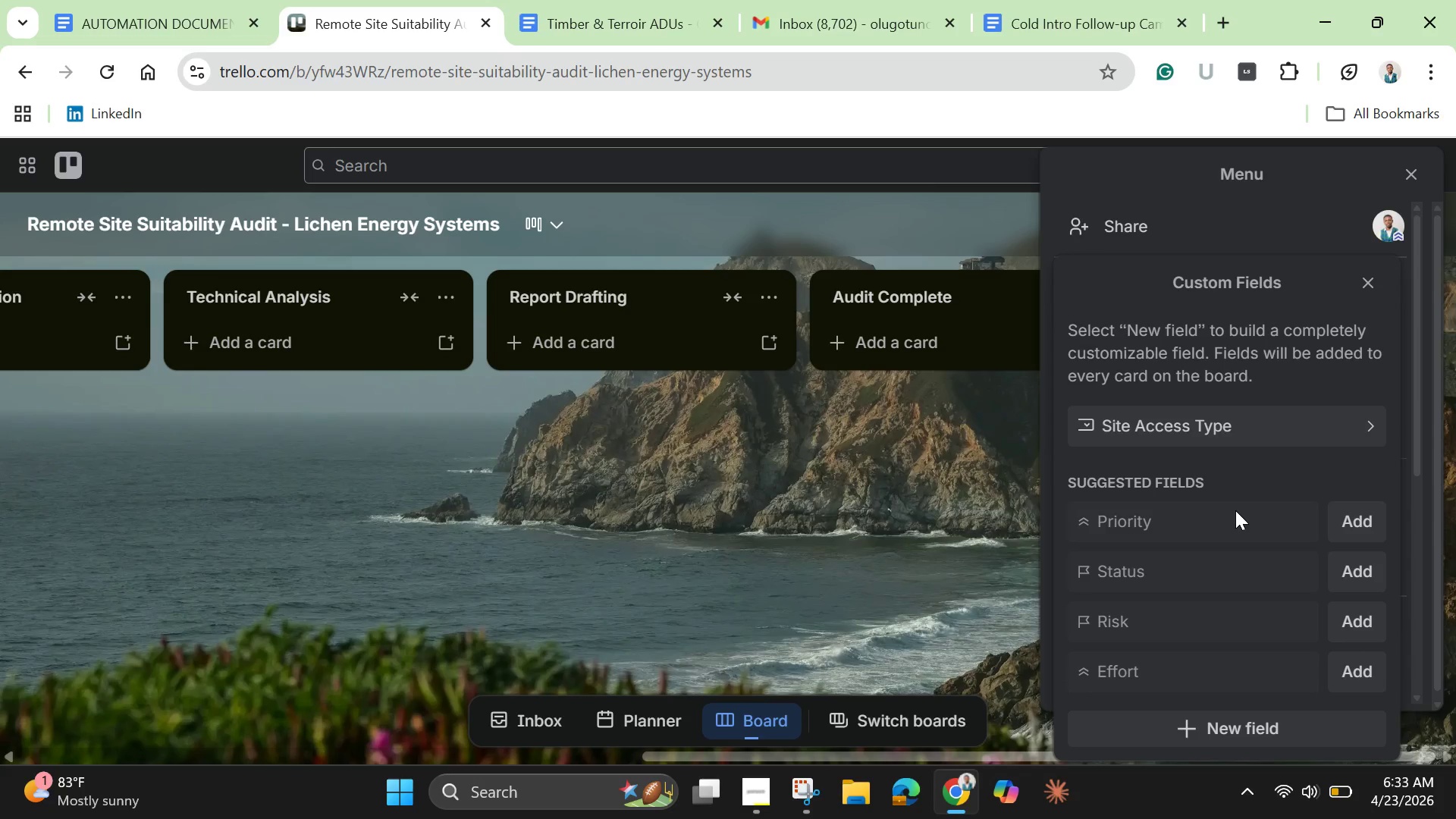 
wait(5.48)
 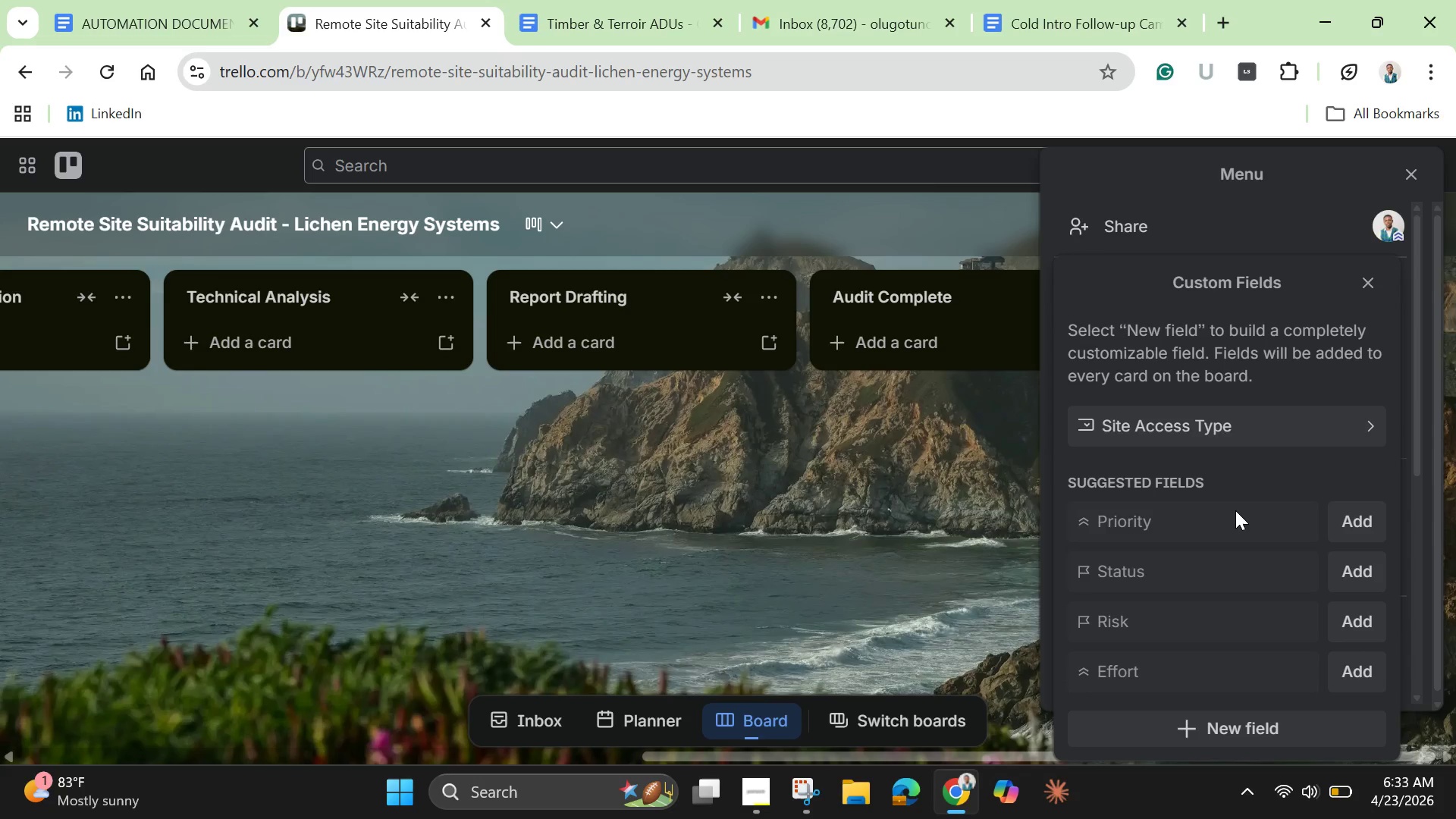 
scroll: coordinate [1256, 647], scroll_direction: down, amount: 1.0
 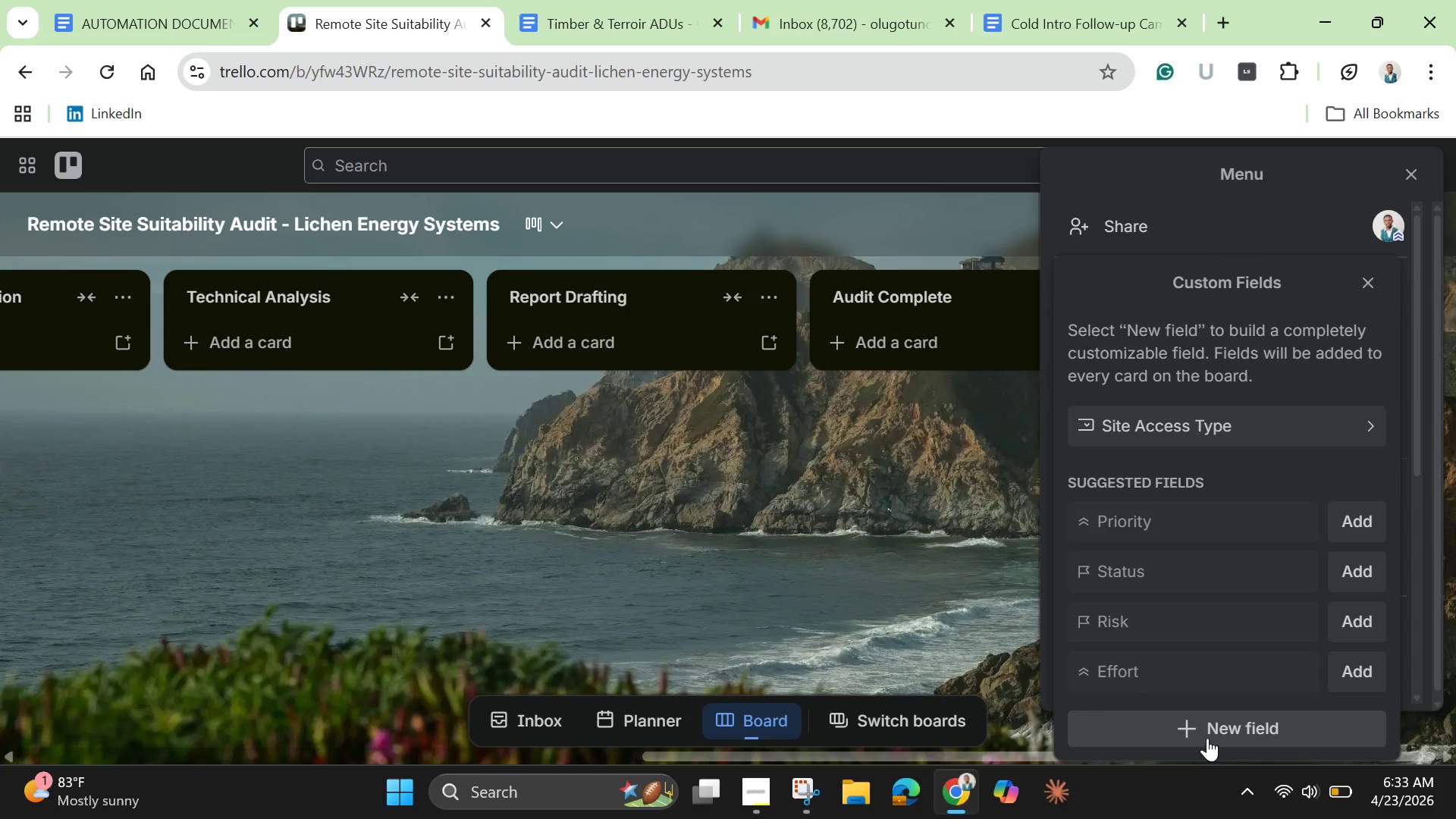 
left_click([1207, 738])
 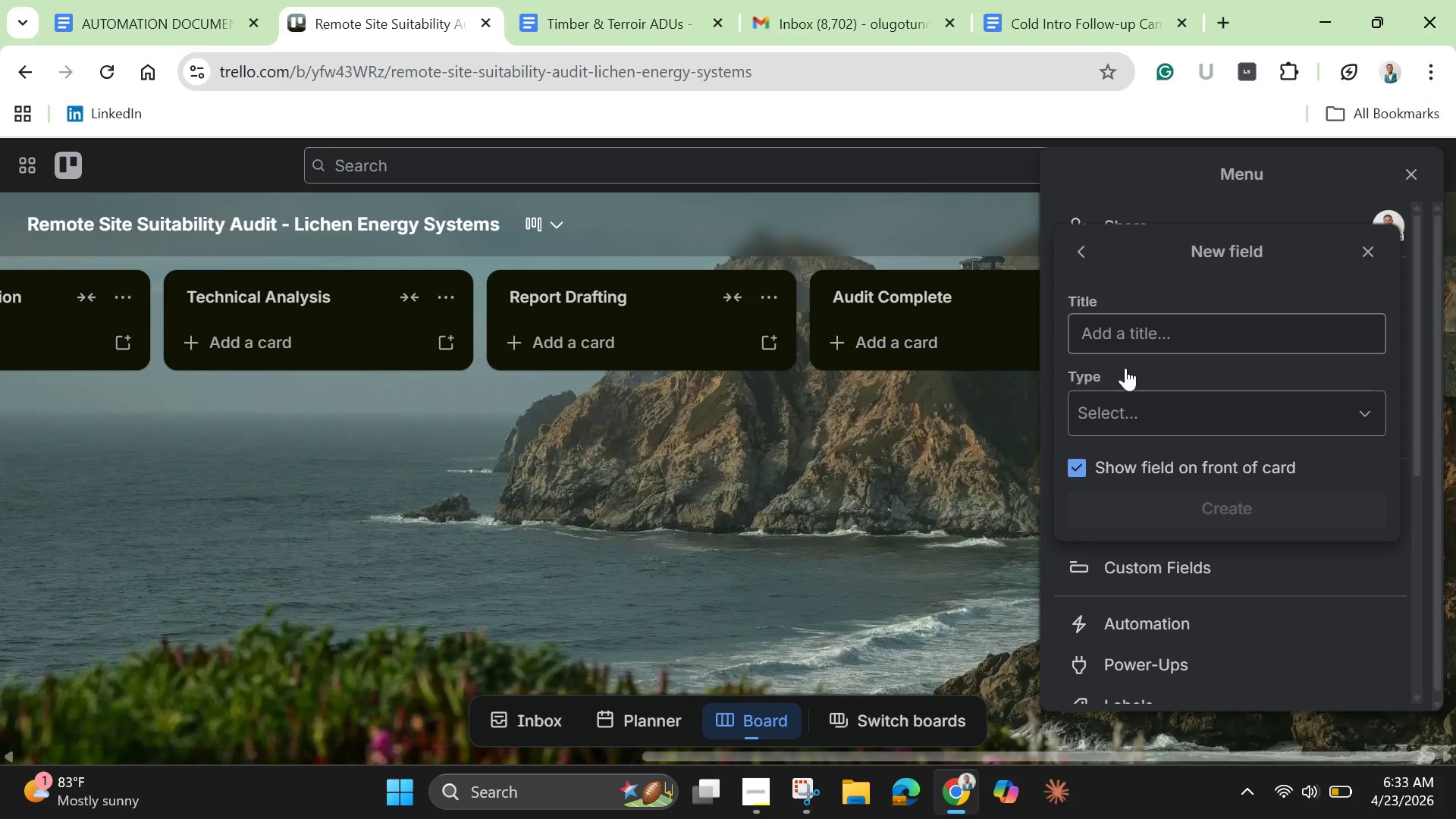 
left_click([1118, 331])
 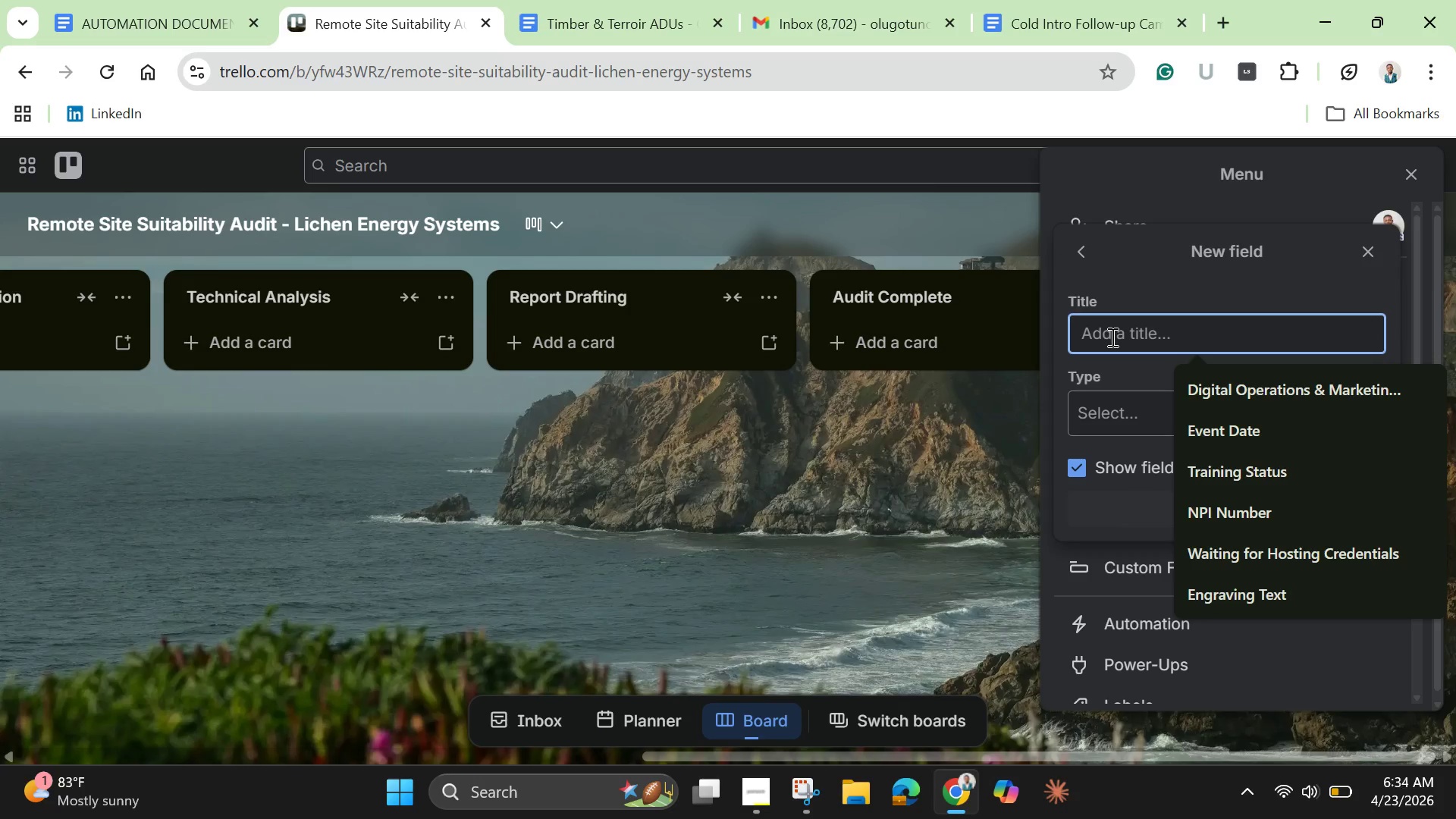 
type(Estimated Shading ^)
key(Backspace)
type(%)
 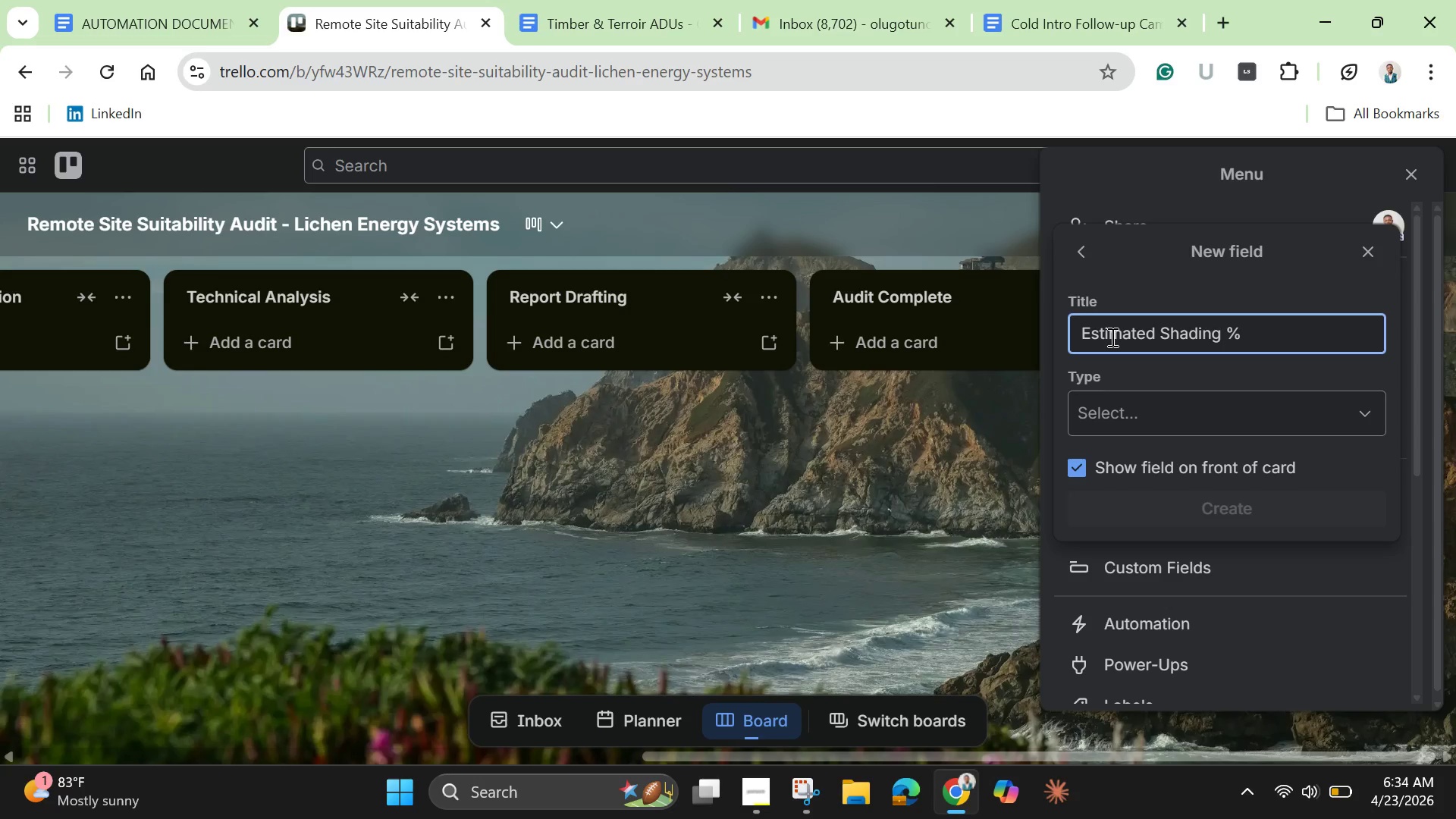 
left_click([1150, 419])
 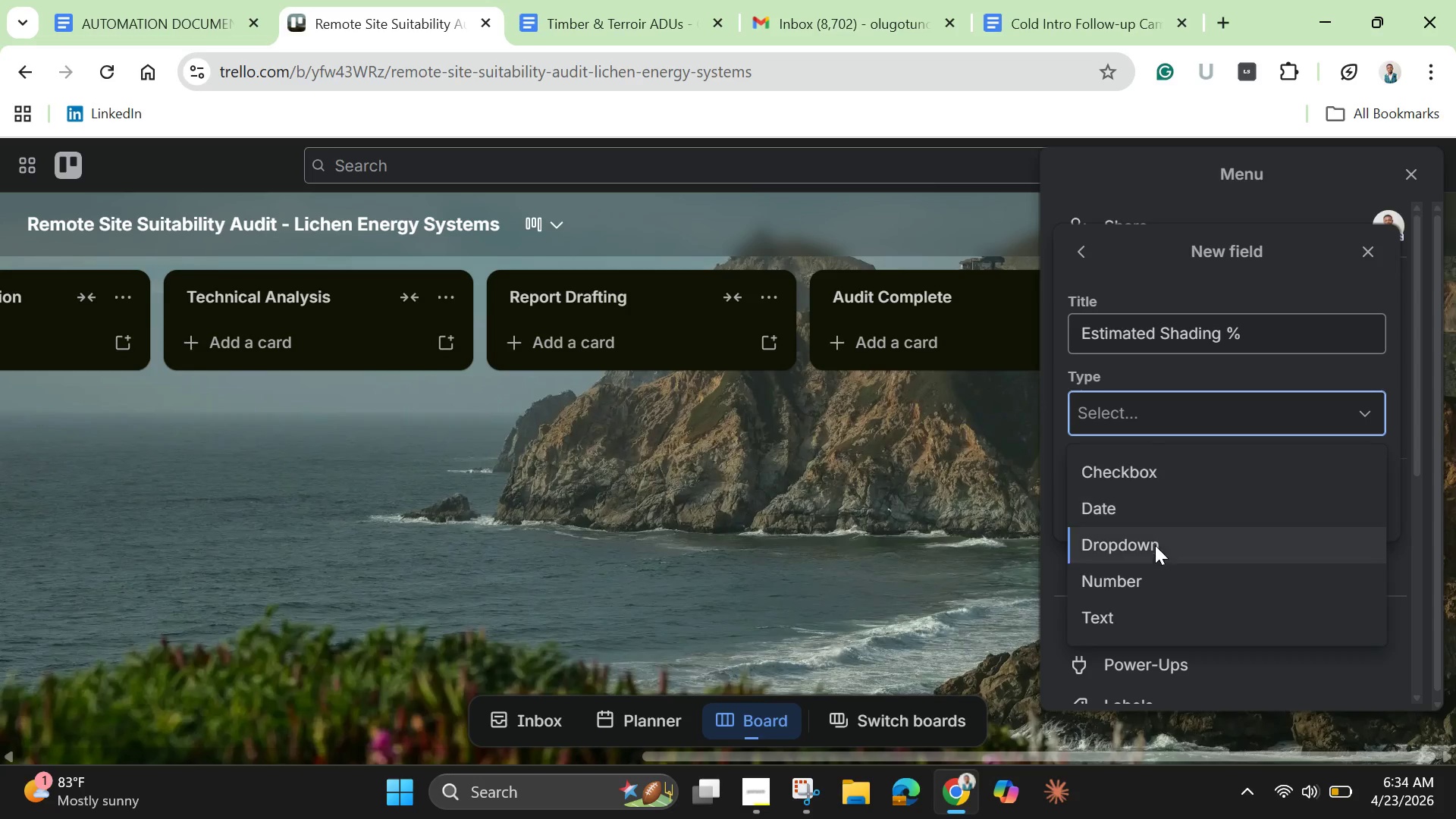 
left_click([1149, 579])
 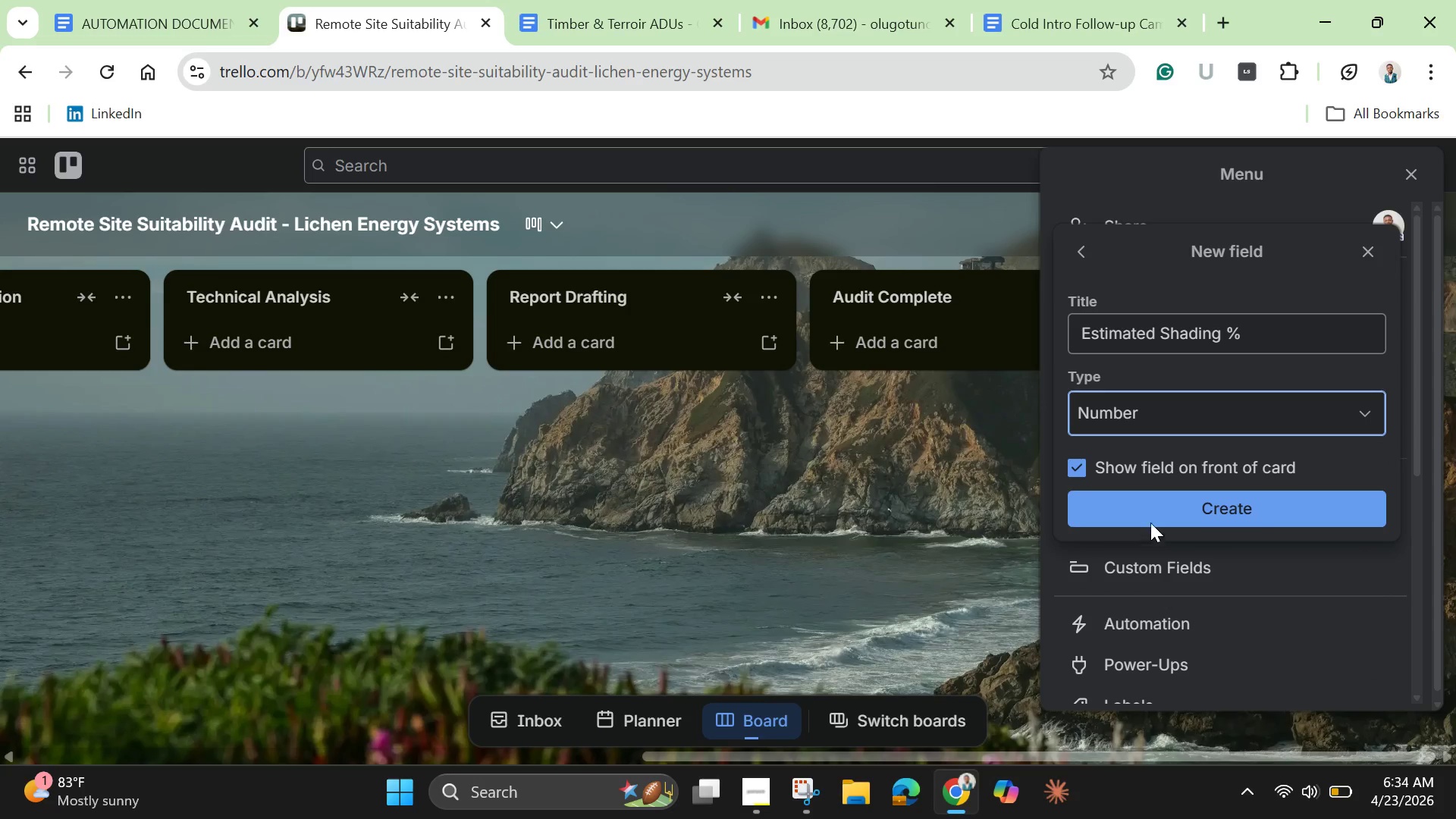 
left_click([1150, 515])
 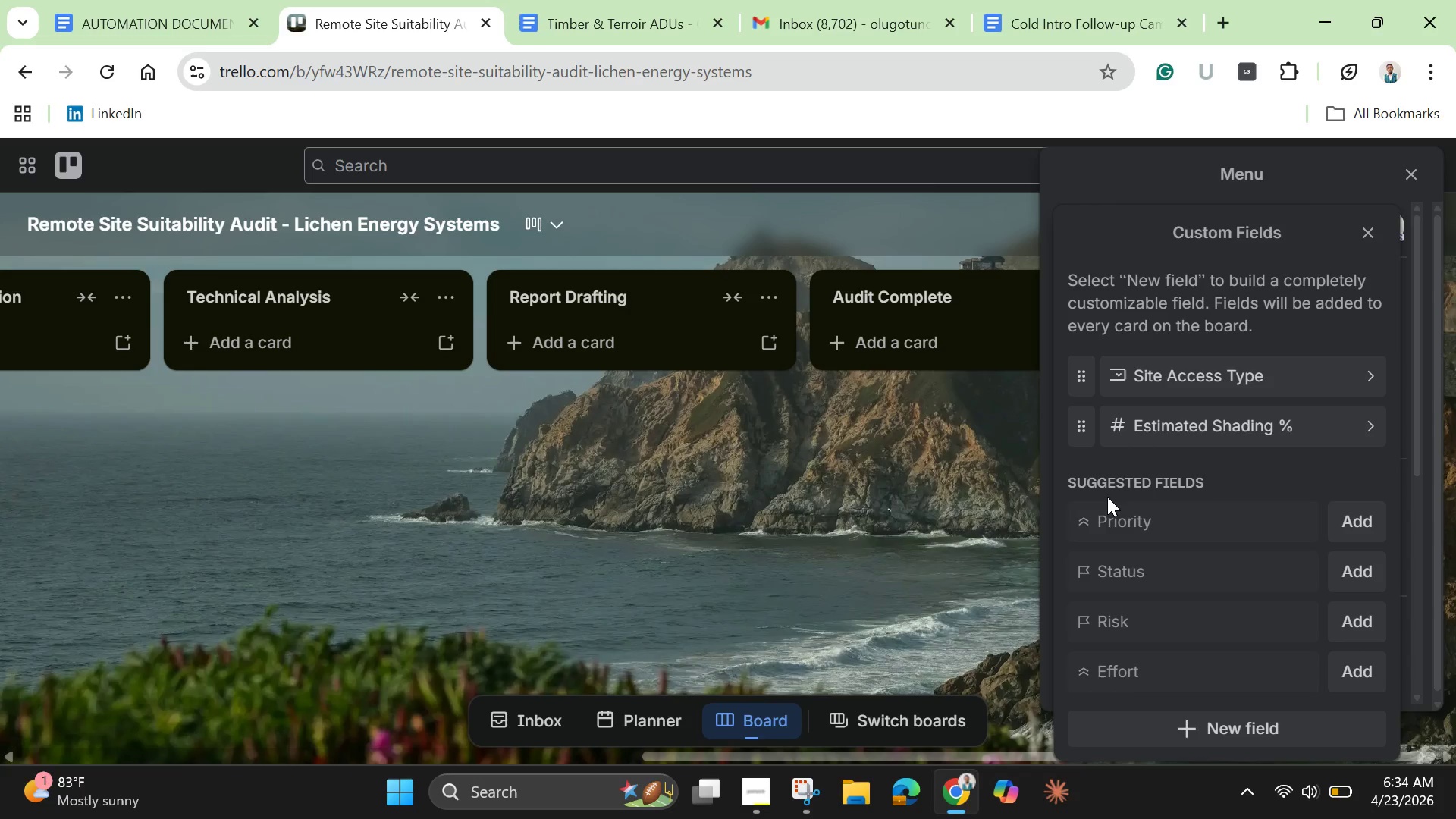 
wait(25.08)
 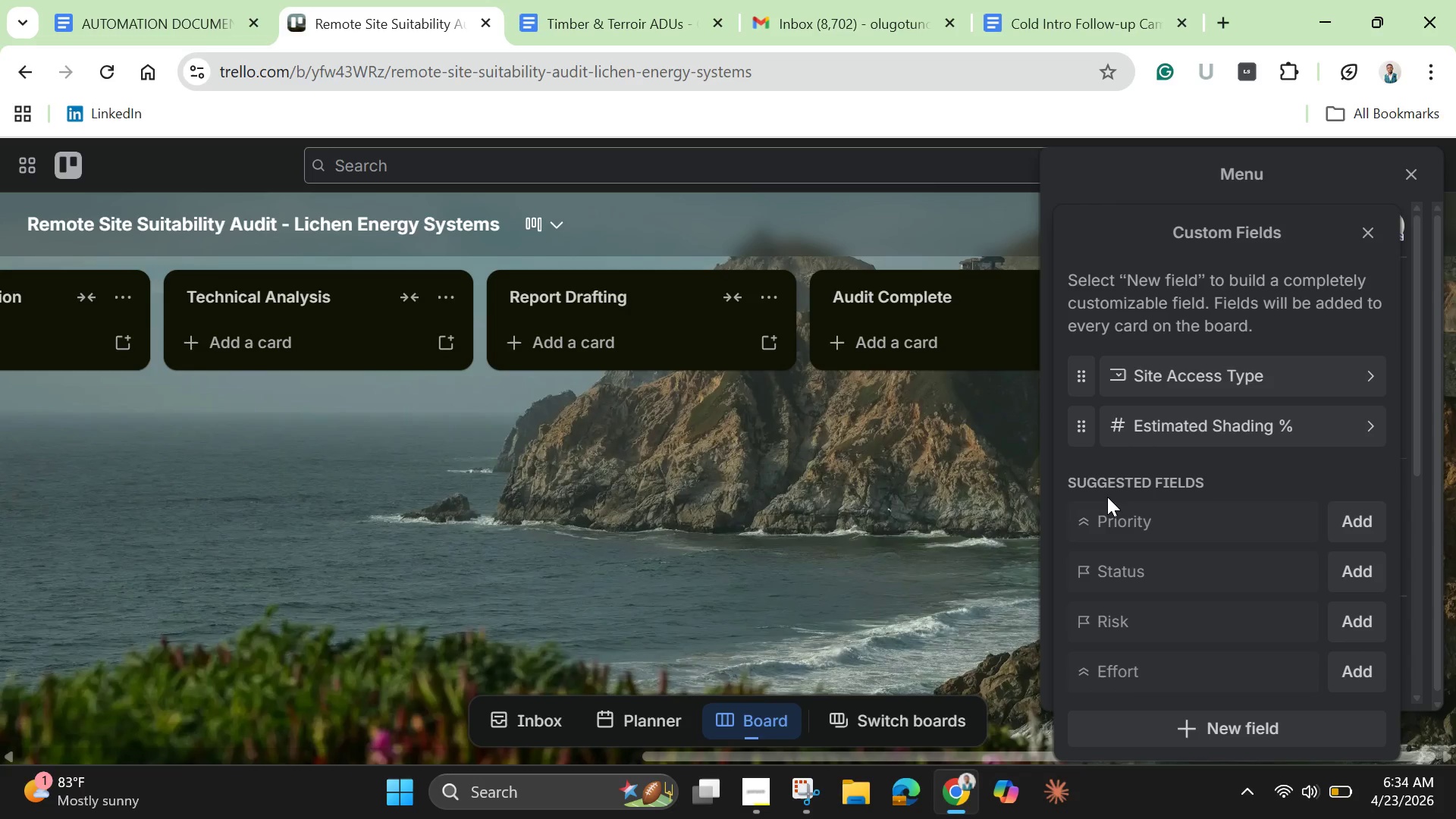 
left_click([1233, 735])
 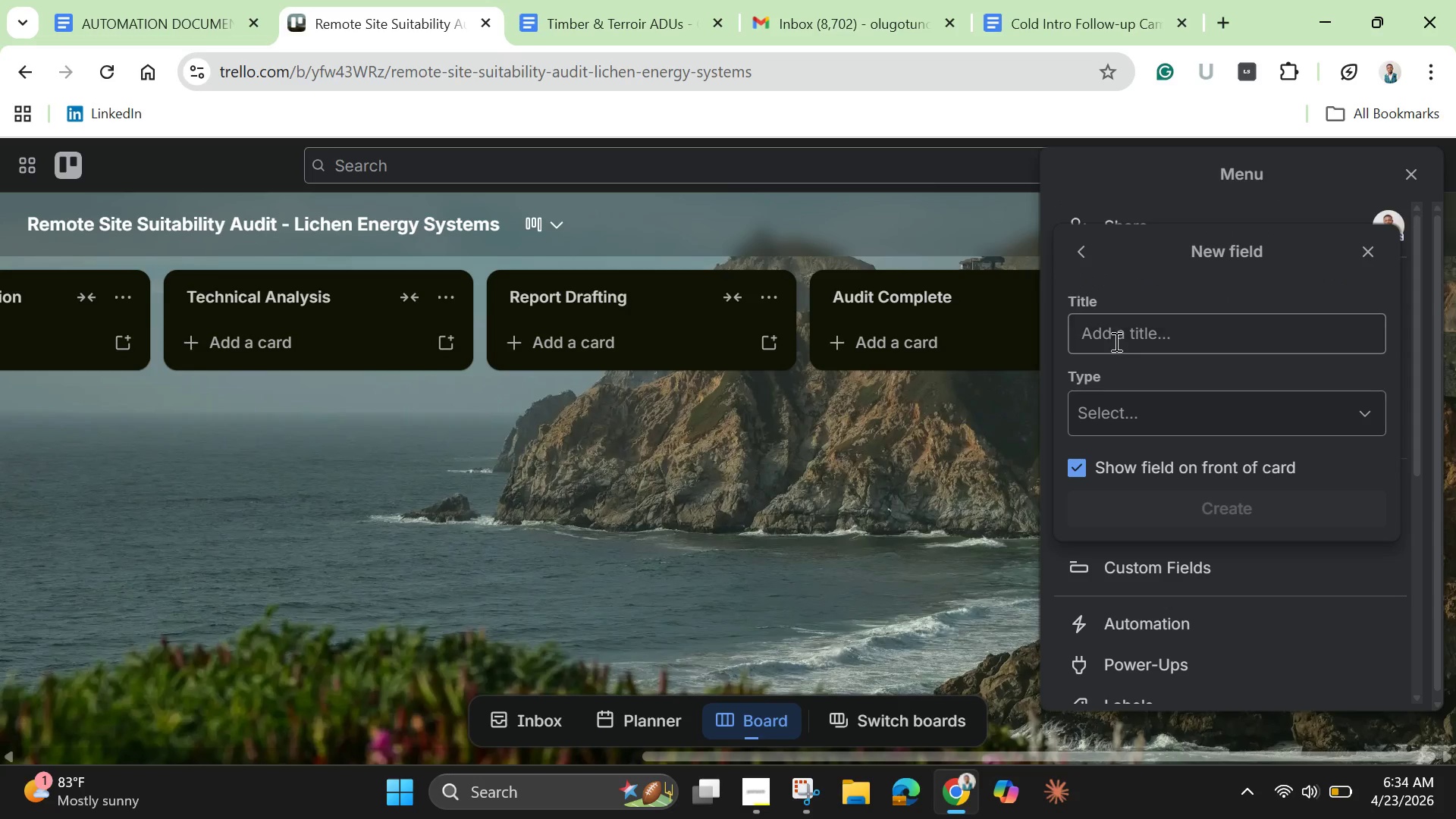 
left_click([1115, 331])
 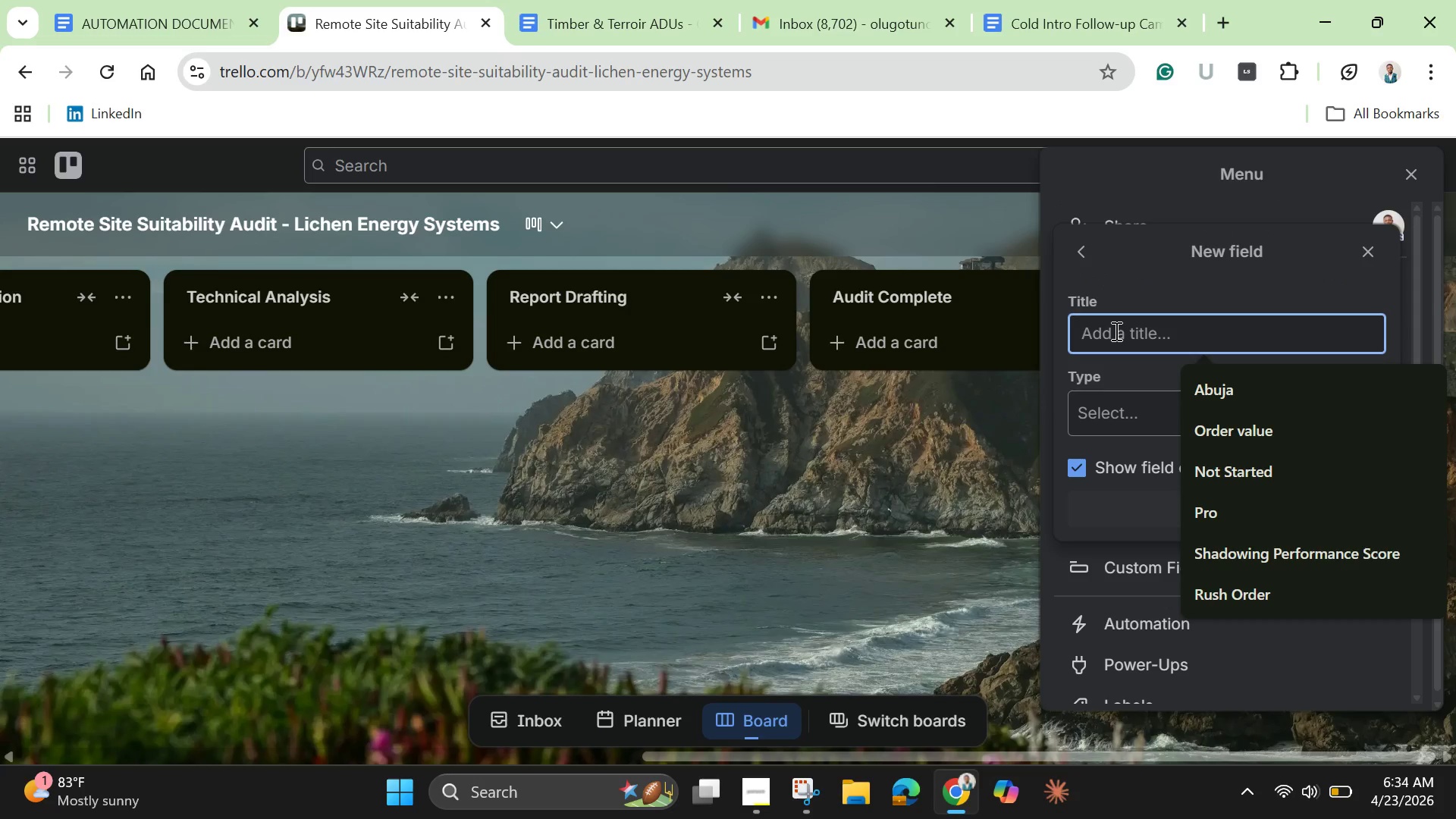 
wait(7.09)
 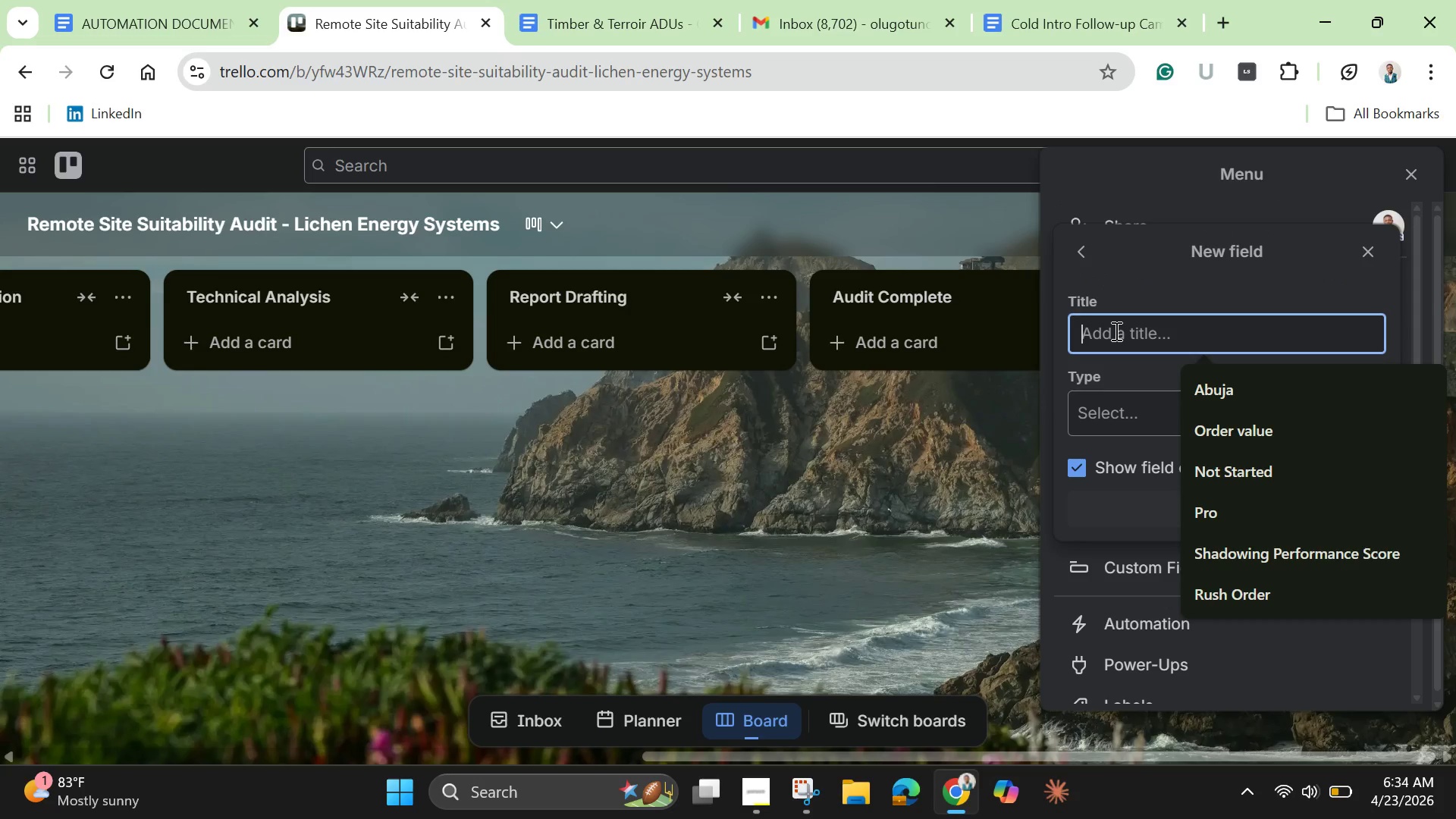 
type(Required Battery )
 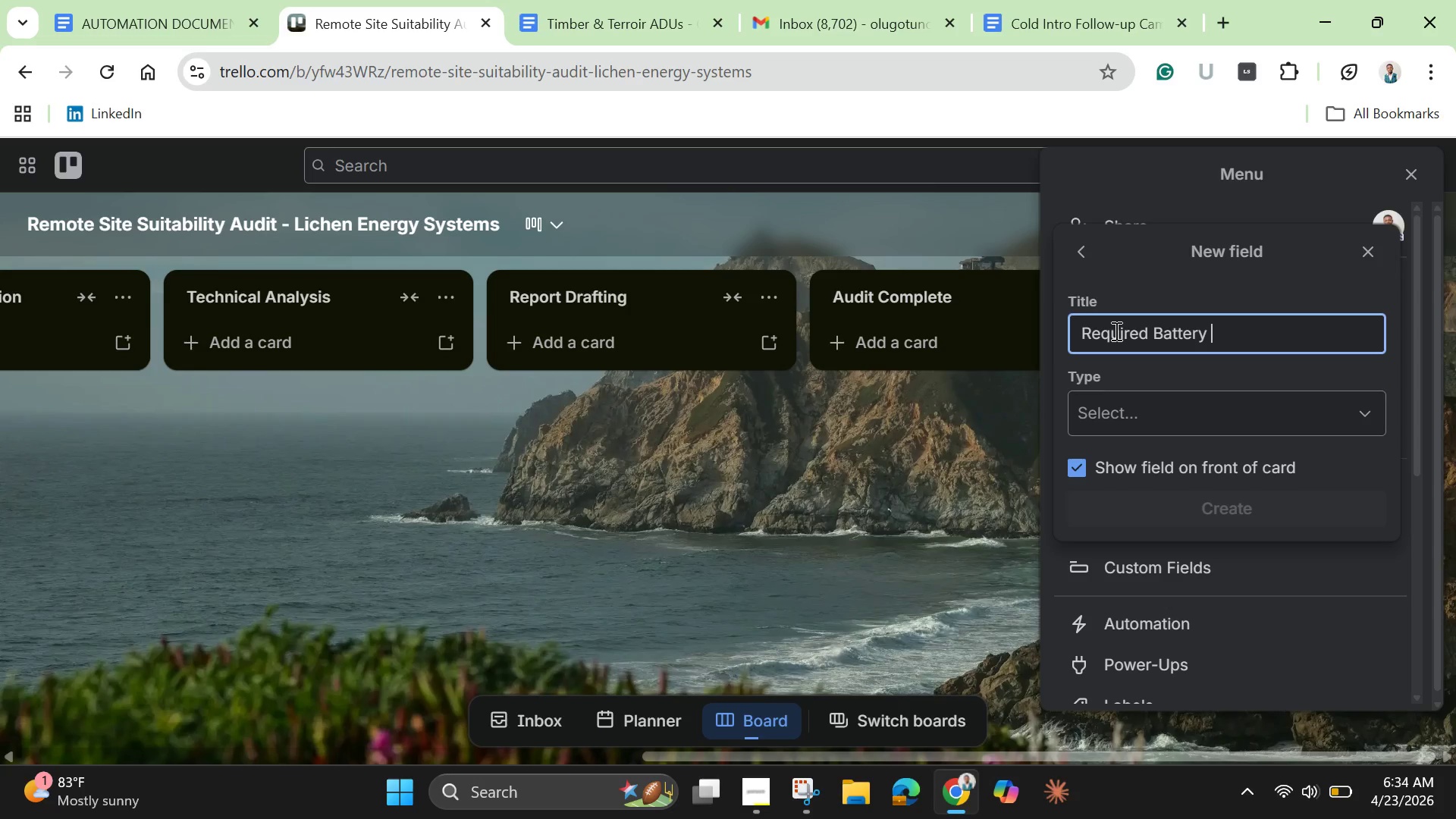 
hold_key(key=ShiftLeft, duration=1.5)
 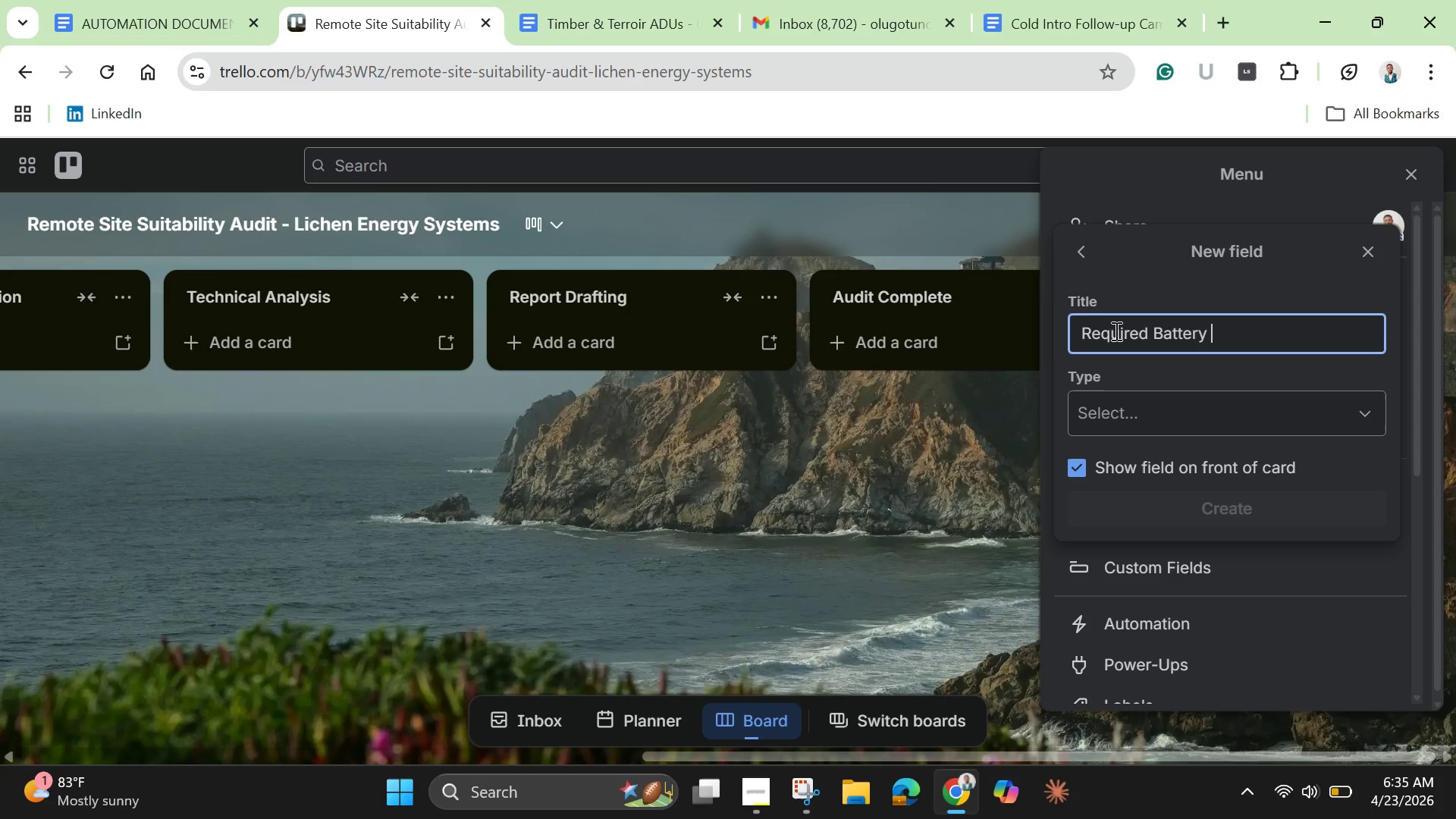 
type(Capacity (kWh))
 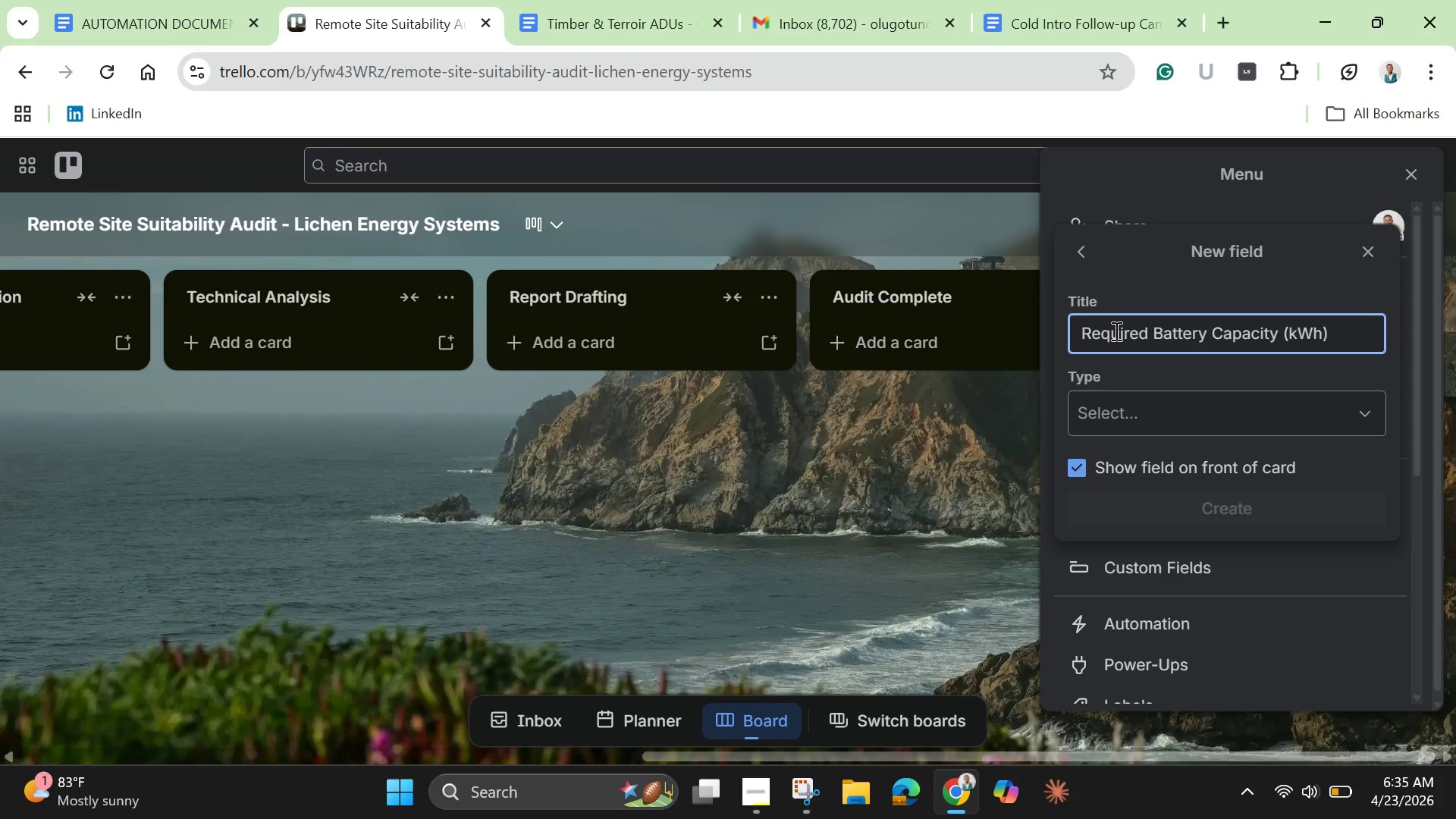 
left_click([1262, 423])
 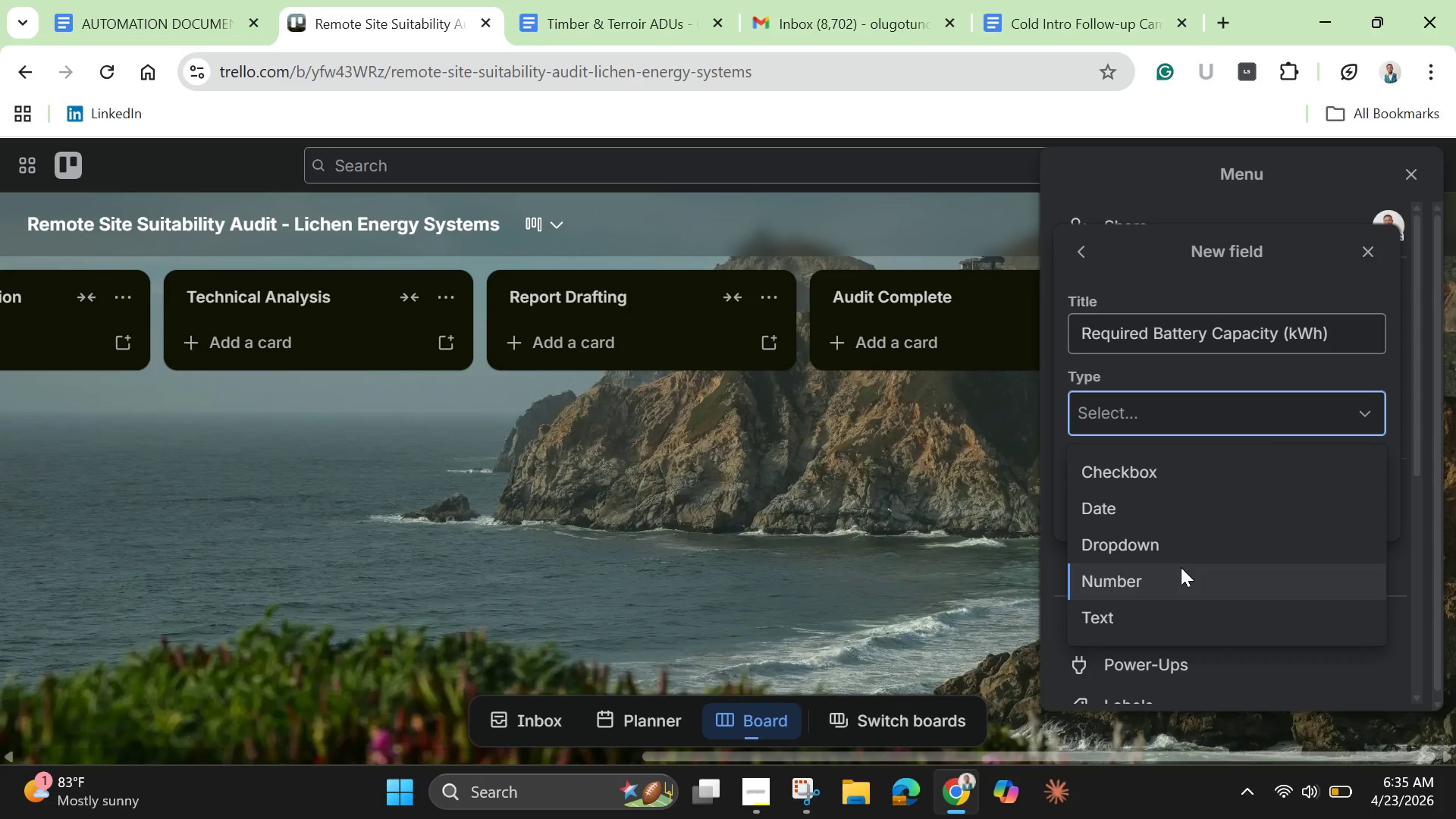 
left_click([1181, 567])
 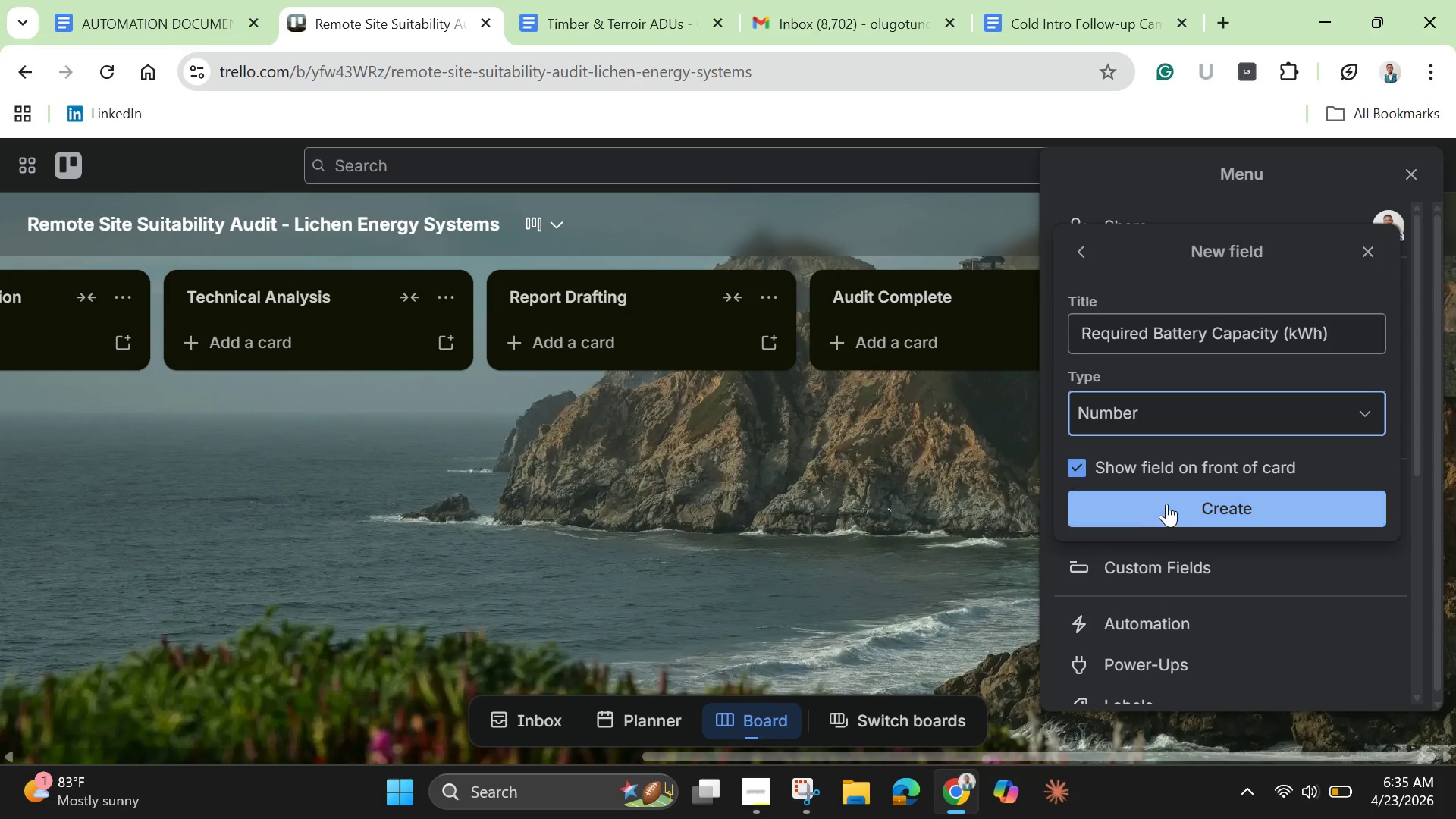 
left_click([1166, 504])
 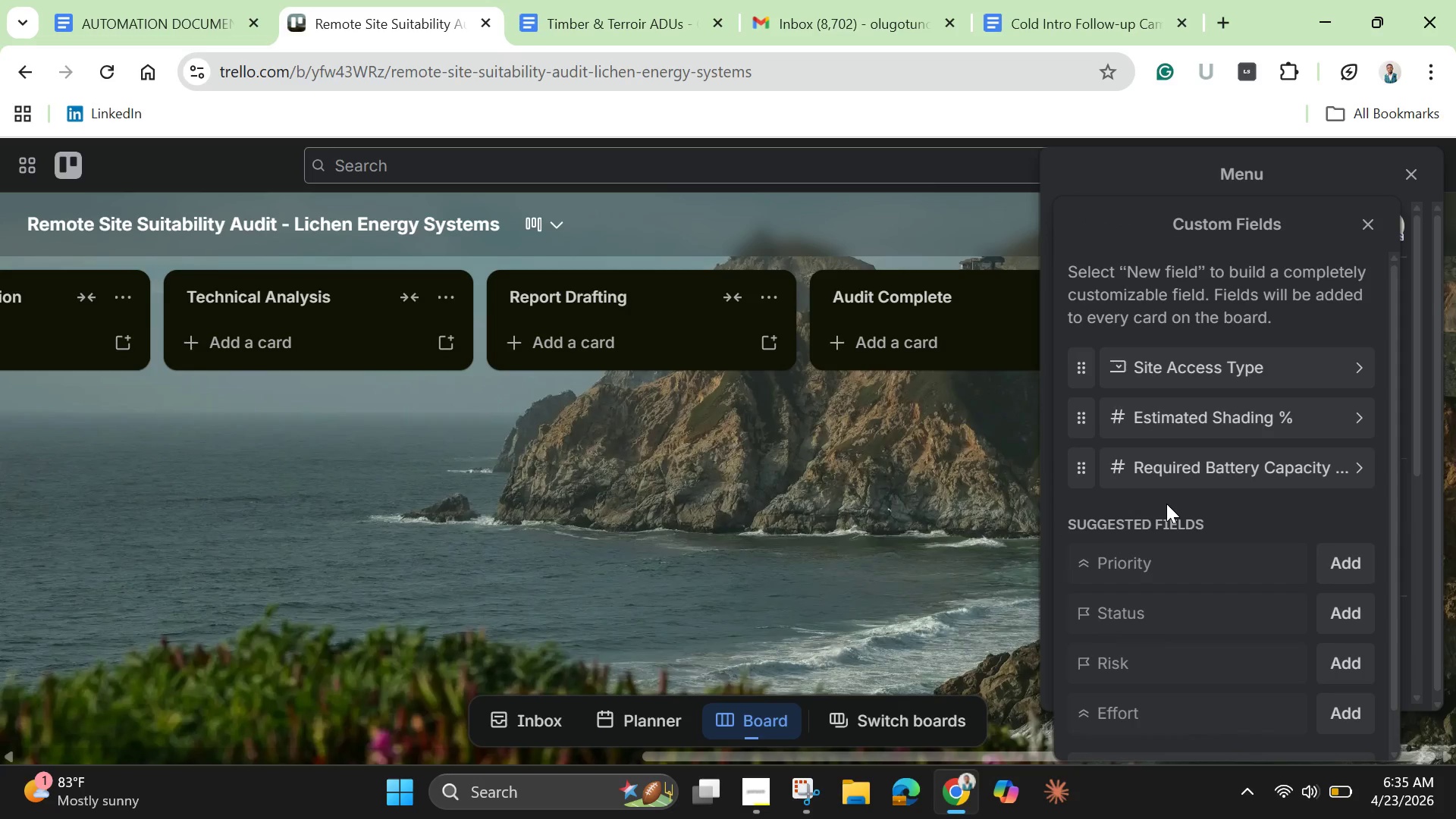 
wait(5.75)
 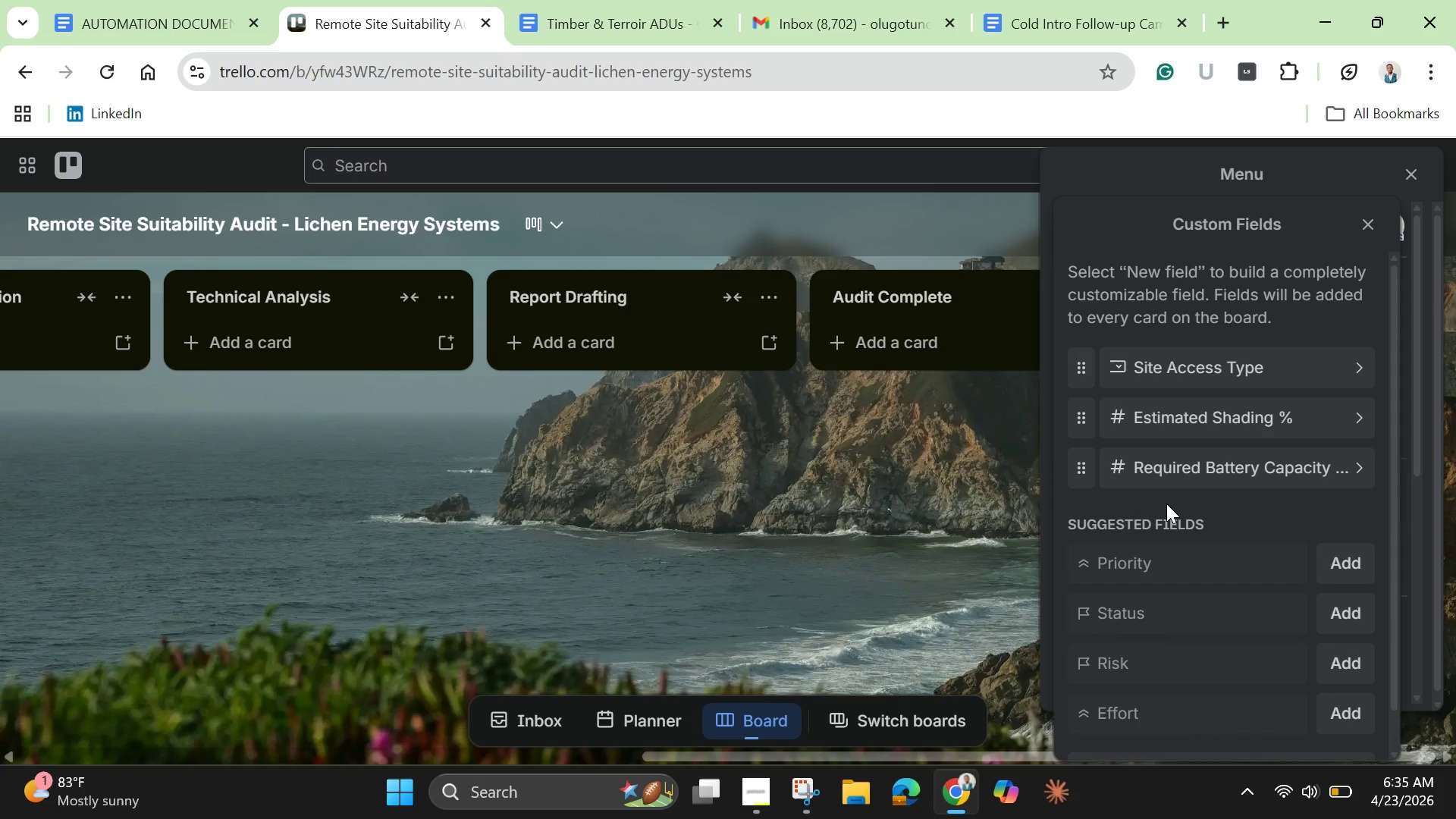 
scroll: coordinate [1211, 669], scroll_direction: down, amount: 6.0
 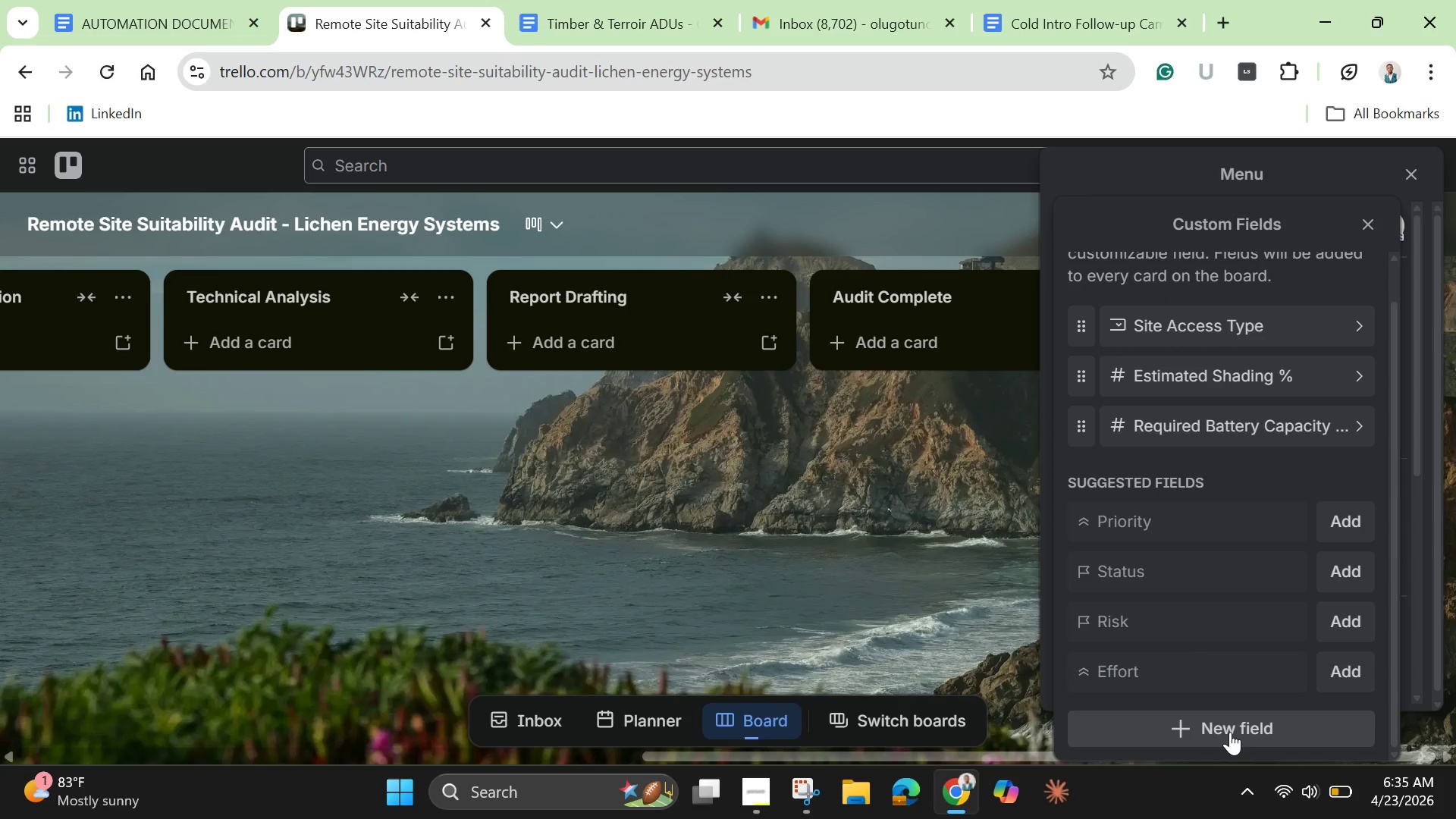 
left_click([1230, 732])
 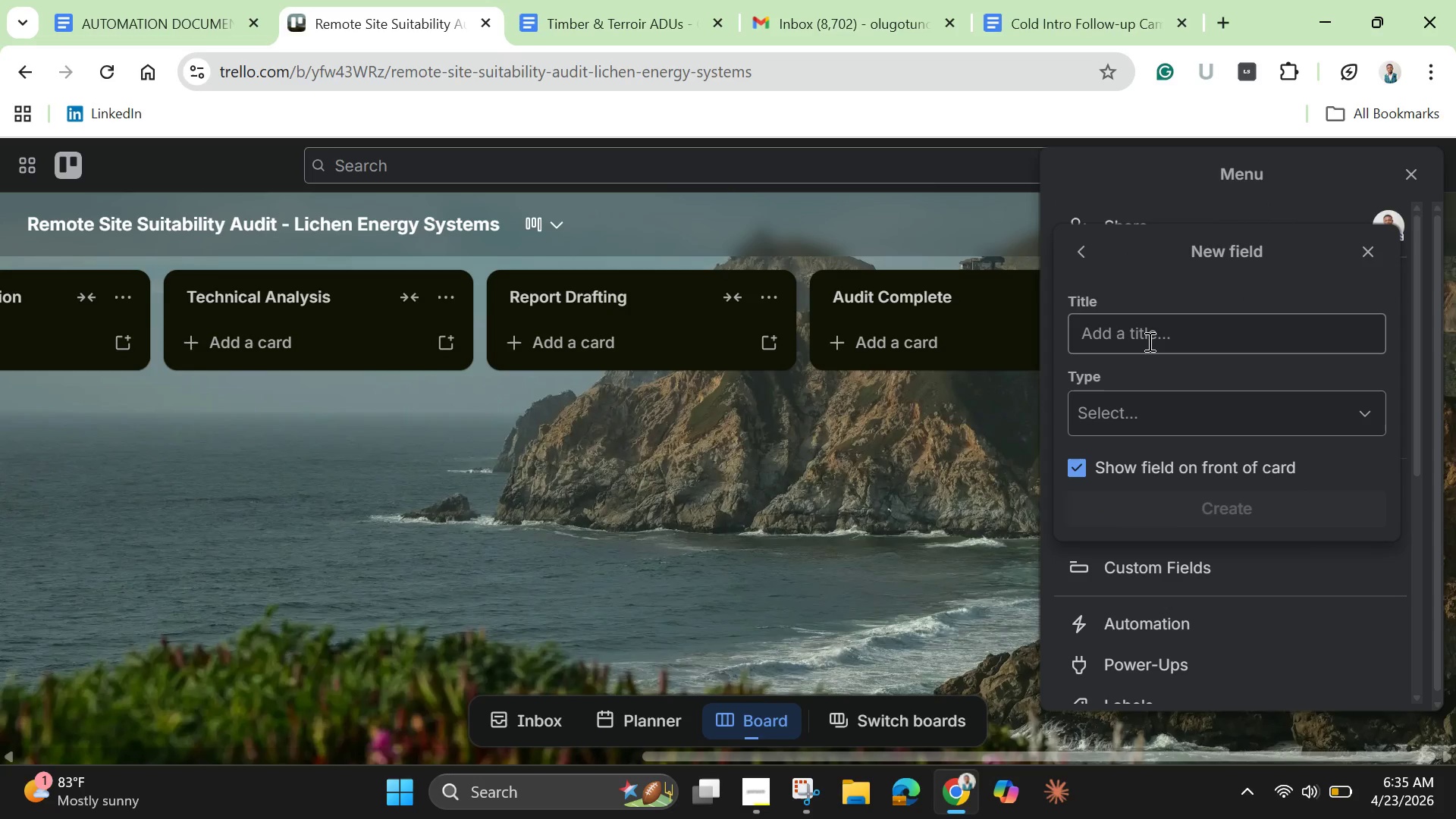 
left_click([1148, 340])
 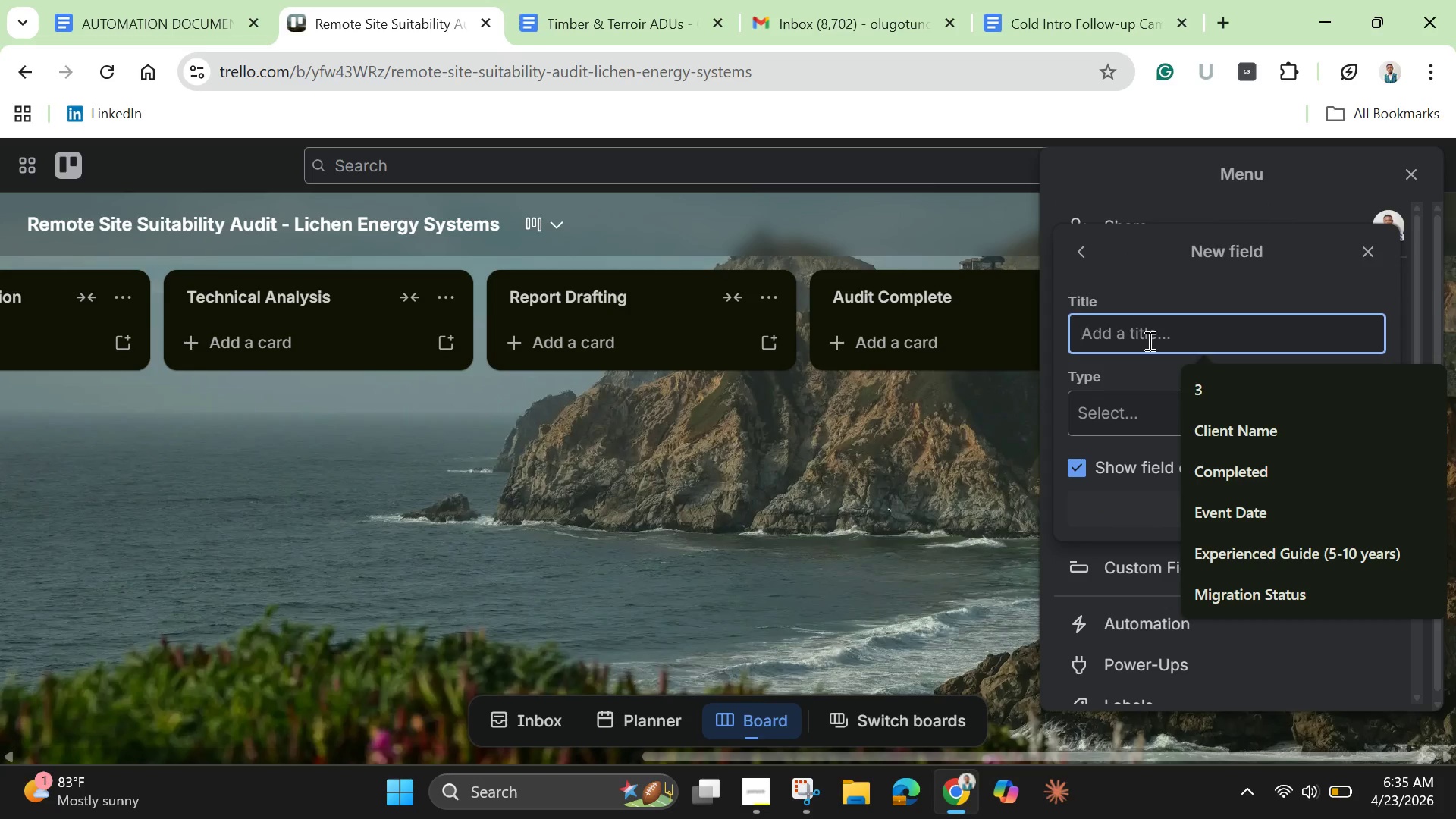 
type(Primary Energy Source)
 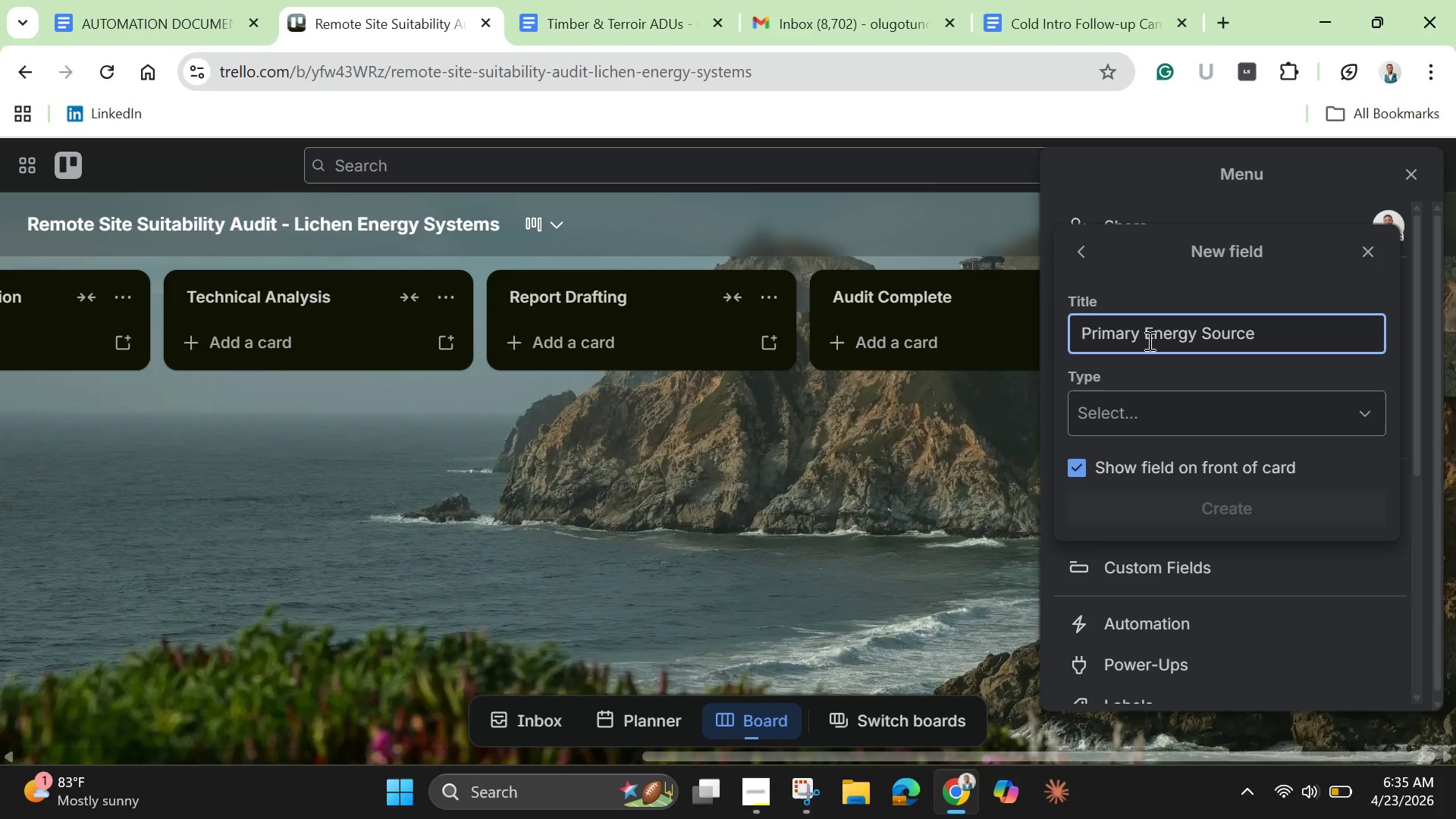 
scroll: coordinate [1165, 586], scroll_direction: down, amount: 8.0
 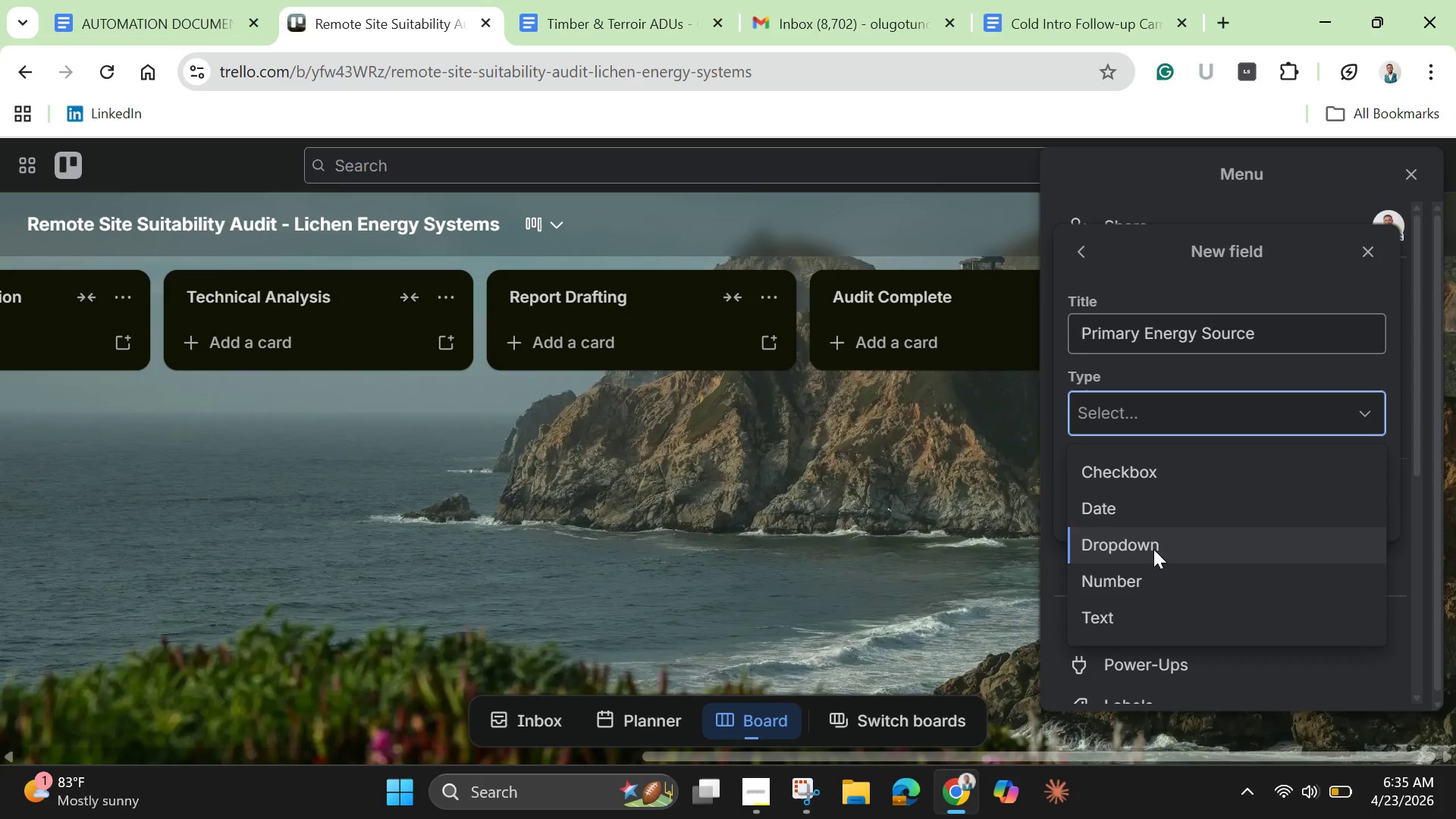 
left_click([1153, 549])
 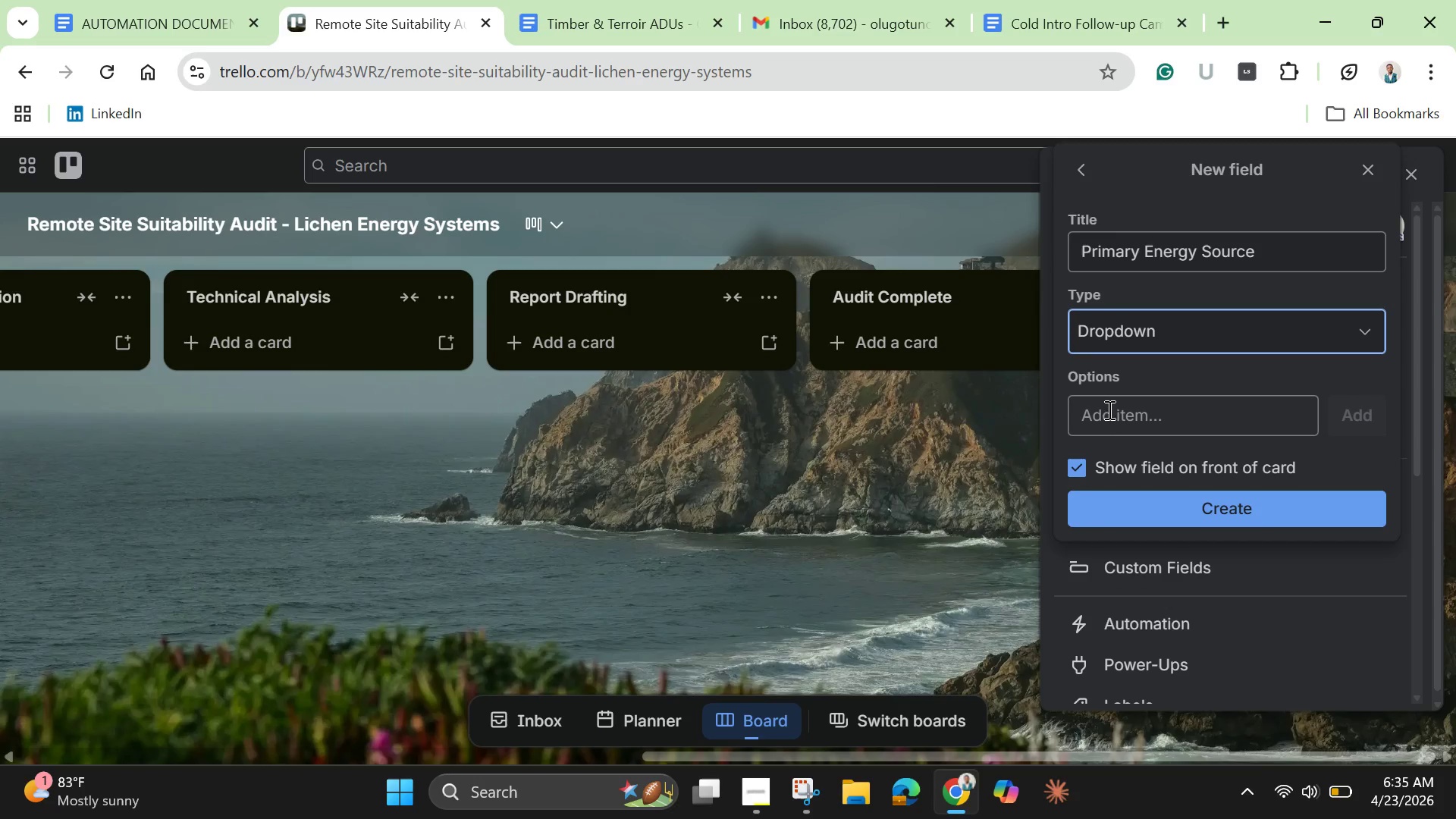 
left_click([1116, 420])
 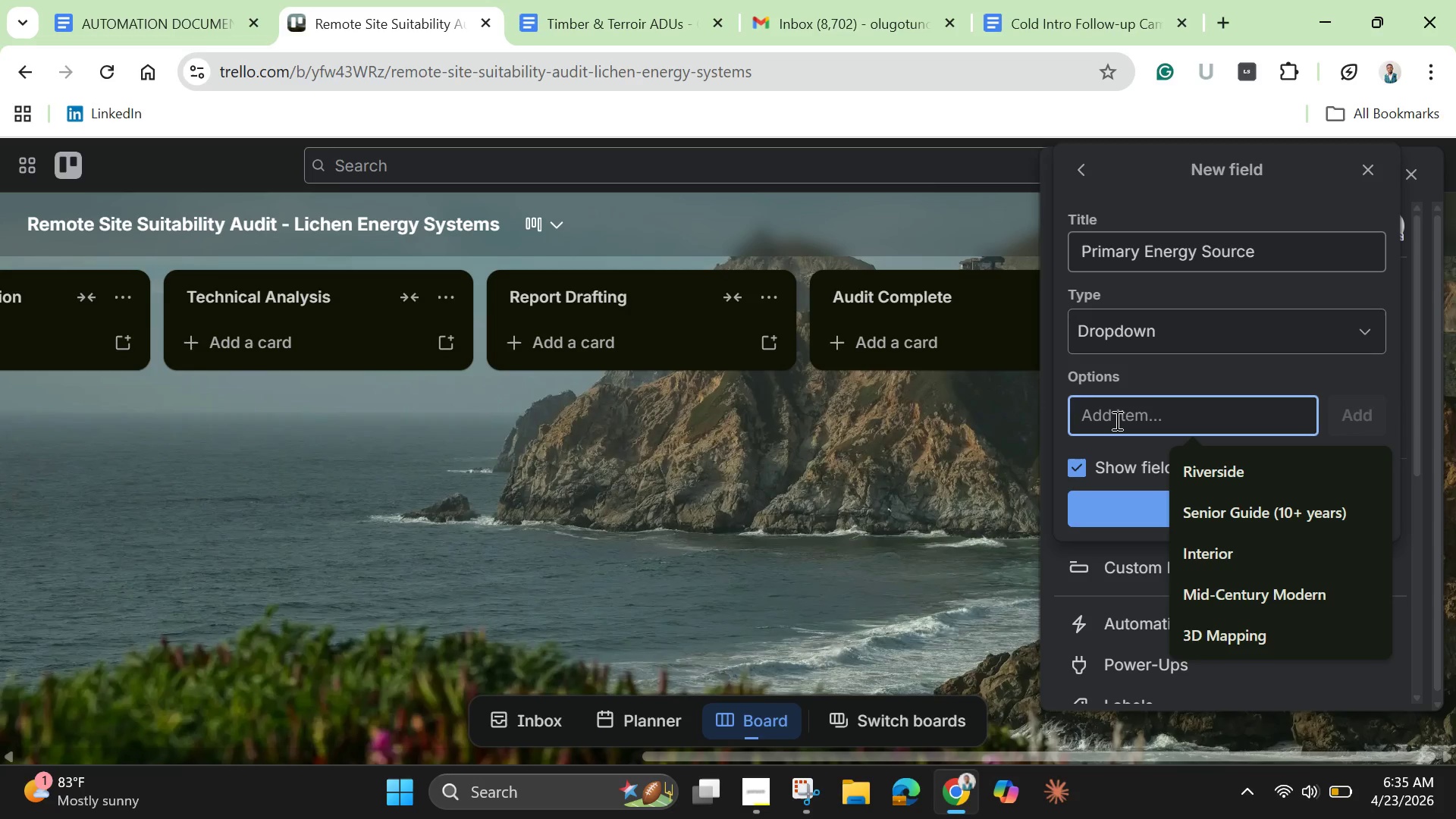 
type(Solar )
key(Backspace)
type(=)
key(Backspace)
type(-Only\)
key(Backspace)
 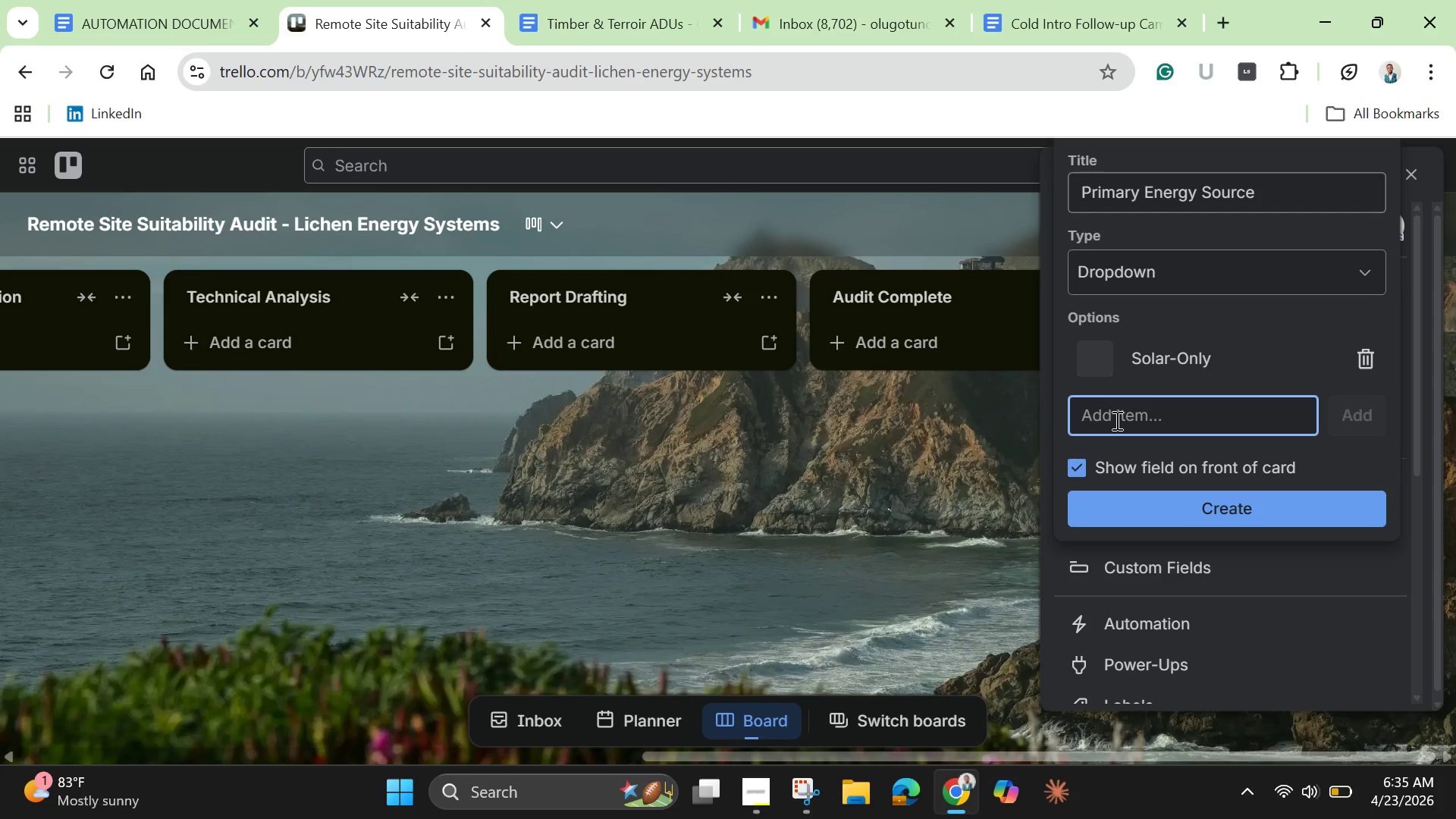 
 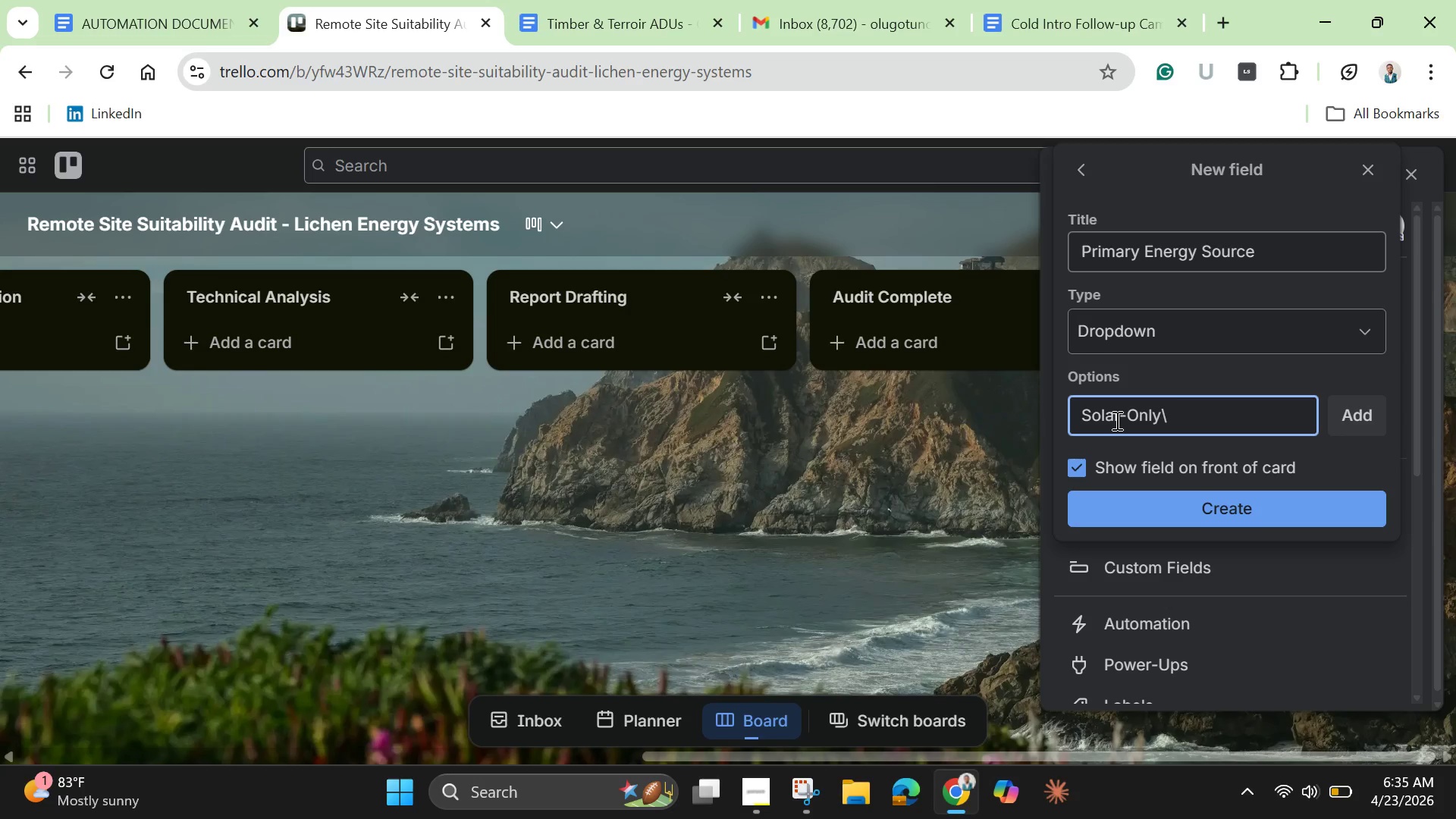 
key(Enter)
 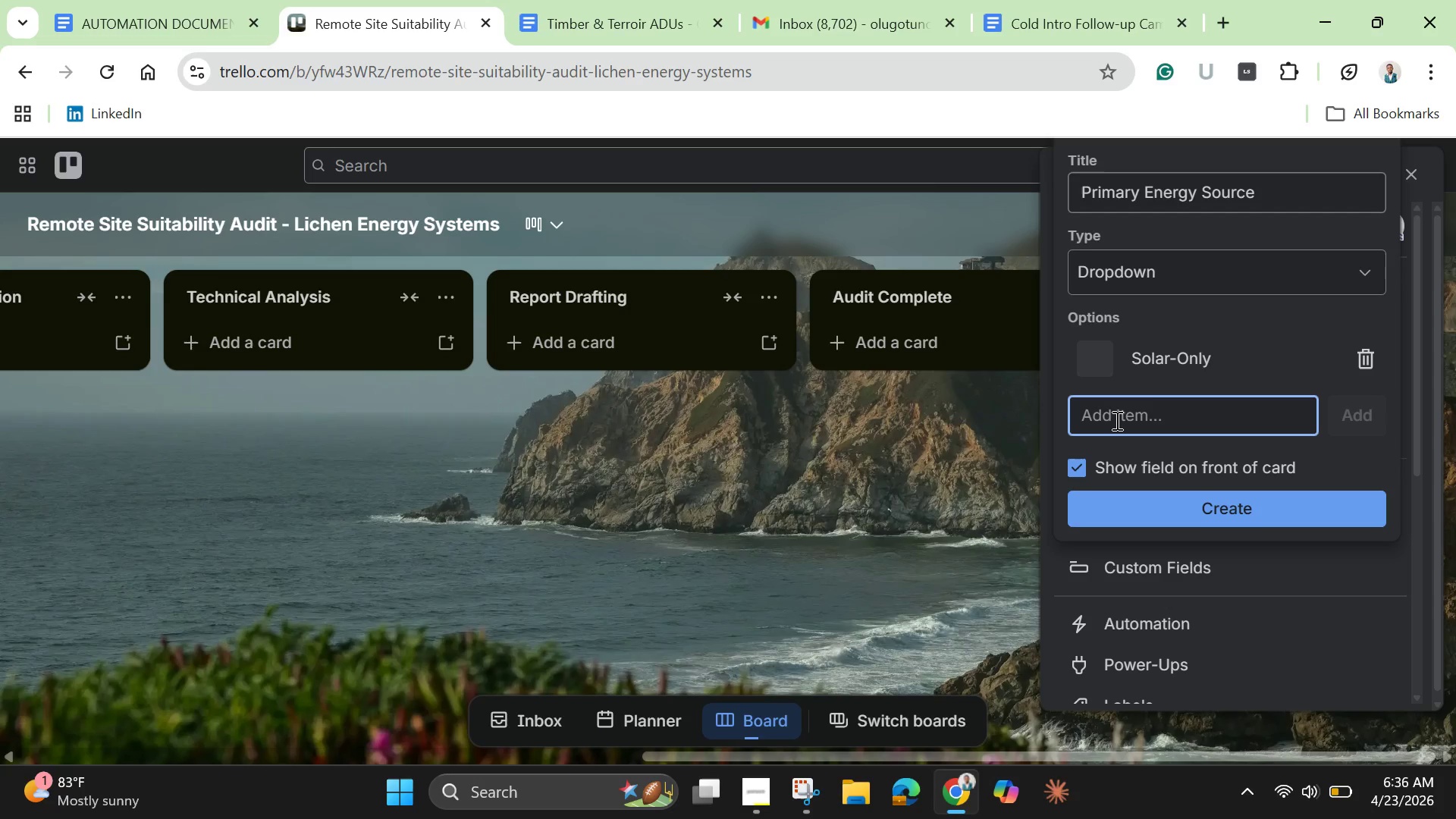 
type(Hybrid-Wind)
 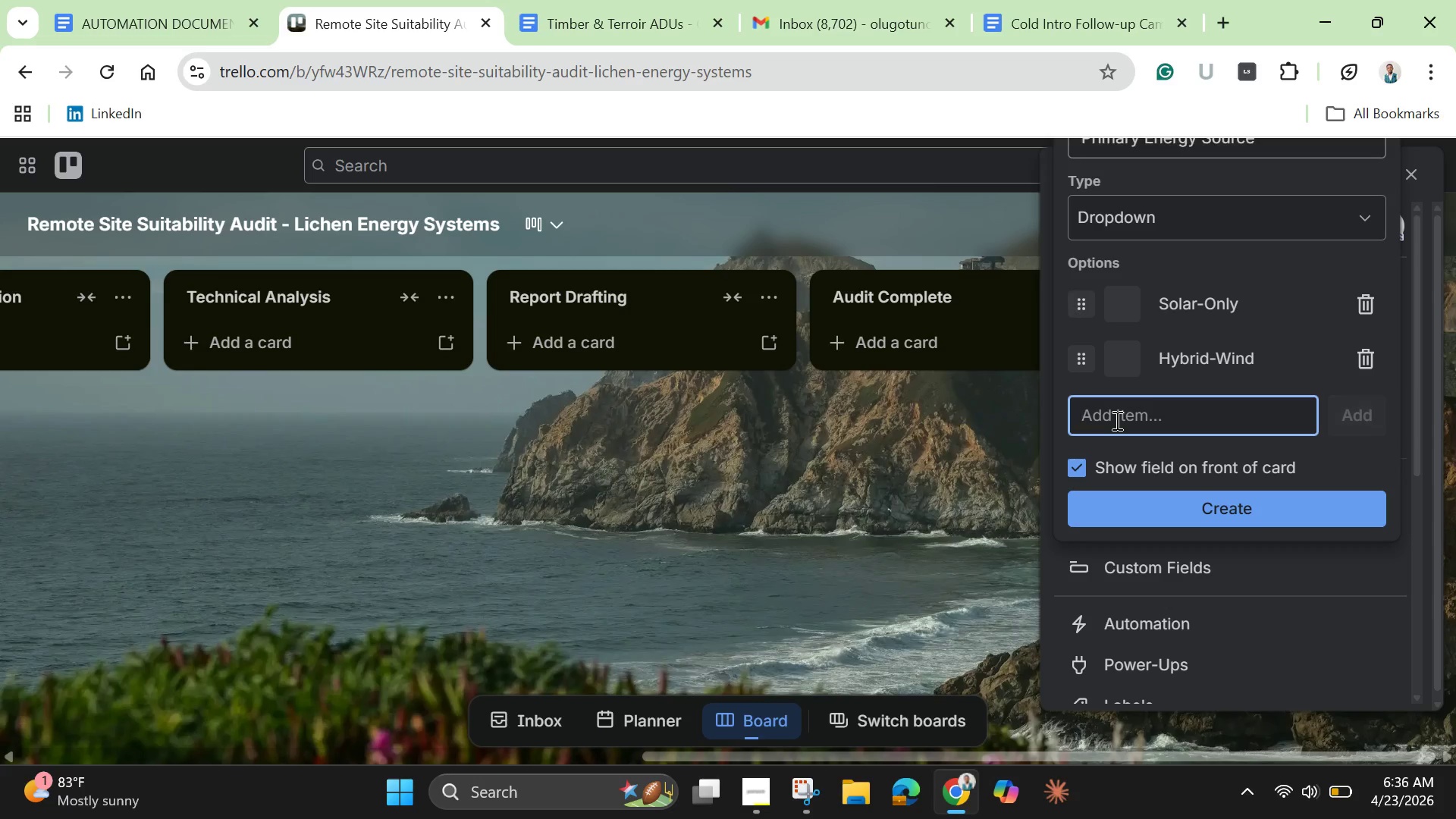 
 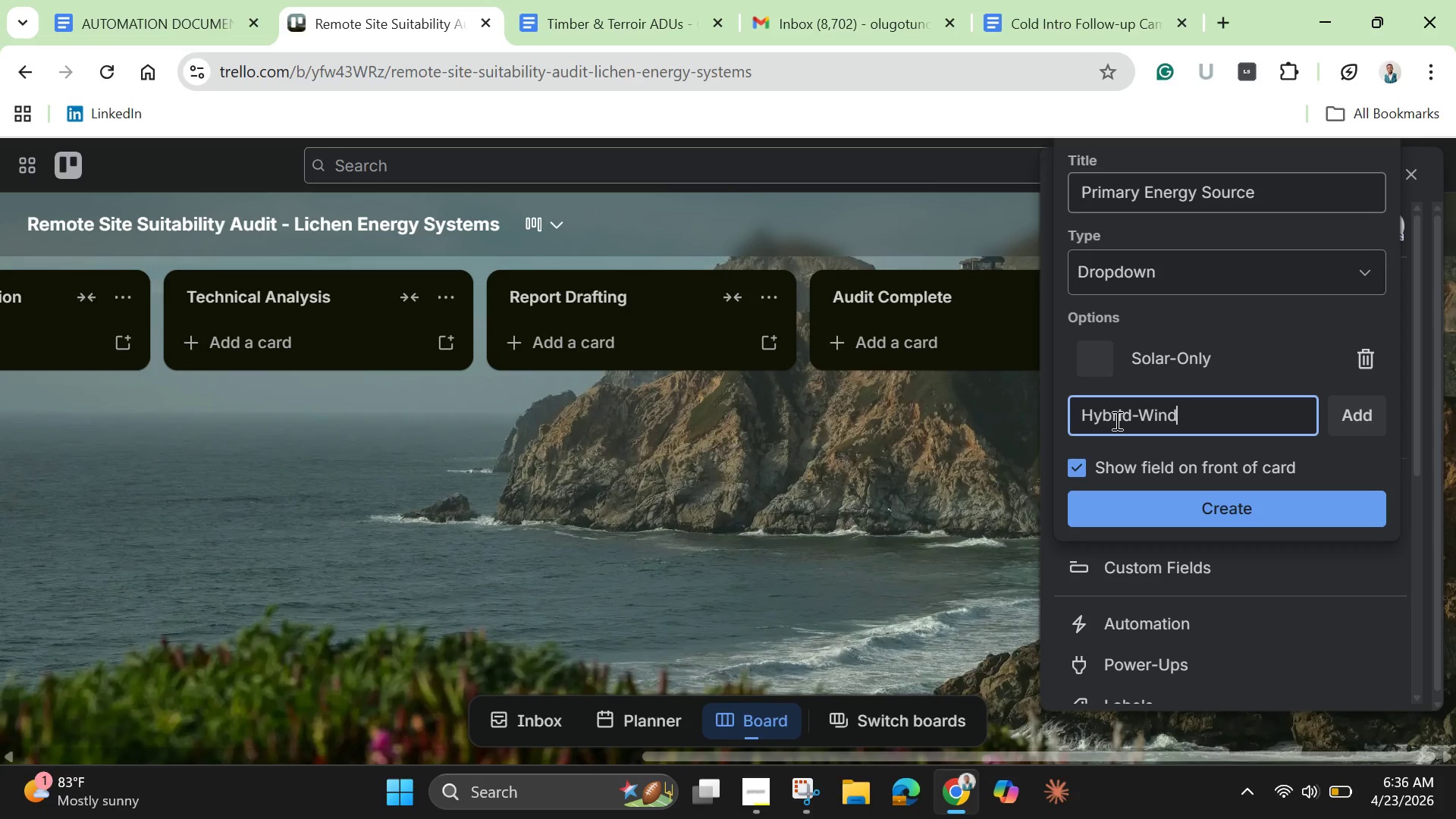 
key(Enter)
 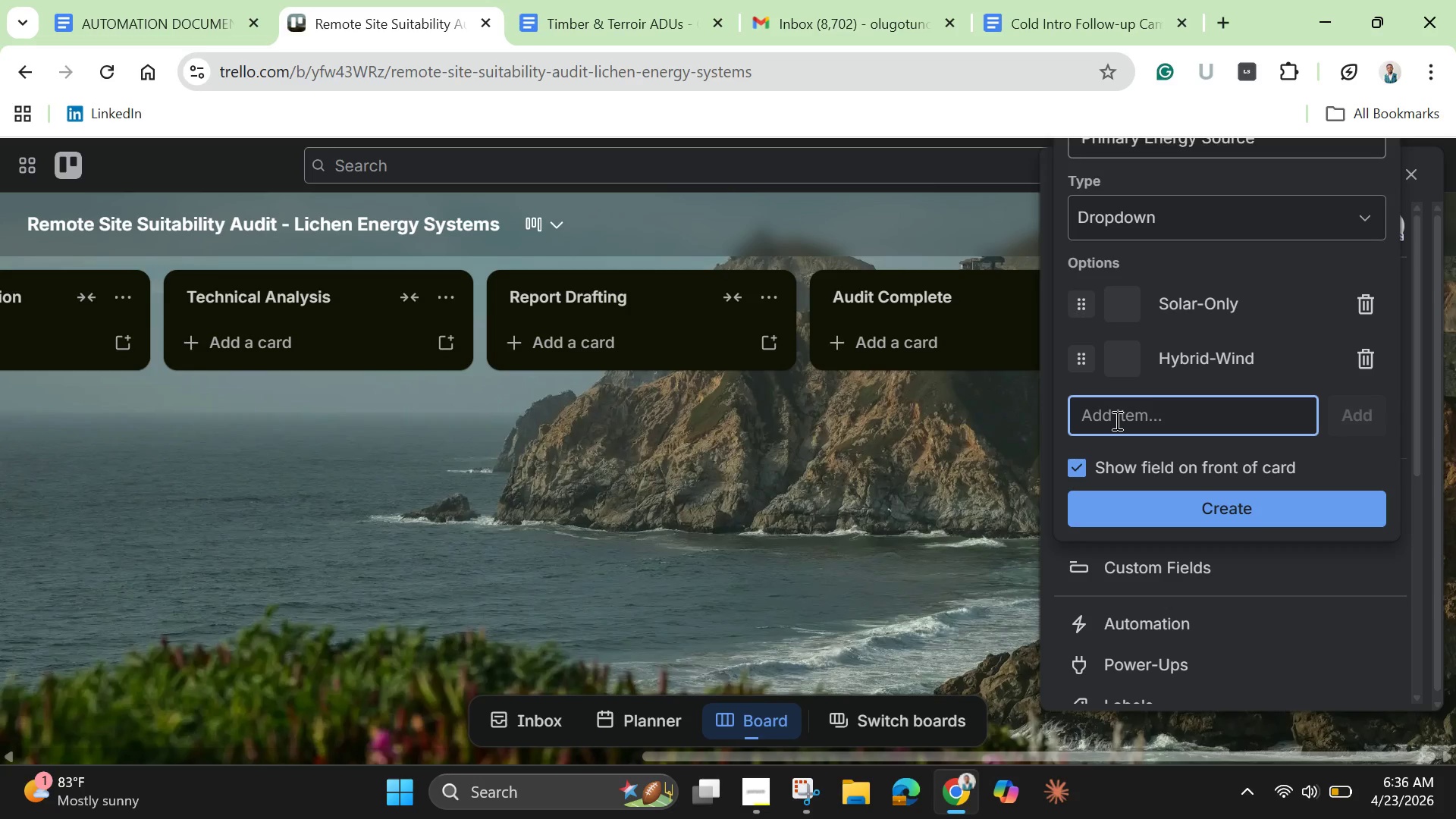 
type(Hybrid )
key(Backspace)
type(-Hydro)
 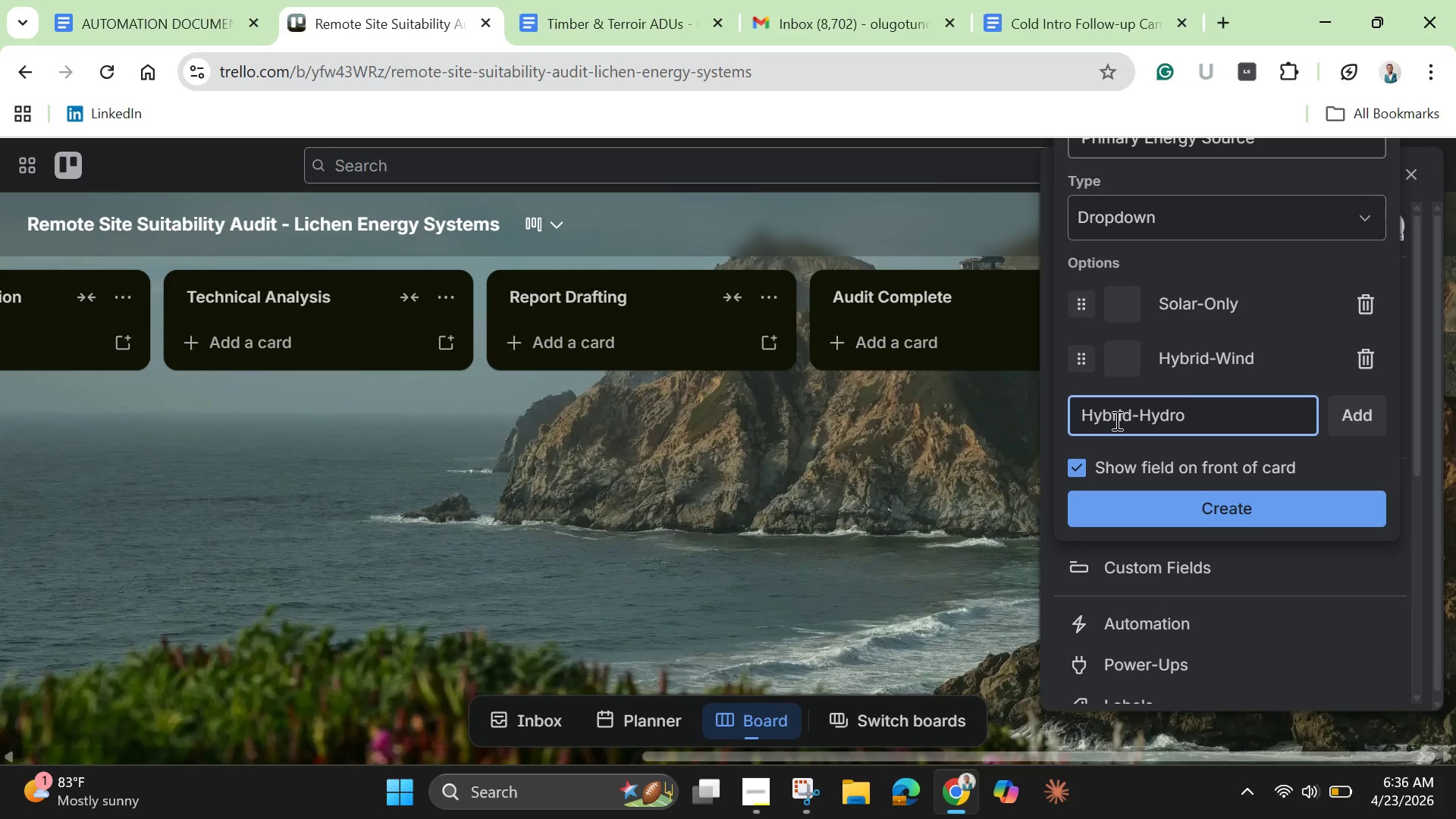 
wait(5.64)
 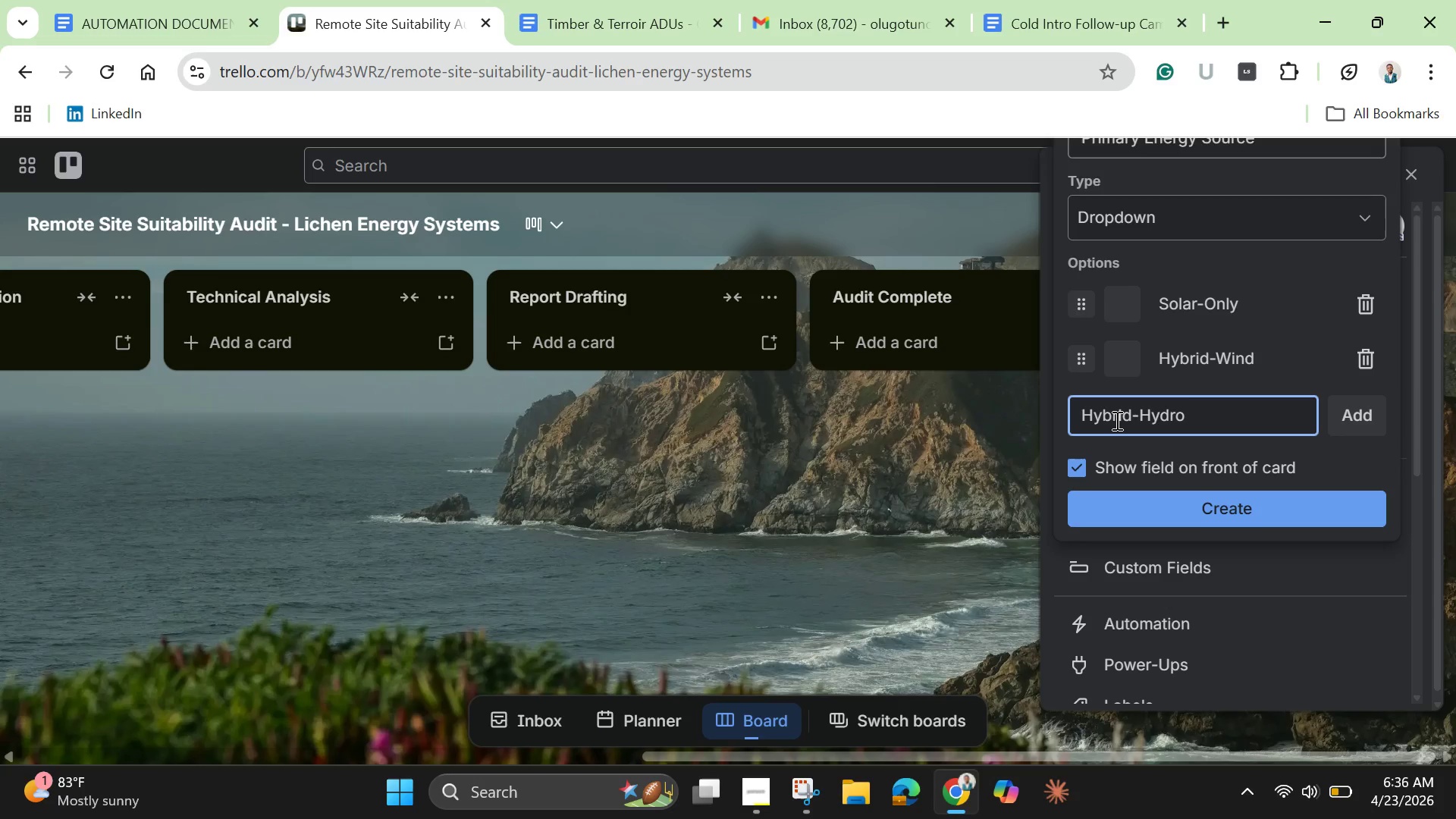 
key(Enter)
 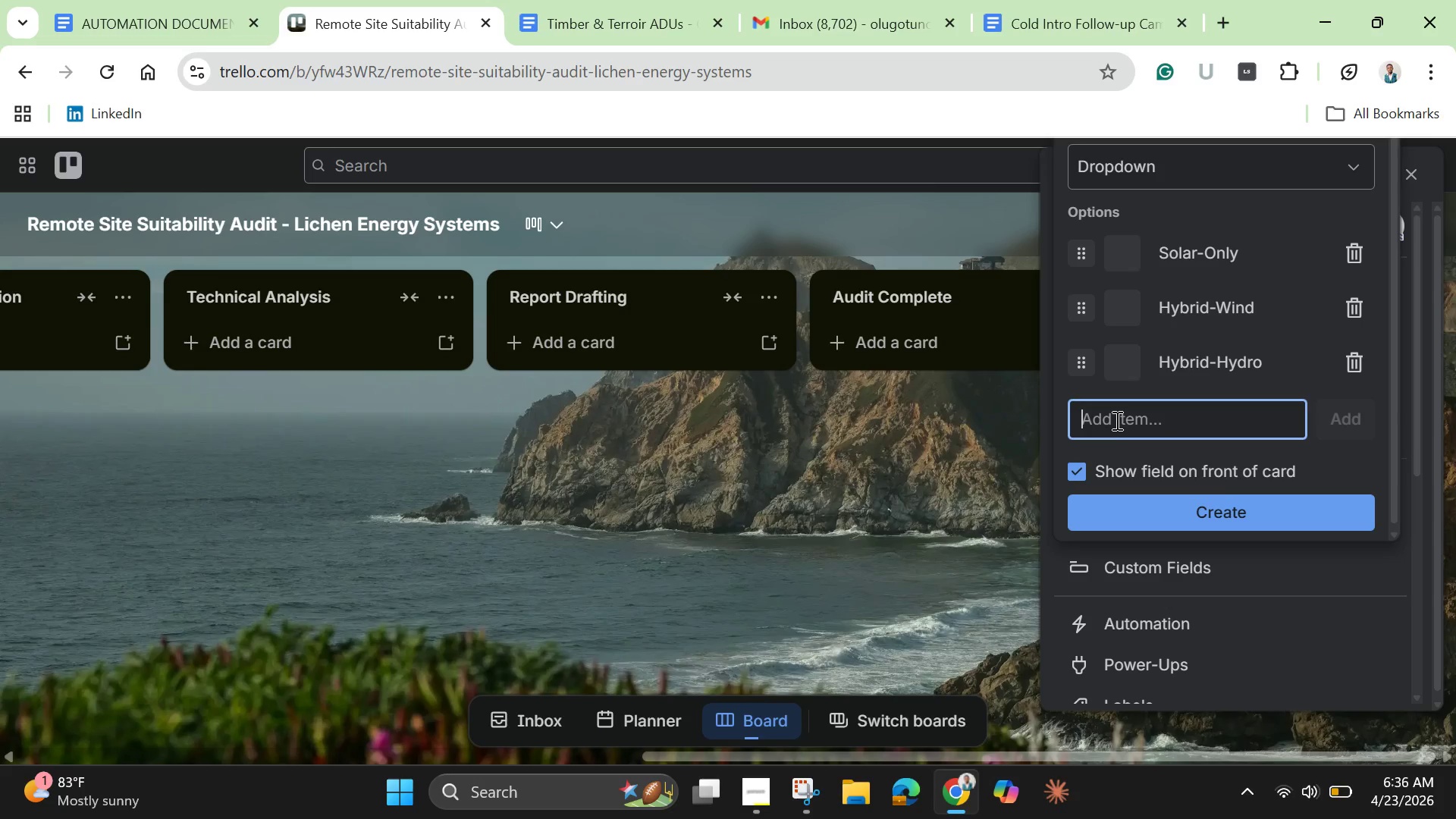 
right_click([1116, 420])
 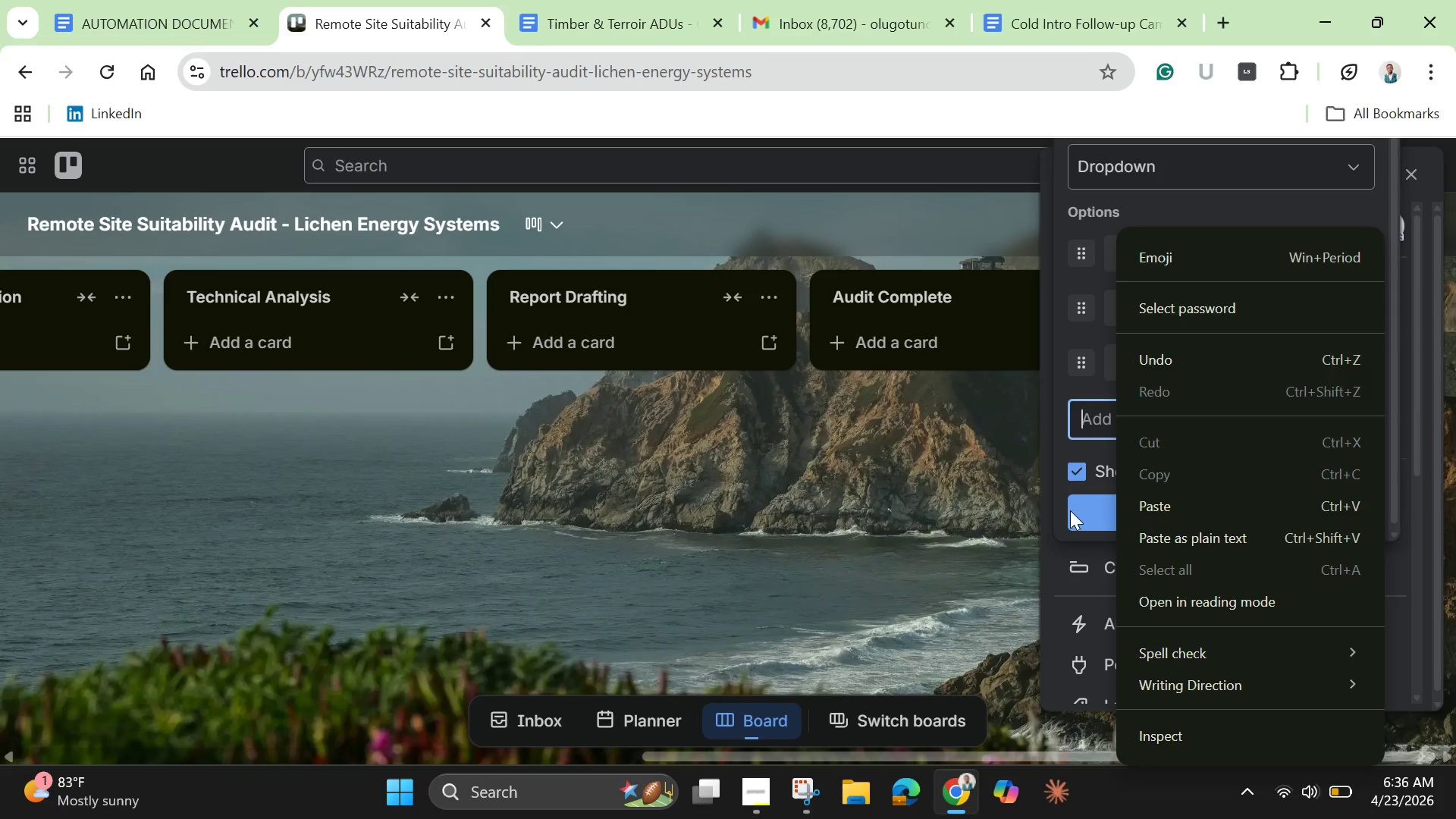 
left_click([1075, 509])
 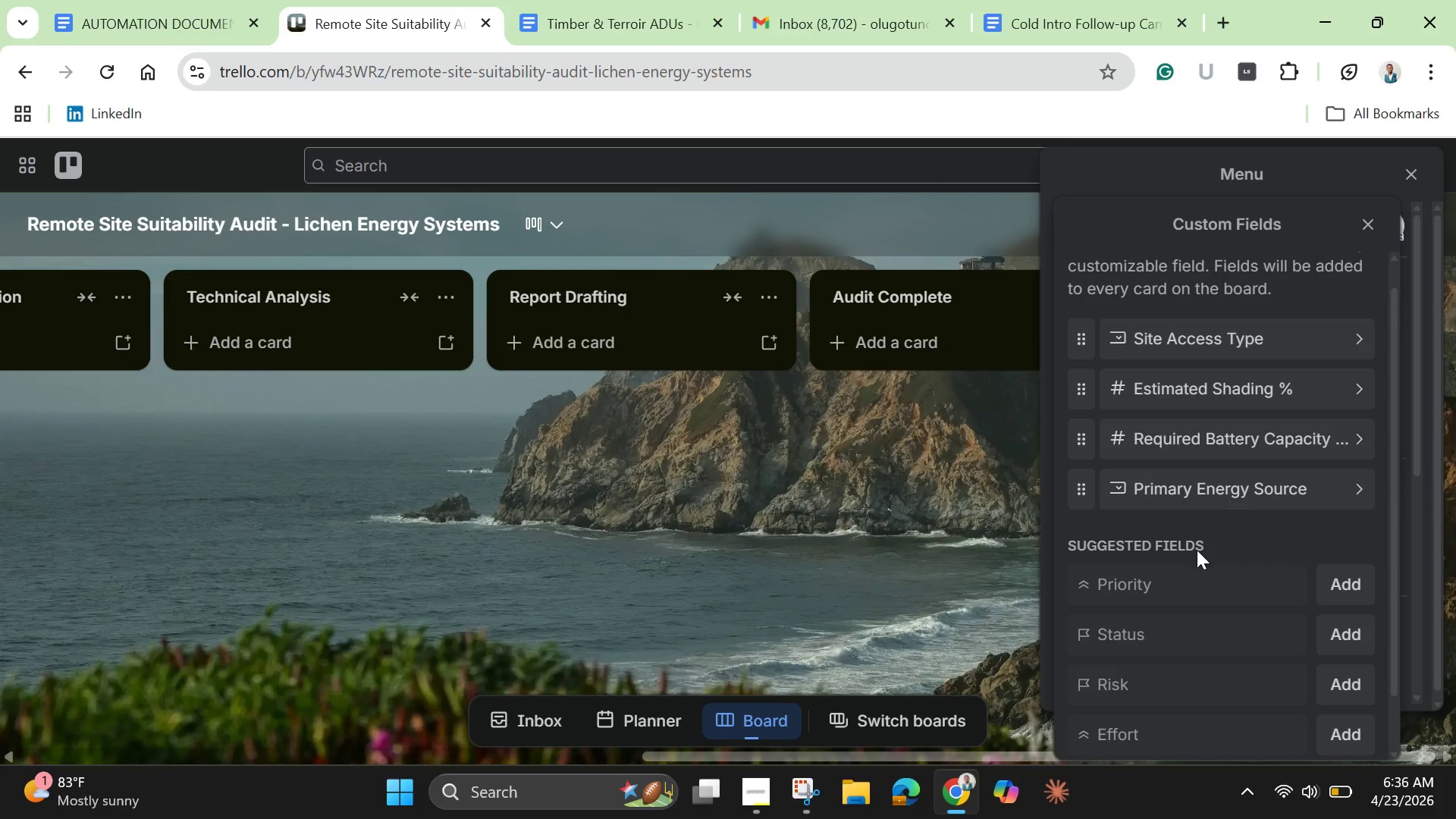 
left_click([1187, 494])
 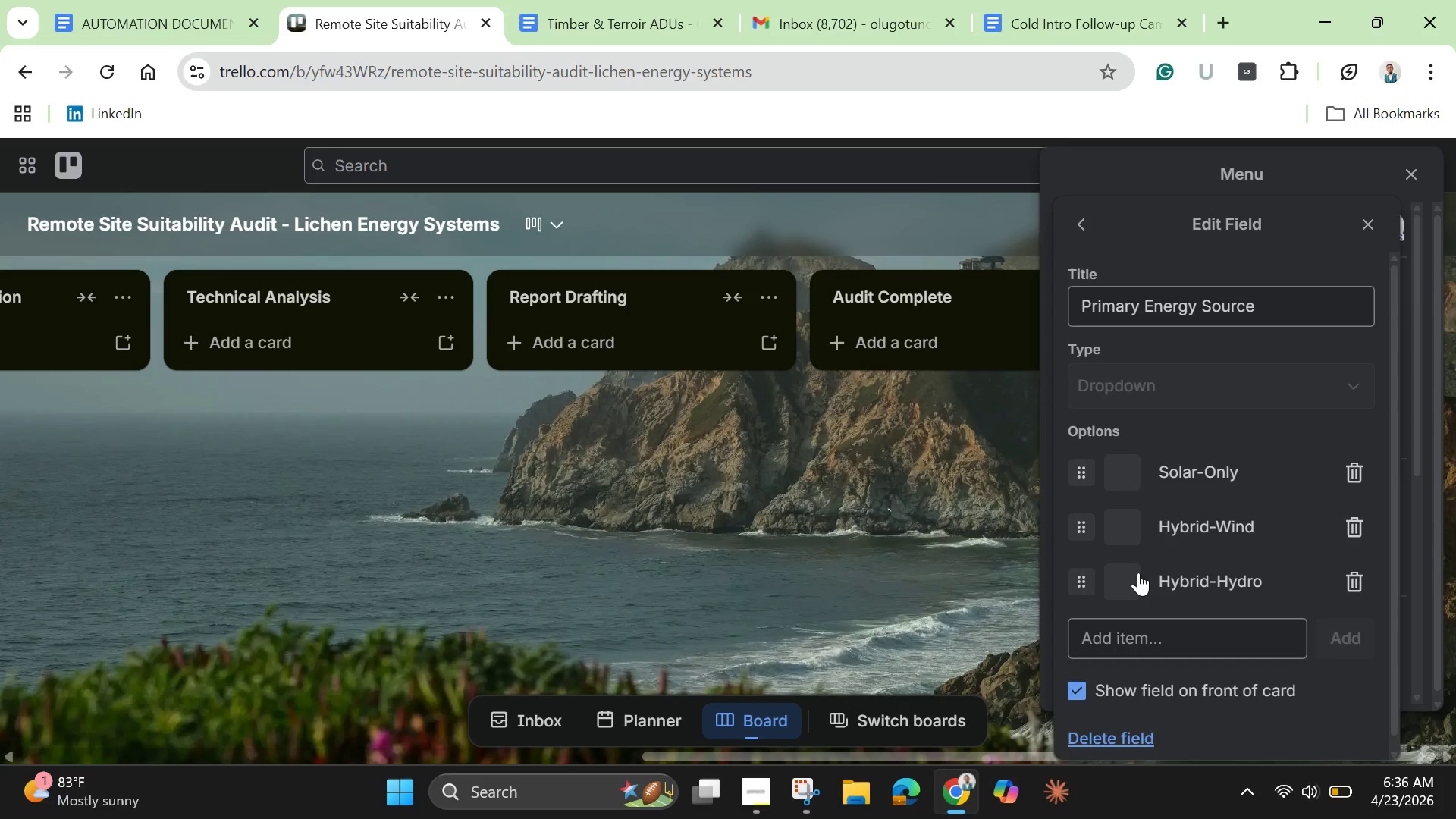 
left_click([1135, 587])
 